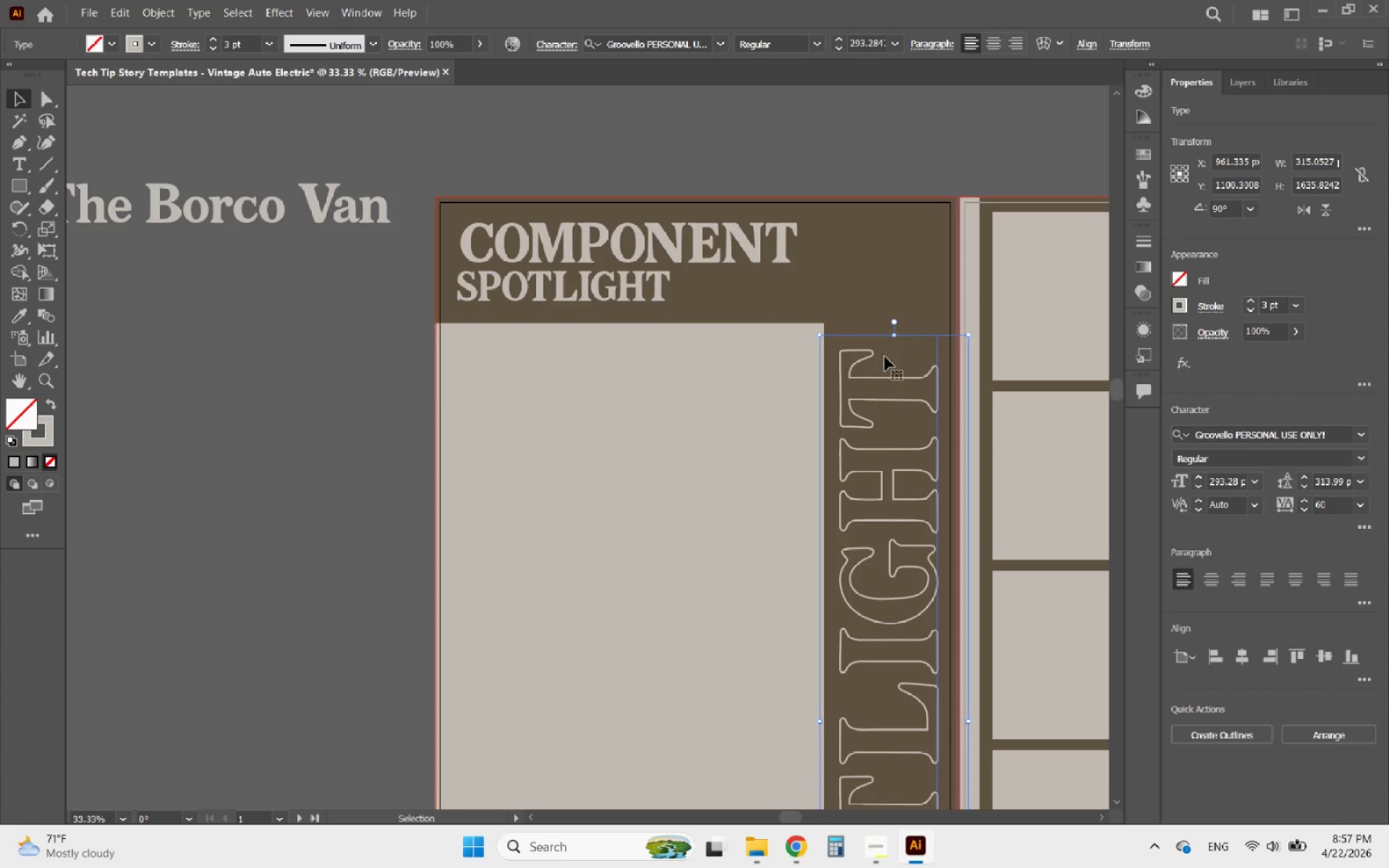 
hold_key(key=ShiftLeft, duration=2.77)
left_click_drag(start_coordinate=[892, 338], to_coordinate=[891, 307])
 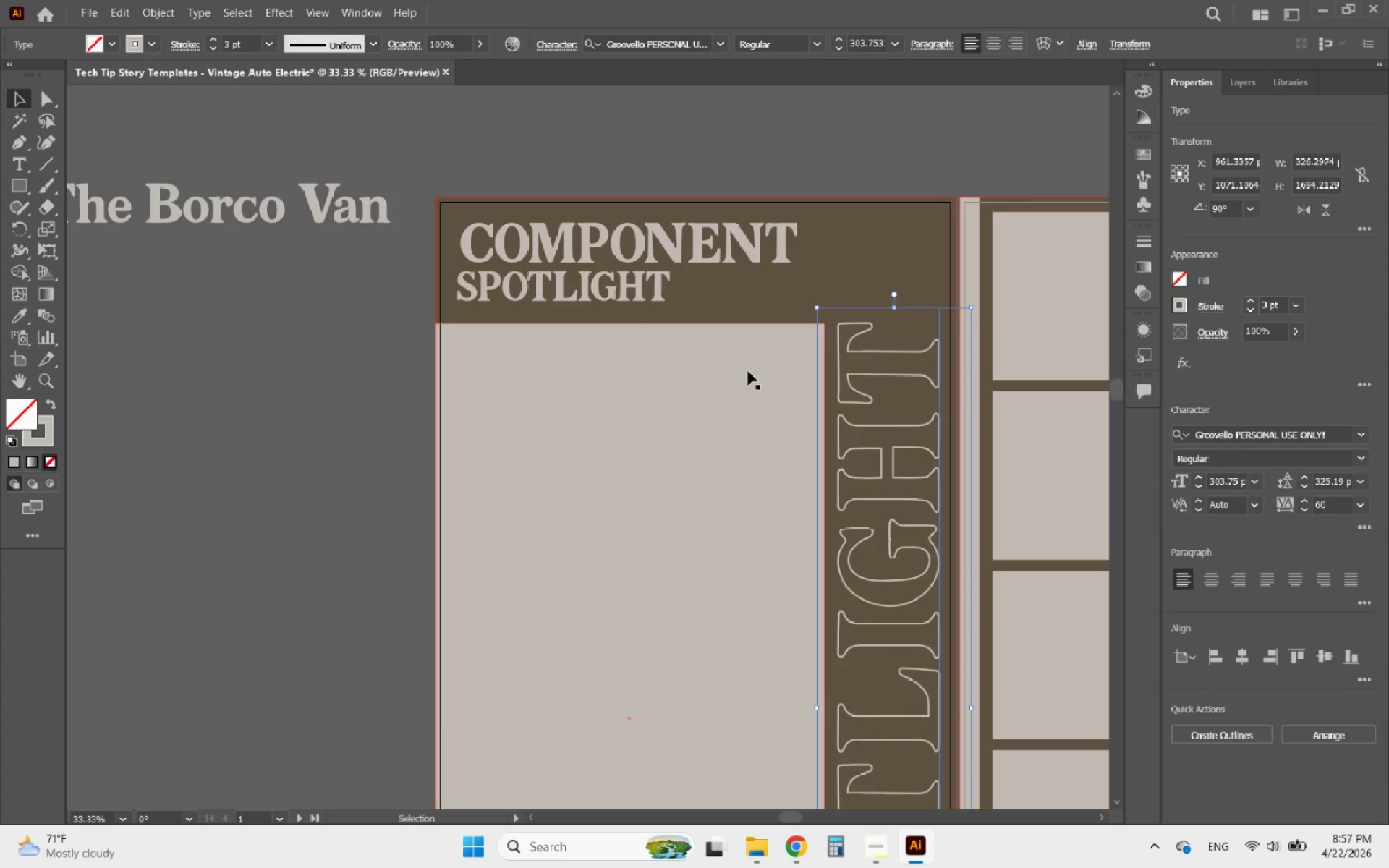 
hold_key(key=AltLeft, duration=0.47)
scroll: coordinate [618, 354], scroll_direction: down, amount: 2.0
 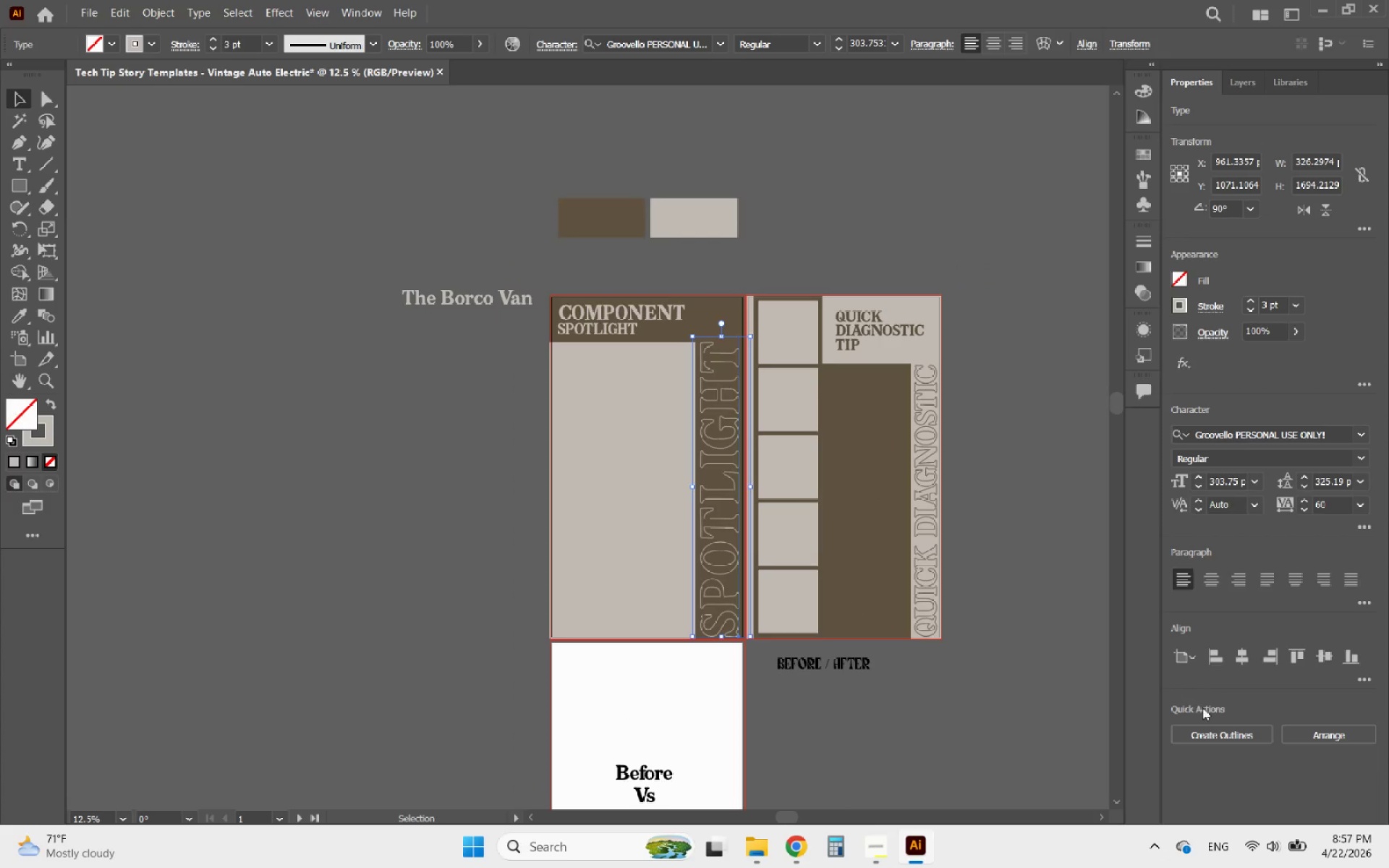 
left_click([1216, 733])
 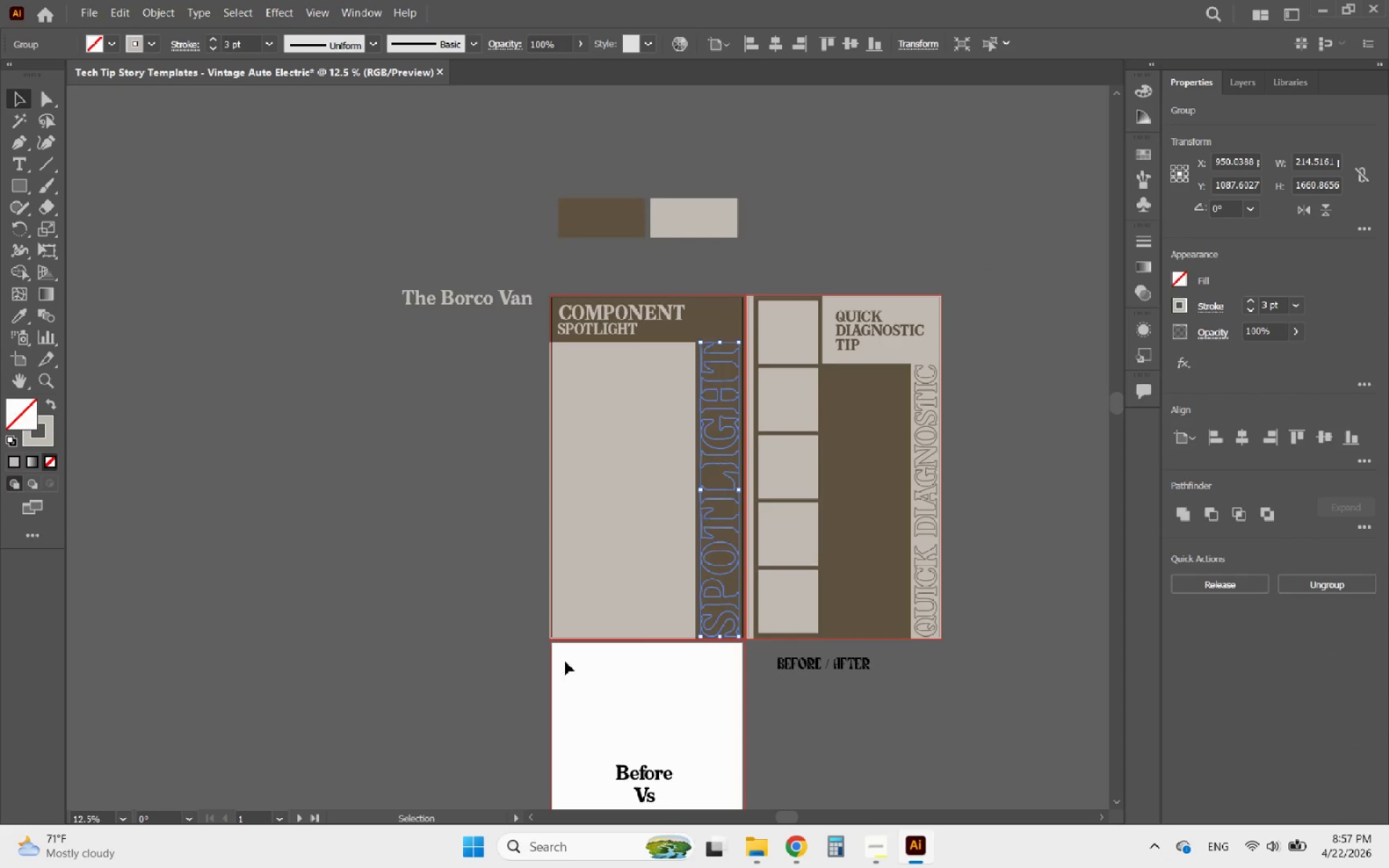 
hold_key(key=AltLeft, duration=1.34)
scroll: coordinate [782, 791], scroll_direction: up, amount: 4.0
 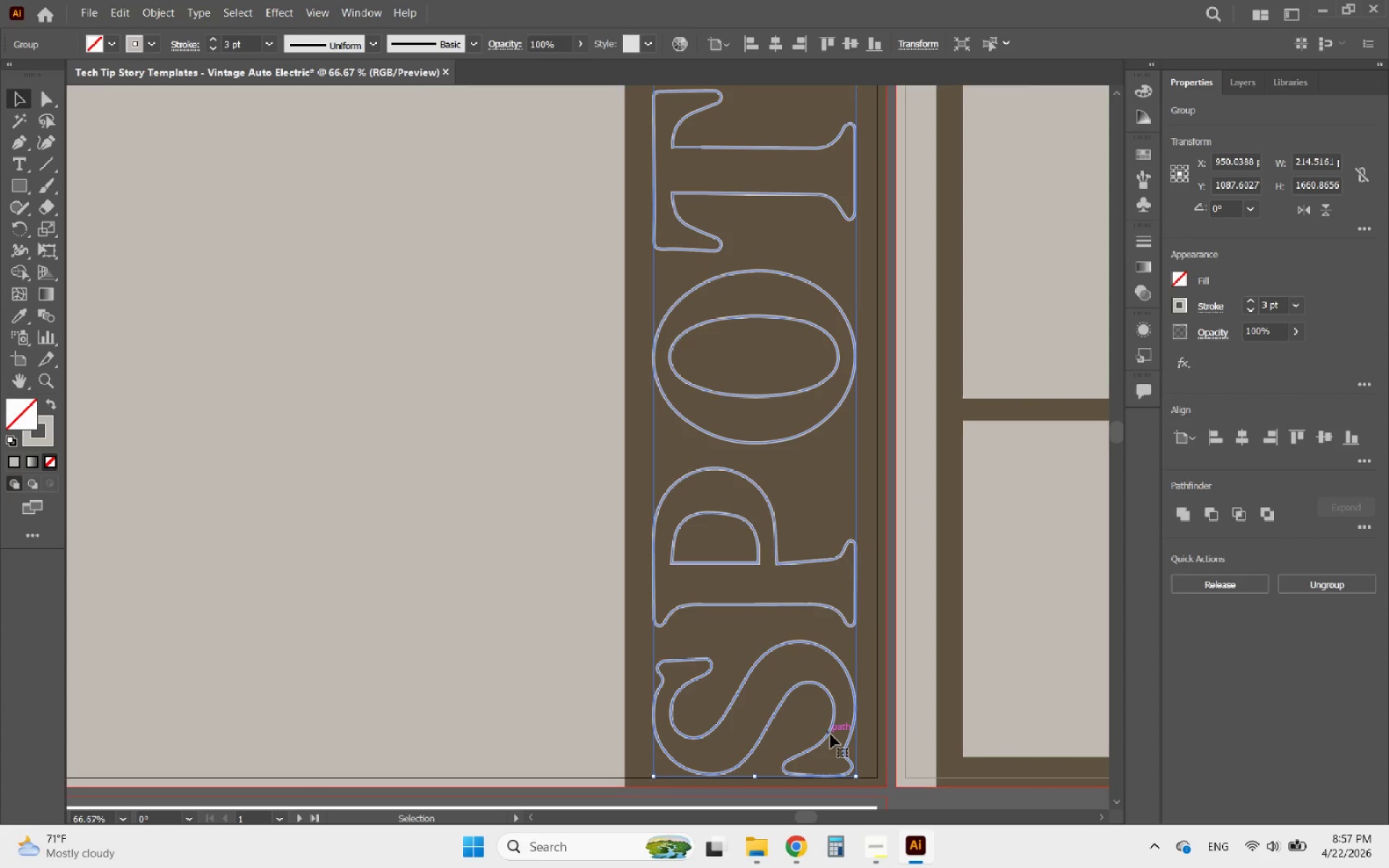 
left_click_drag(start_coordinate=[831, 734], to_coordinate=[825, 728])
 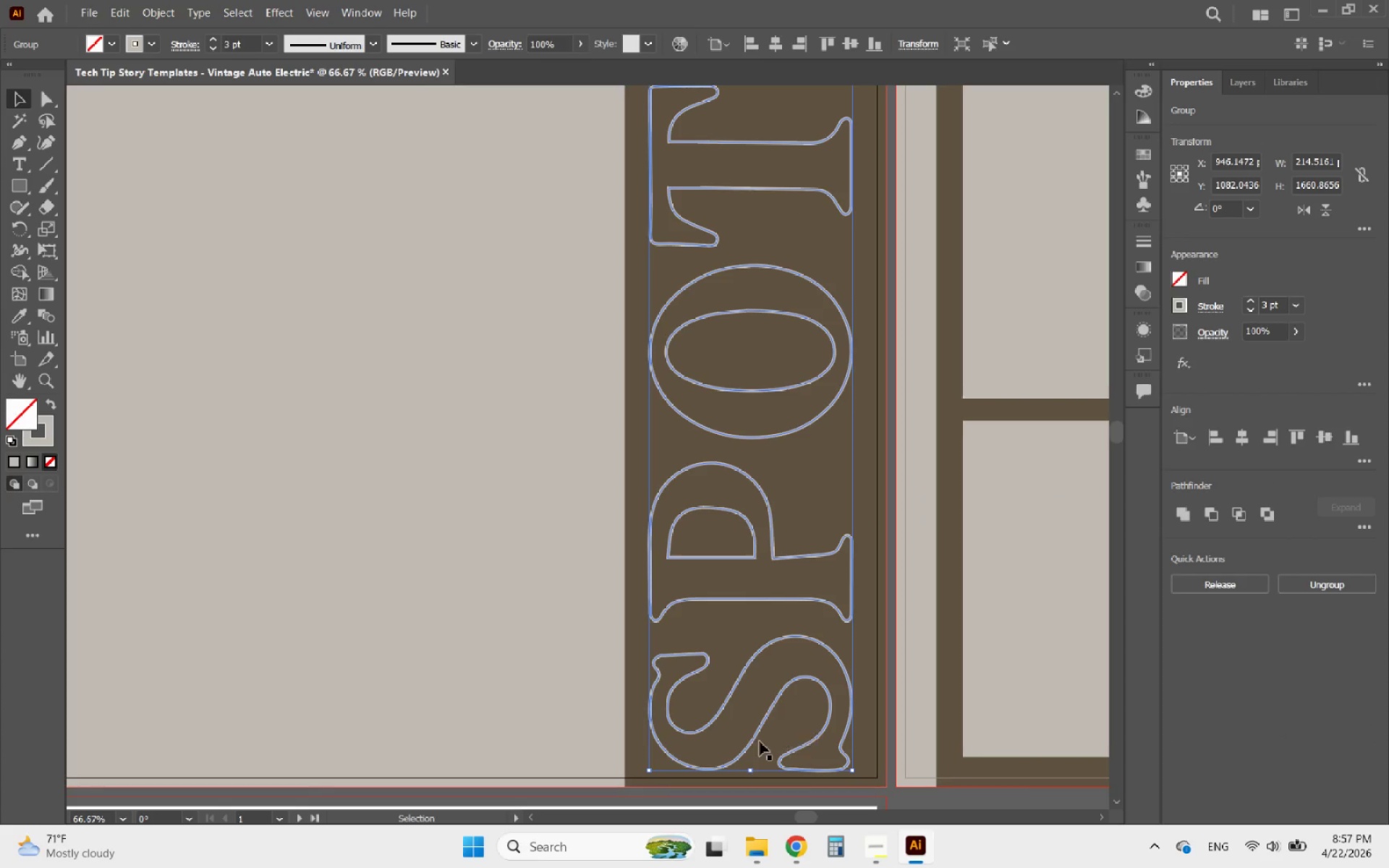 
hold_key(key=AltLeft, duration=1.83)
scroll: coordinate [752, 749], scroll_direction: down, amount: 3.0
 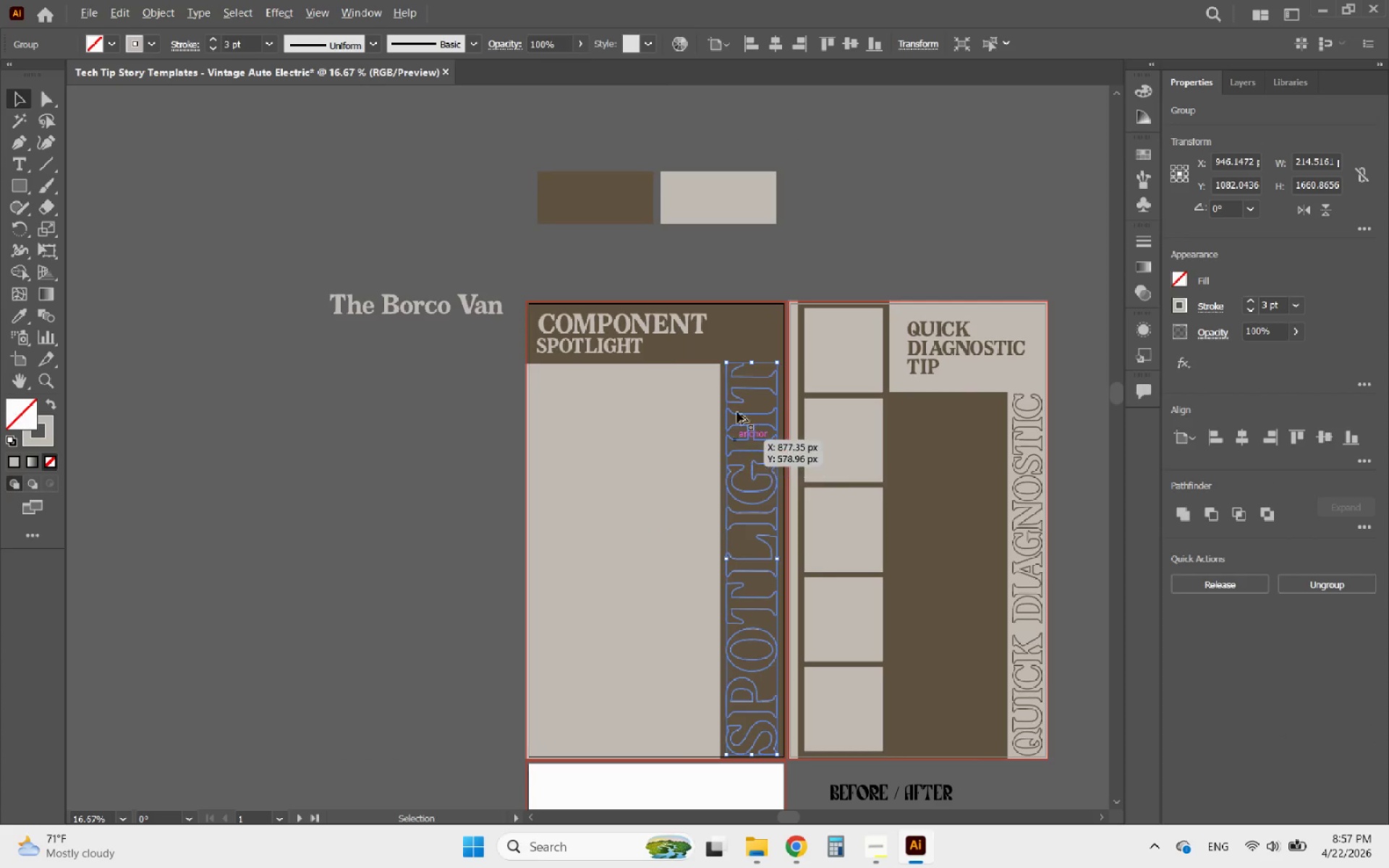 
hold_key(key=ShiftLeft, duration=1.99)
 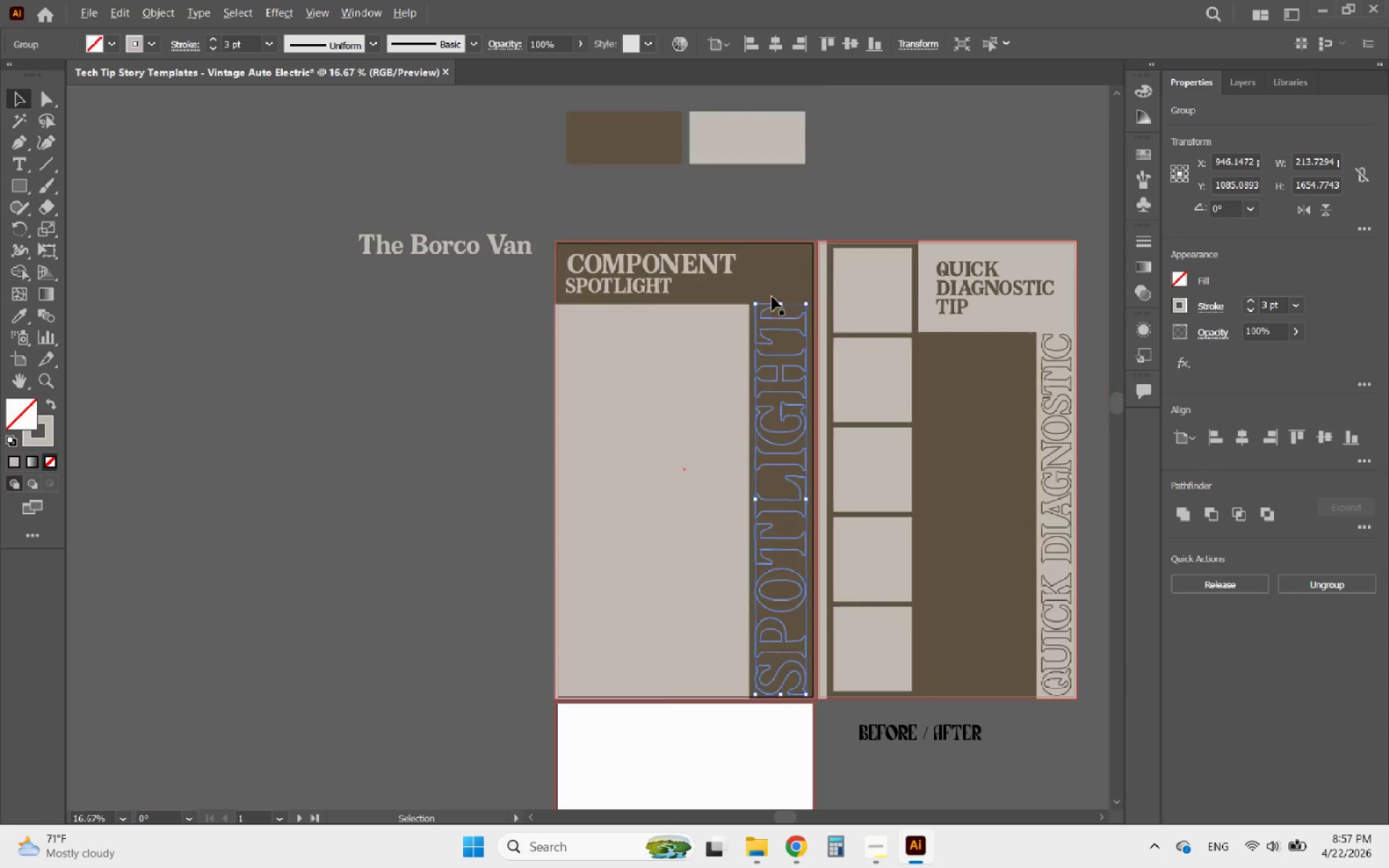 
scroll: coordinate [733, 377], scroll_direction: up, amount: 3.0
 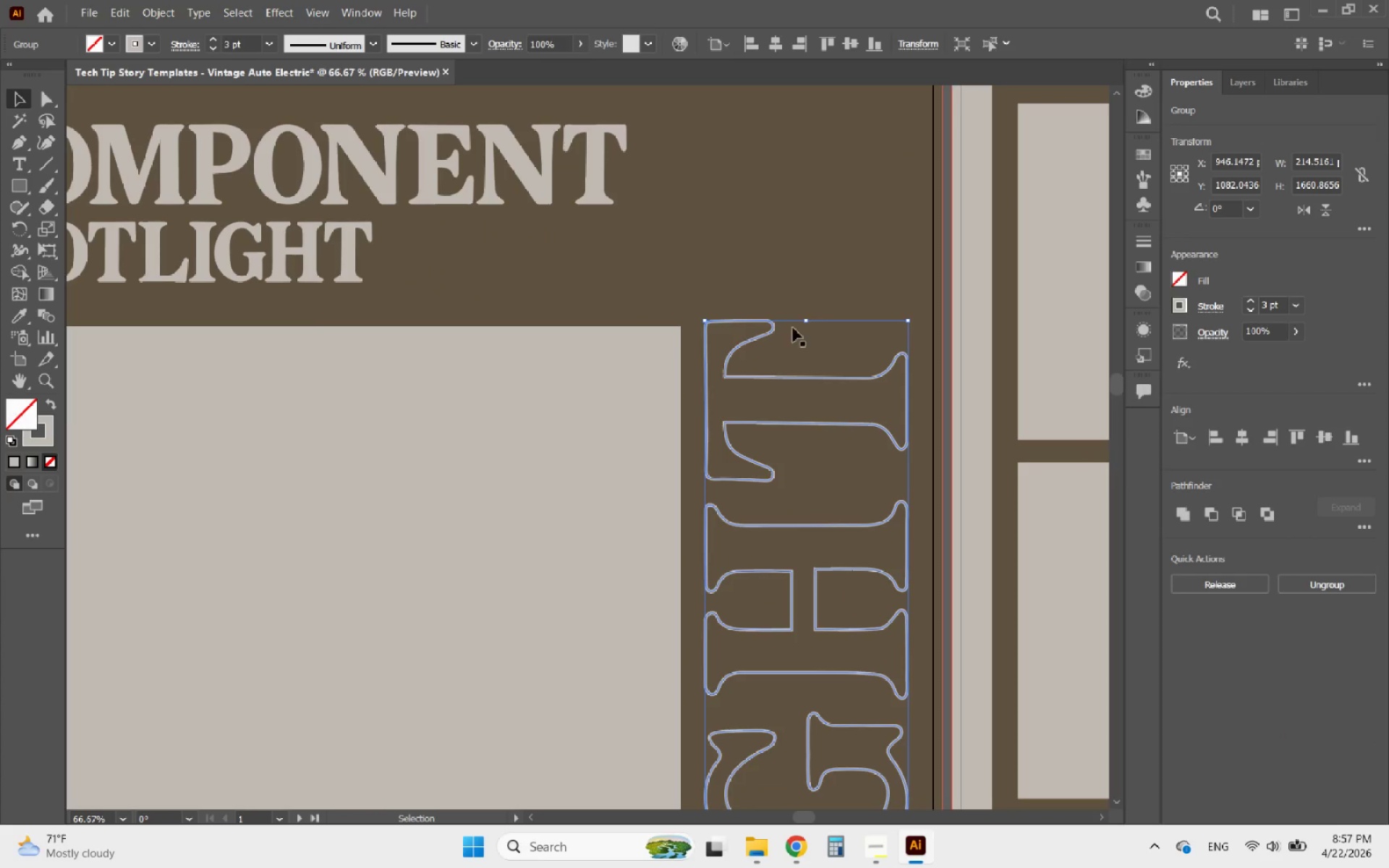 
left_click_drag(start_coordinate=[804, 317], to_coordinate=[800, 328])
 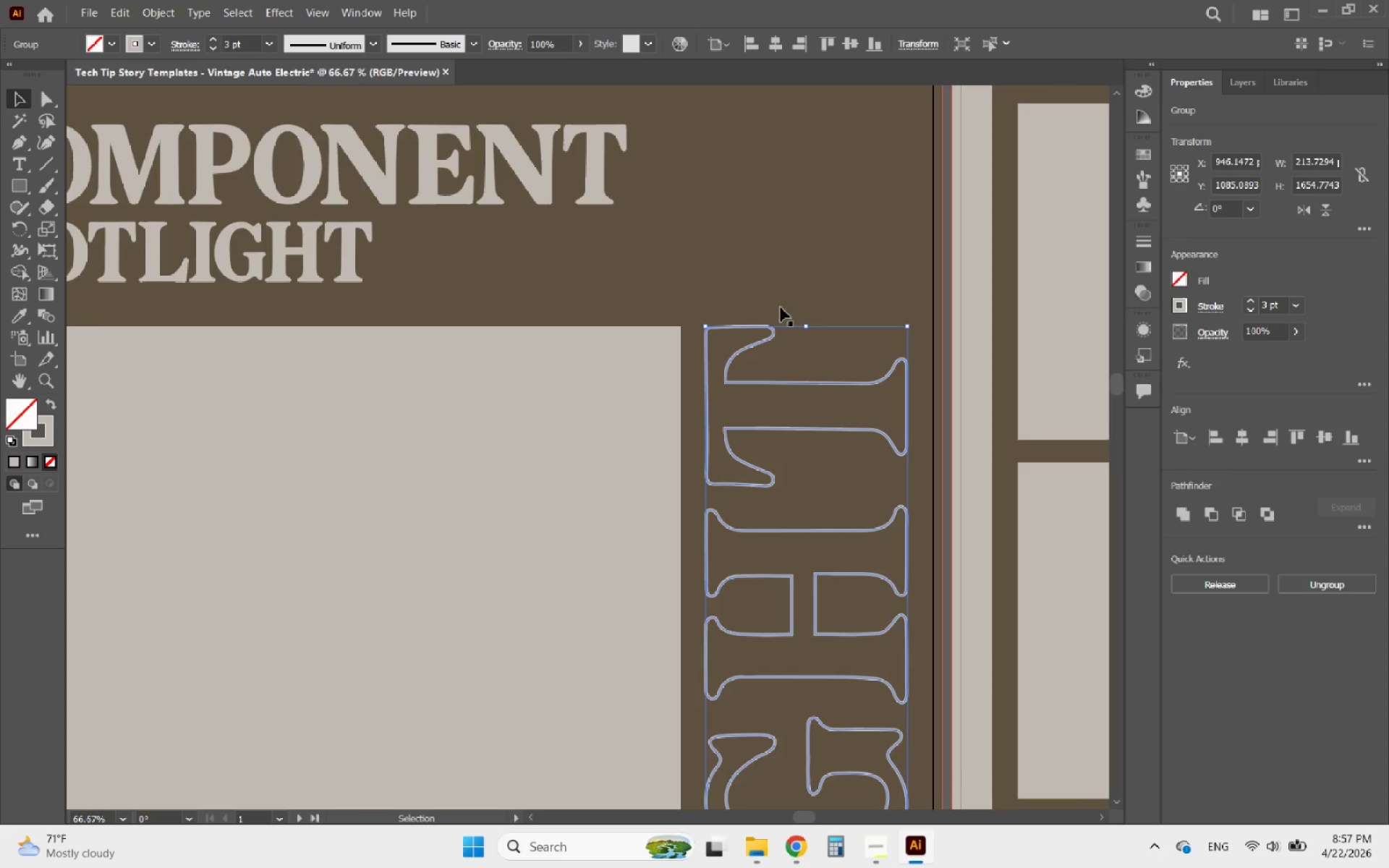 
hold_key(key=AltLeft, duration=2.66)
scroll: coordinate [772, 297], scroll_direction: down, amount: 3.0
 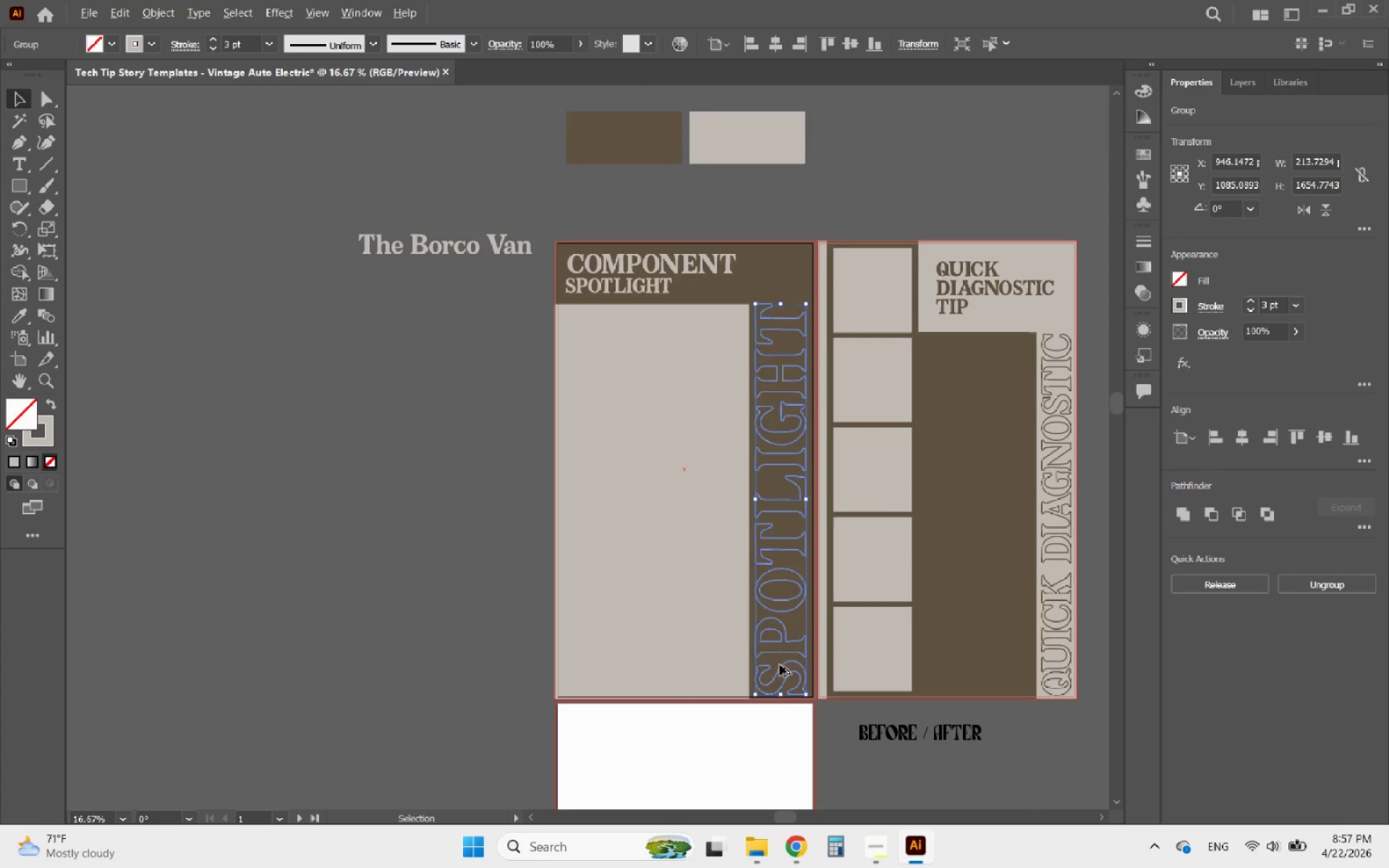 
scroll: coordinate [791, 711], scroll_direction: up, amount: 5.0
 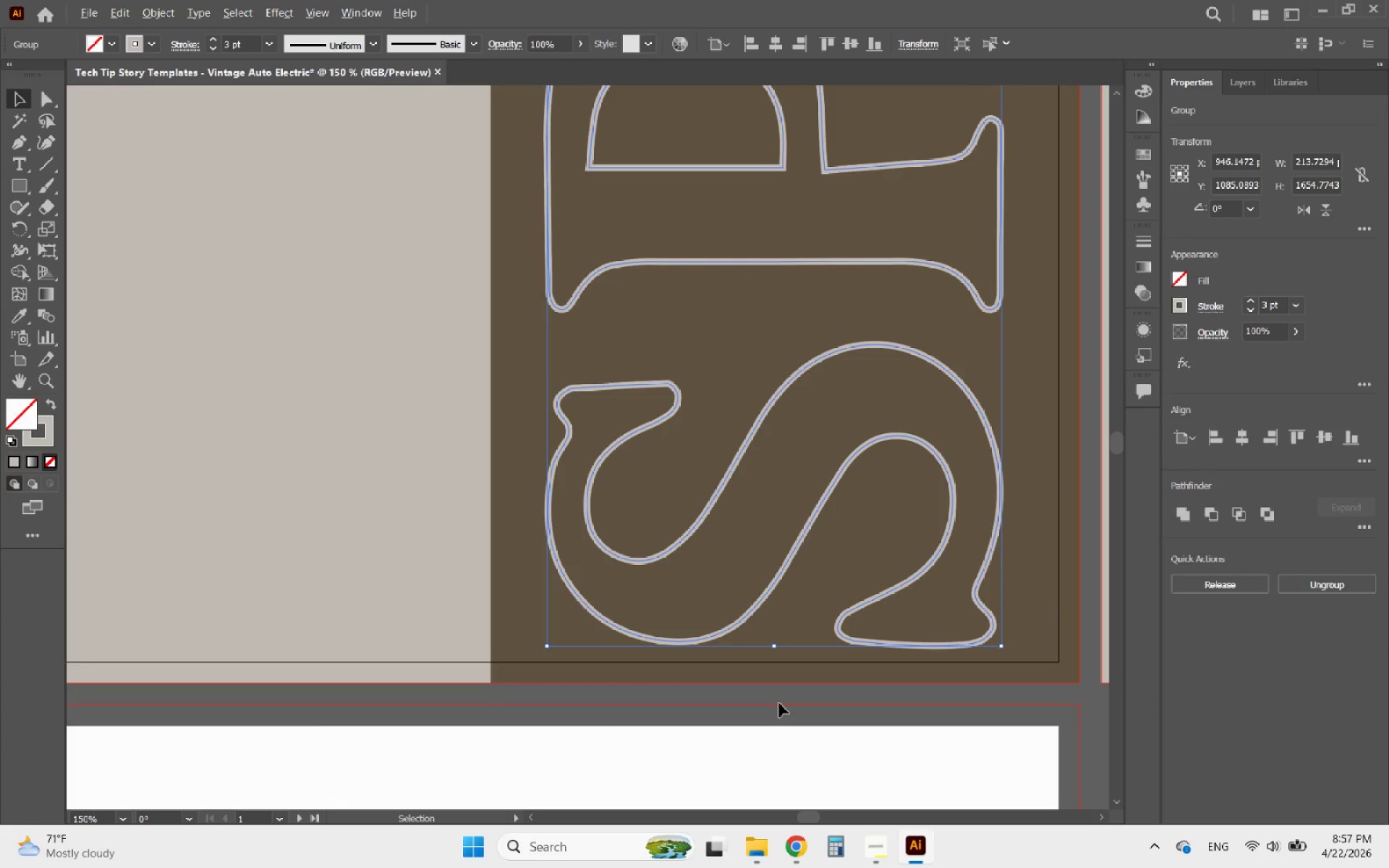 
hold_key(key=AltLeft, duration=1.41)
scroll: coordinate [778, 701], scroll_direction: down, amount: 5.0
 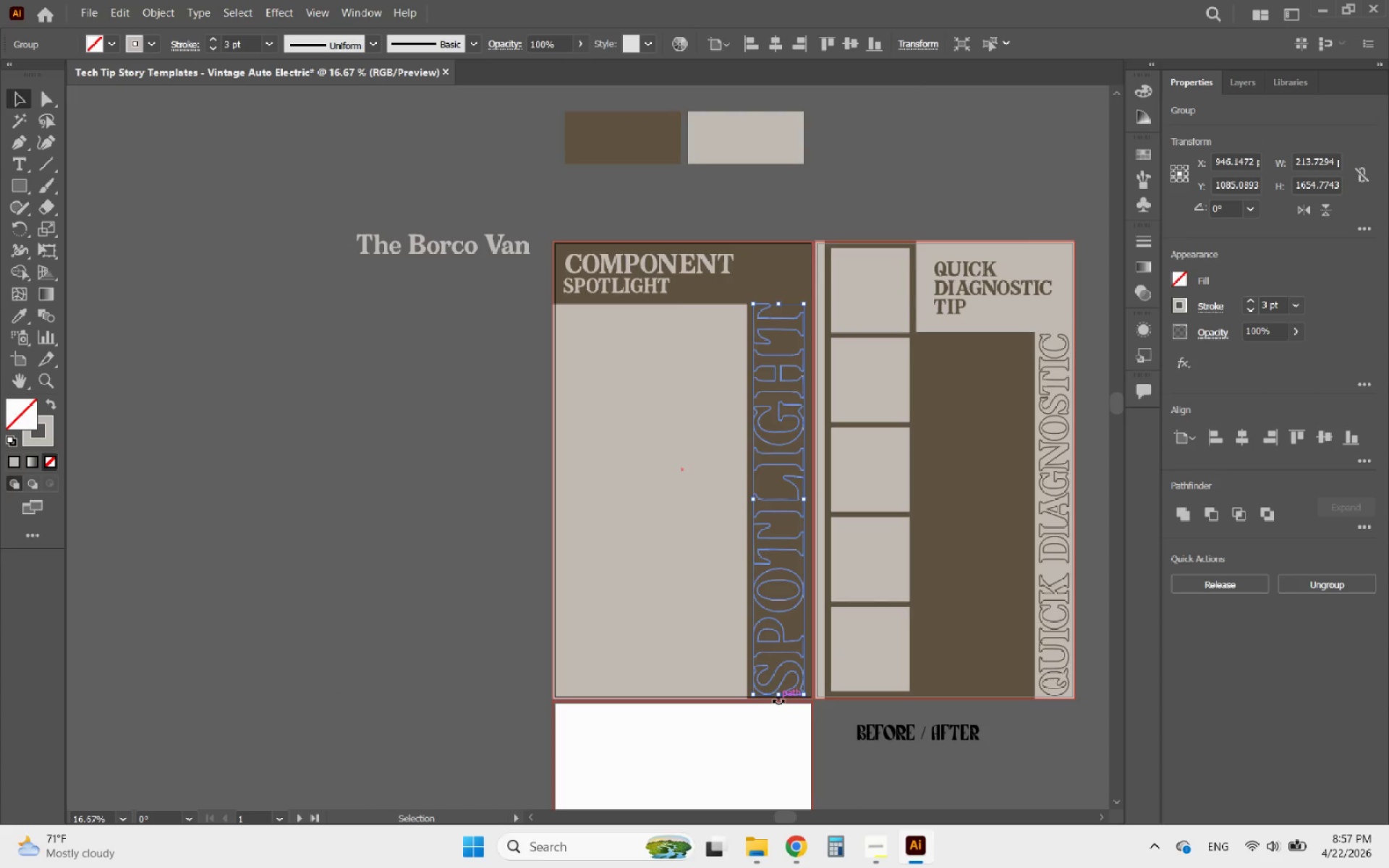 
hold_key(key=AltLeft, duration=0.47)
 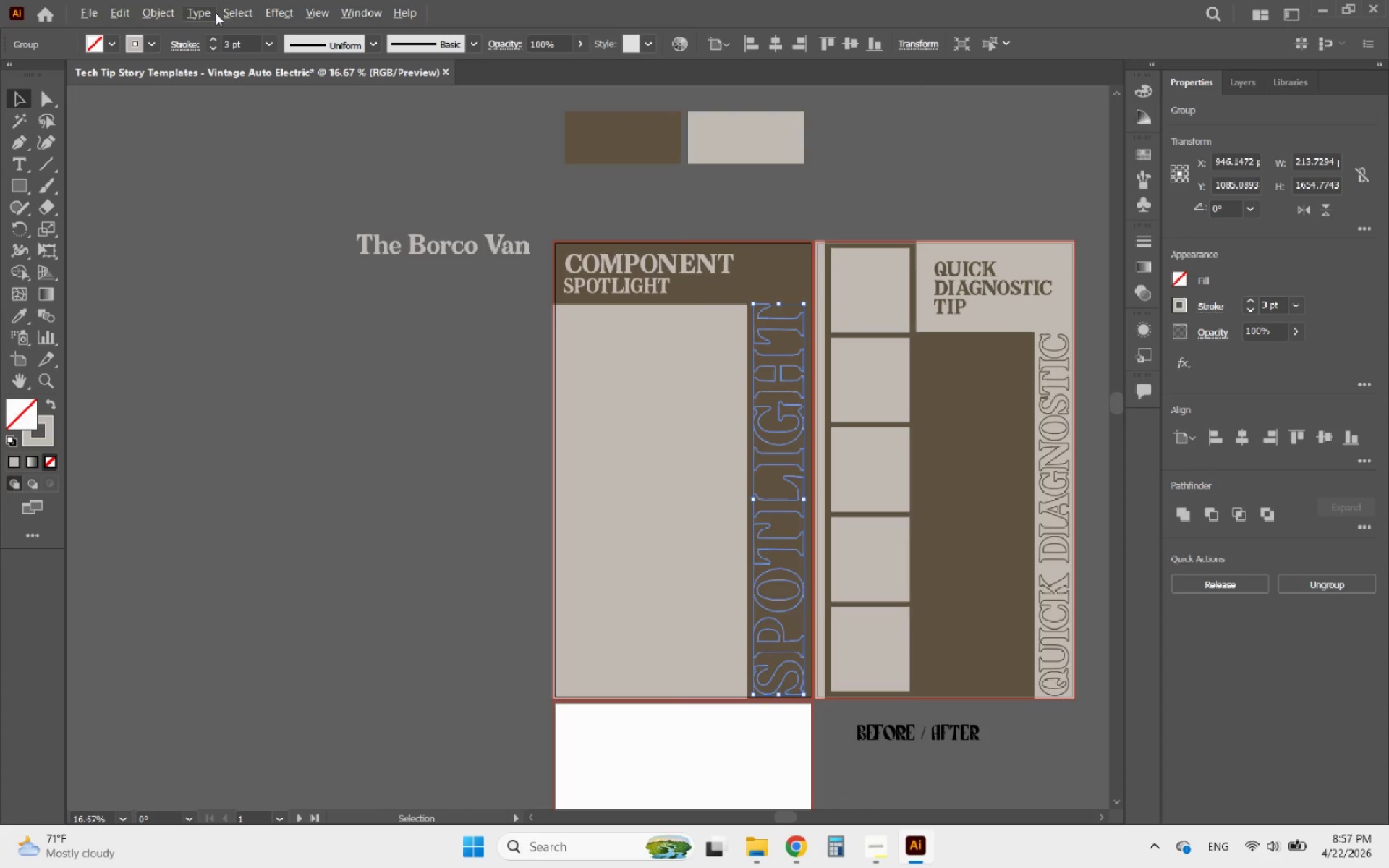 
left_click([162, 9])
 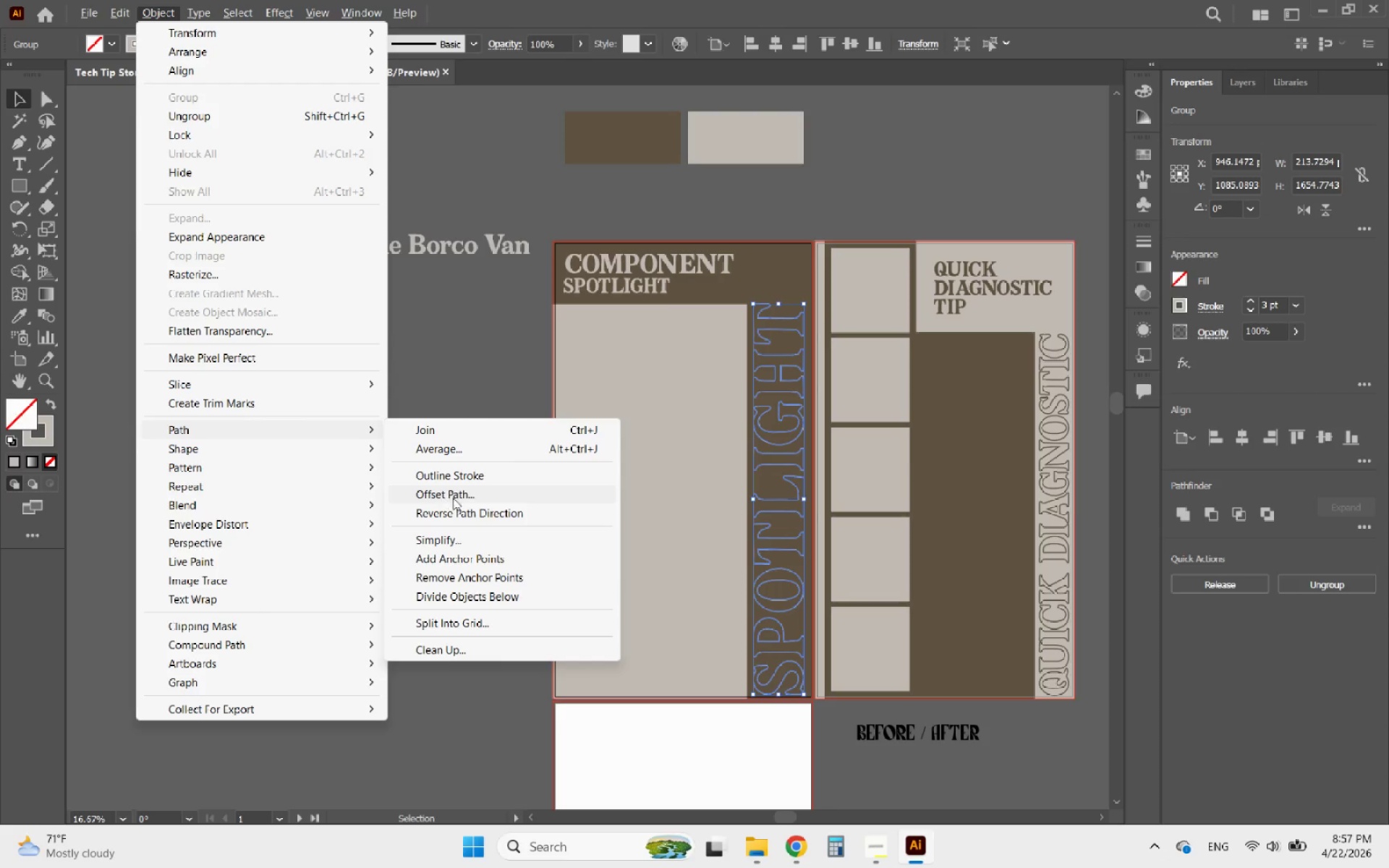 
left_click([452, 477])
 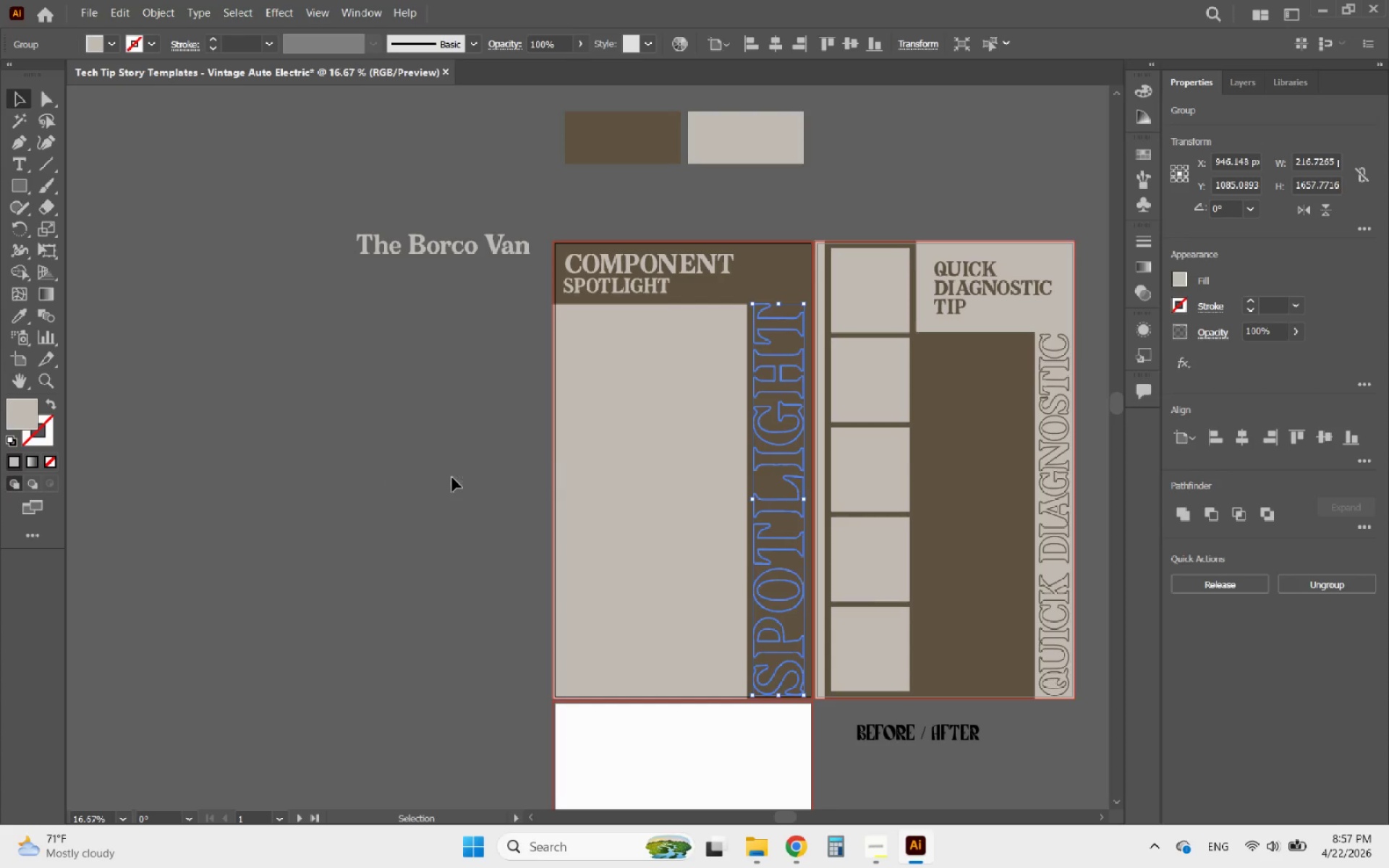 
hold_key(key=AltLeft, duration=2.89)
scroll: coordinate [776, 305], scroll_direction: up, amount: 7.0
 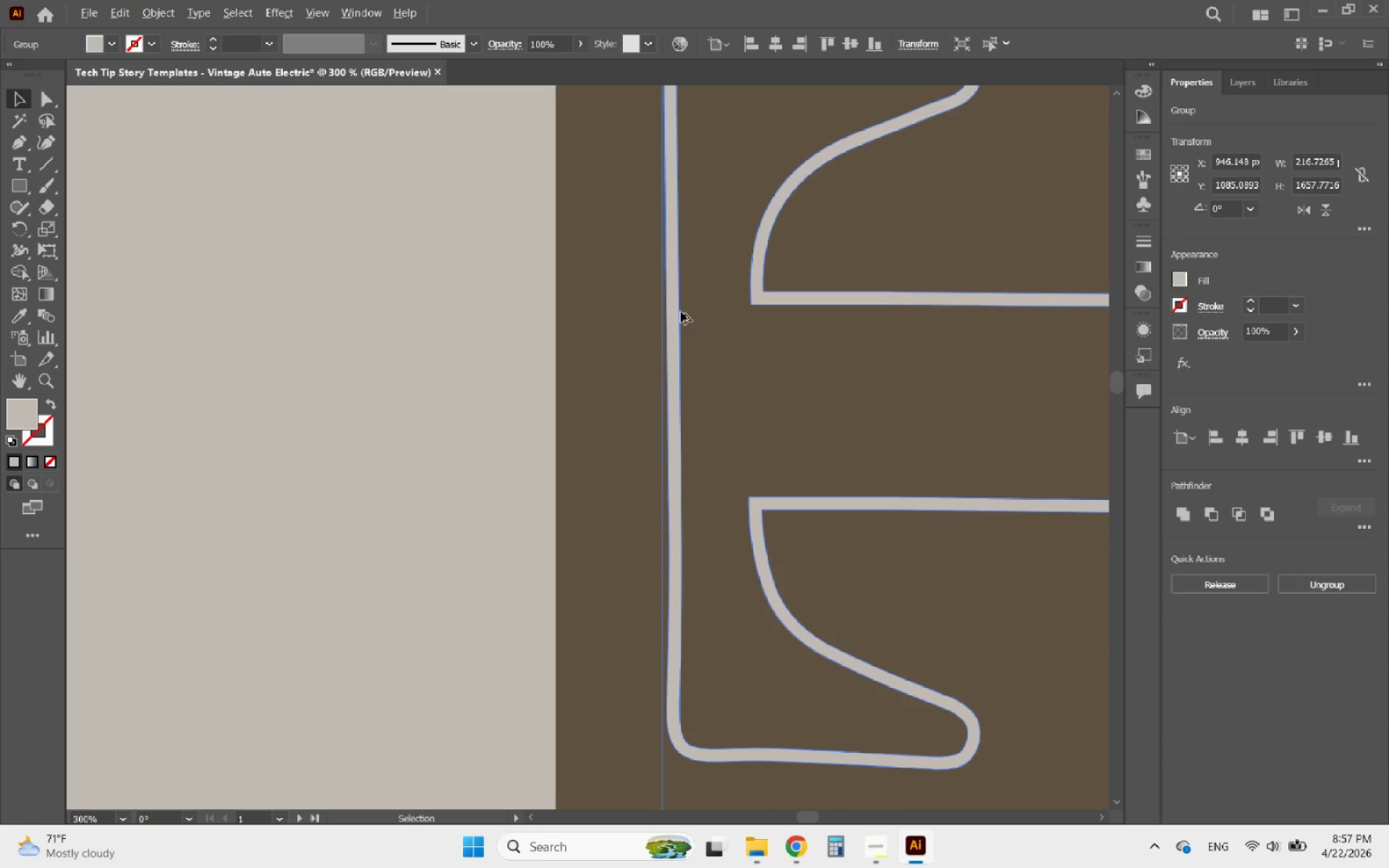 
scroll: coordinate [632, 312], scroll_direction: down, amount: 5.0
 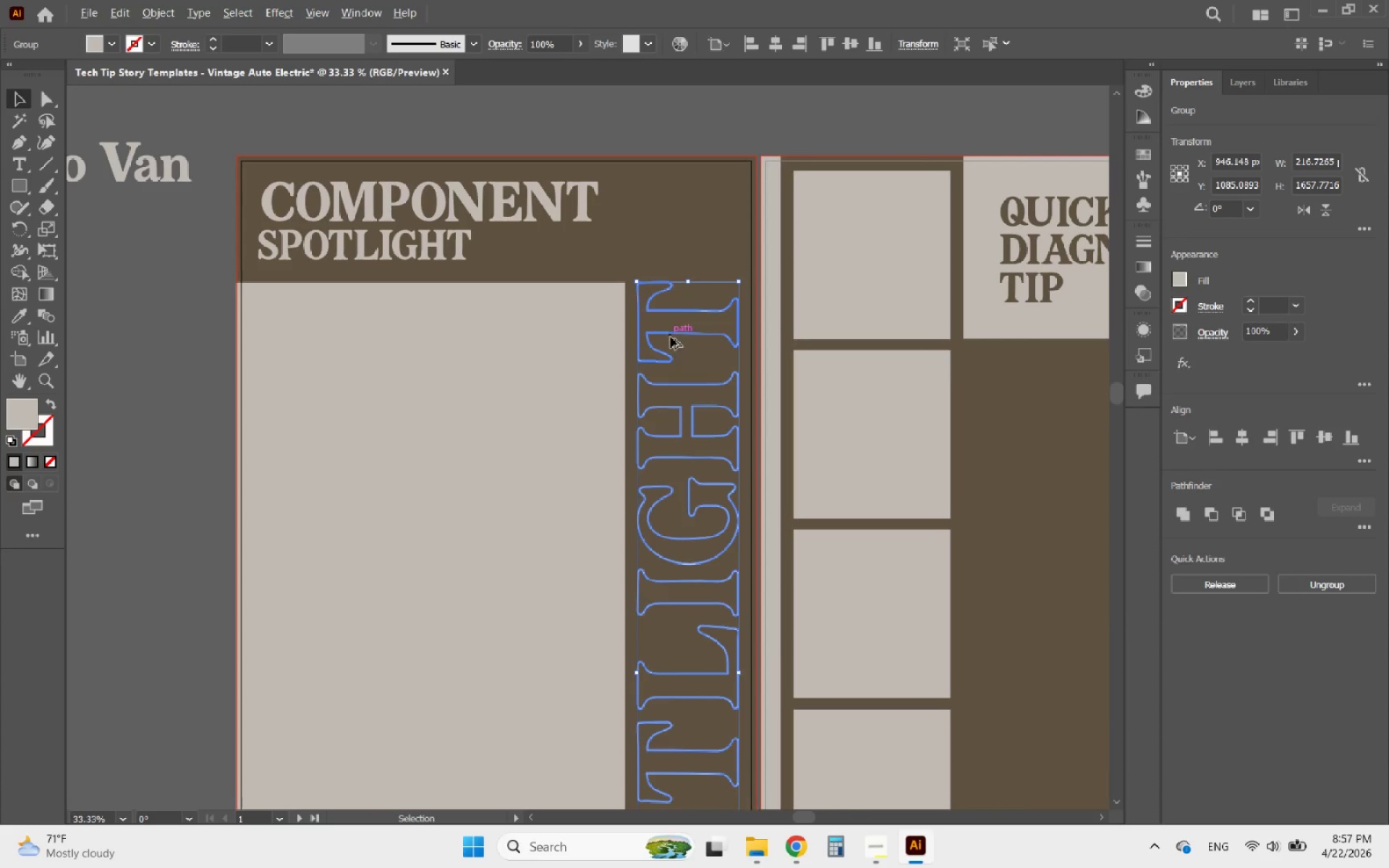 
left_click([735, 212])
 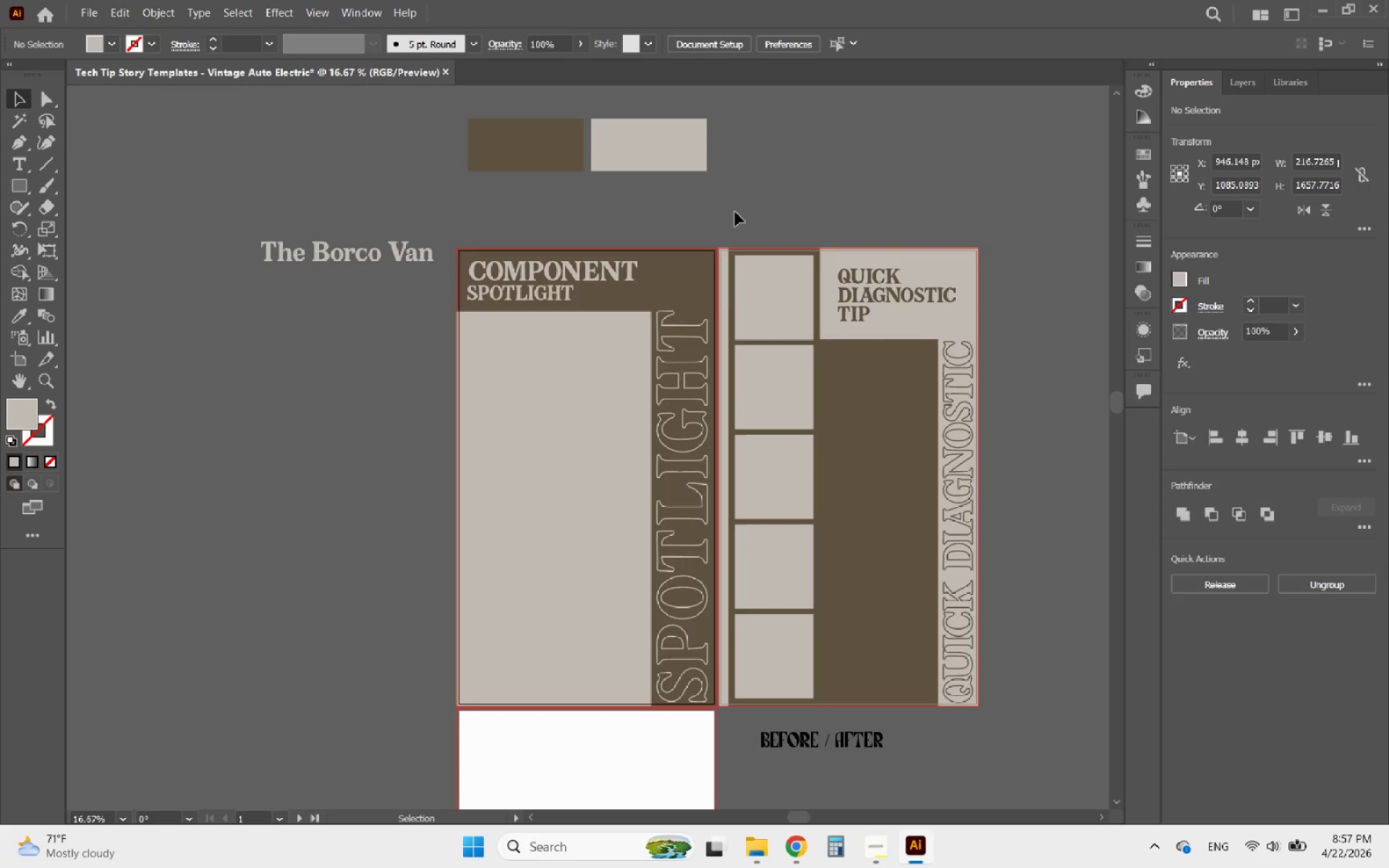 
hold_key(key=AltLeft, duration=0.77)
 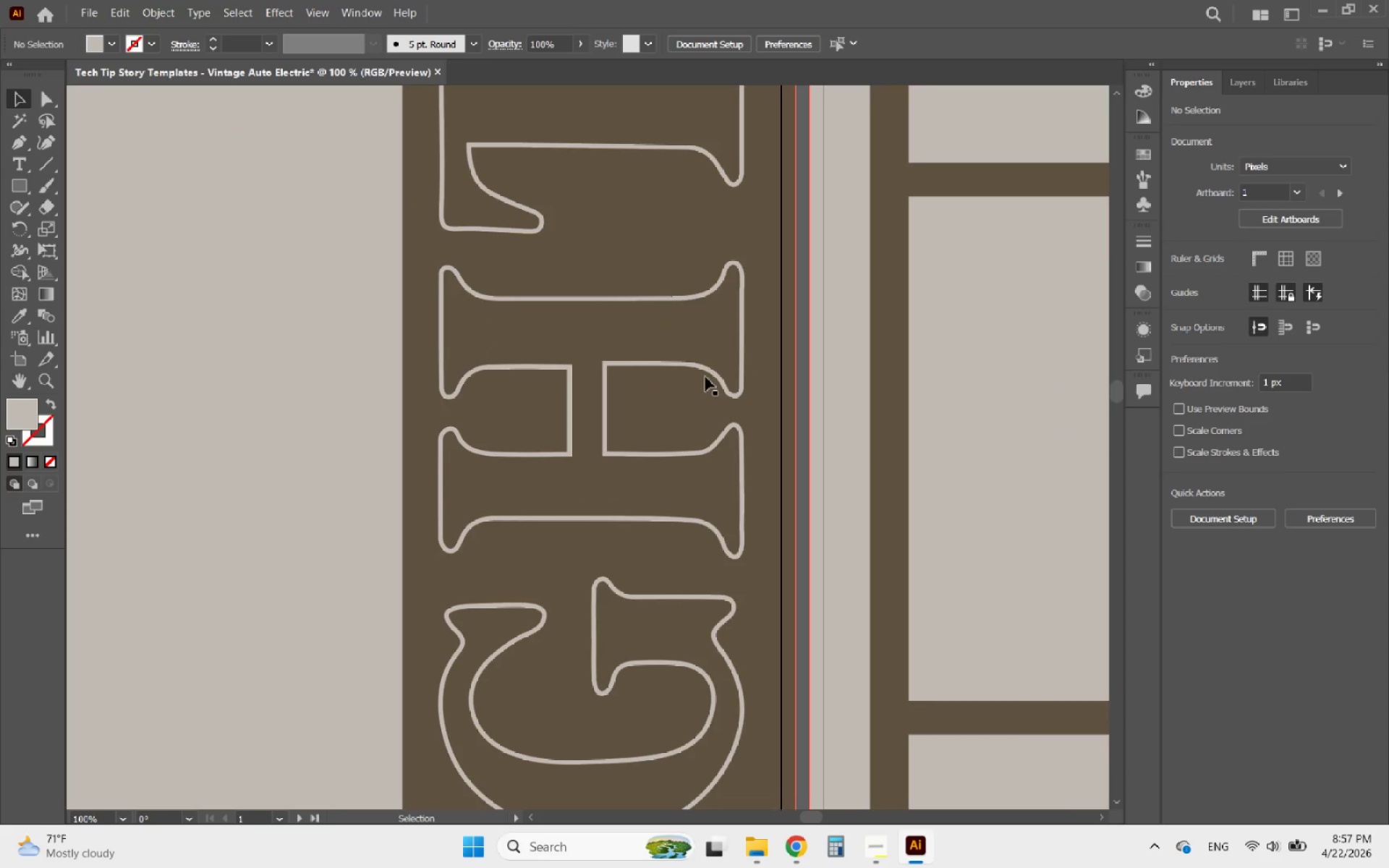 
scroll: coordinate [676, 341], scroll_direction: down, amount: 2.0
 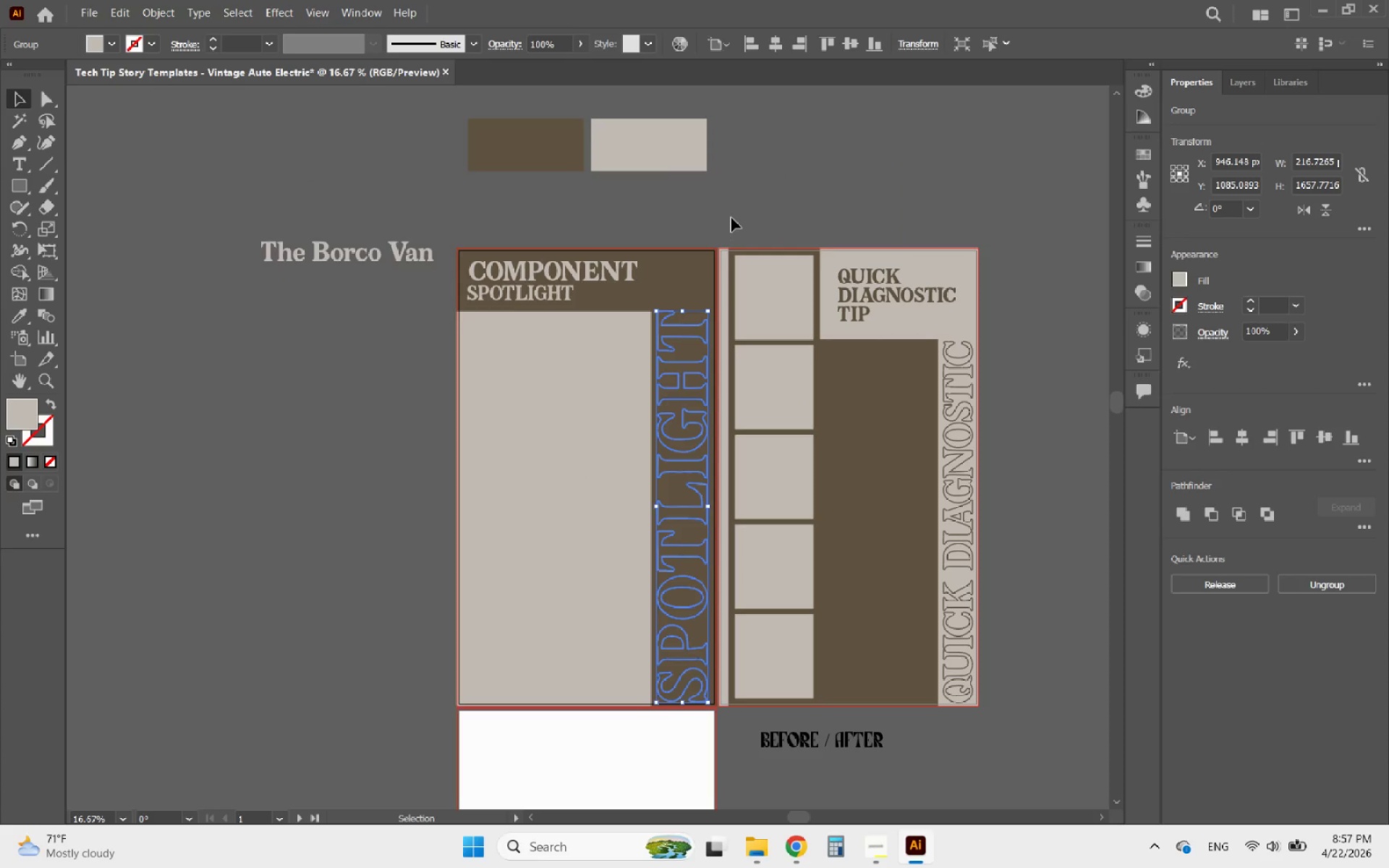 
scroll: coordinate [700, 375], scroll_direction: up, amount: 4.0
 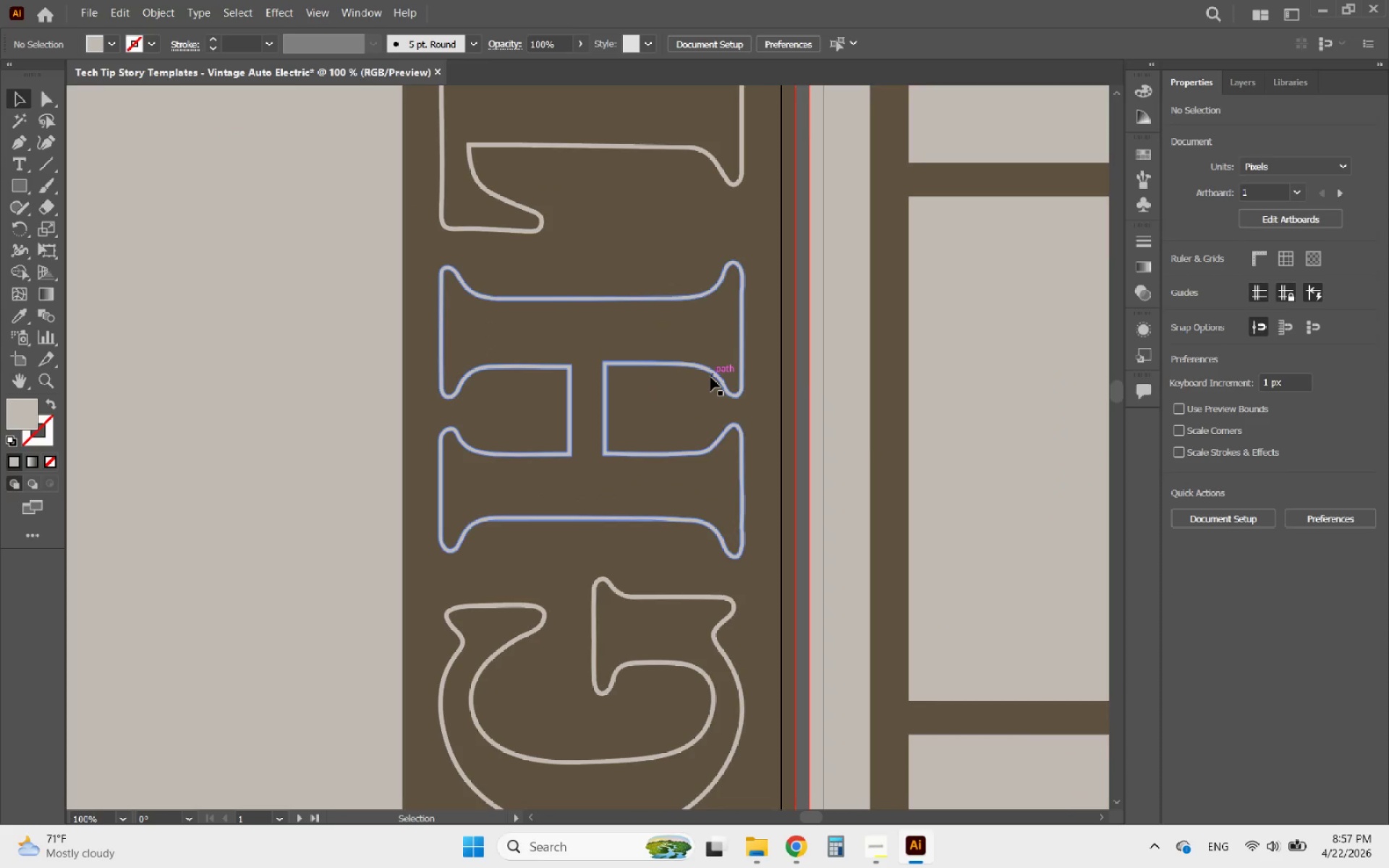 
left_click([710, 377])
 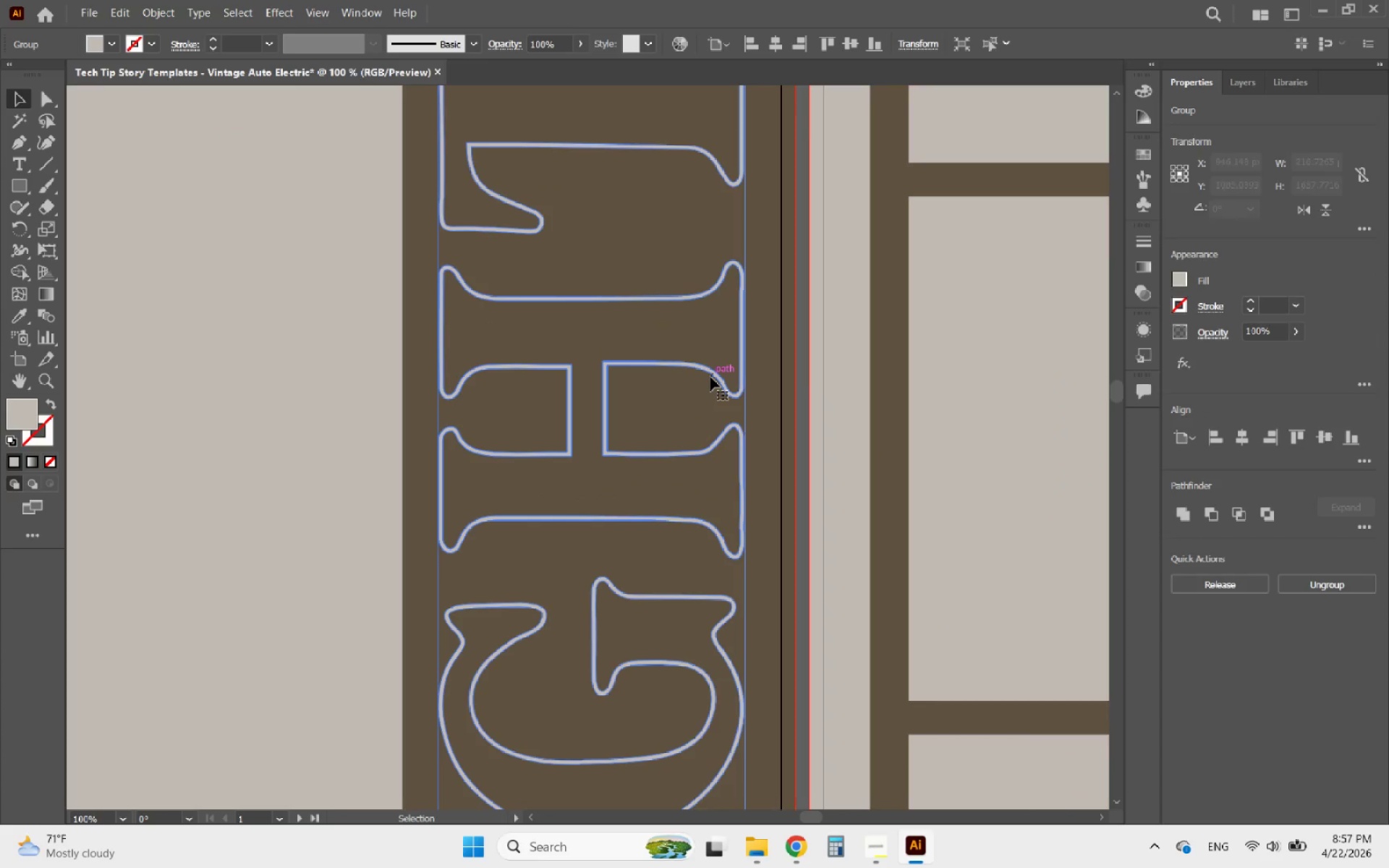 
hold_key(key=AltLeft, duration=0.78)
 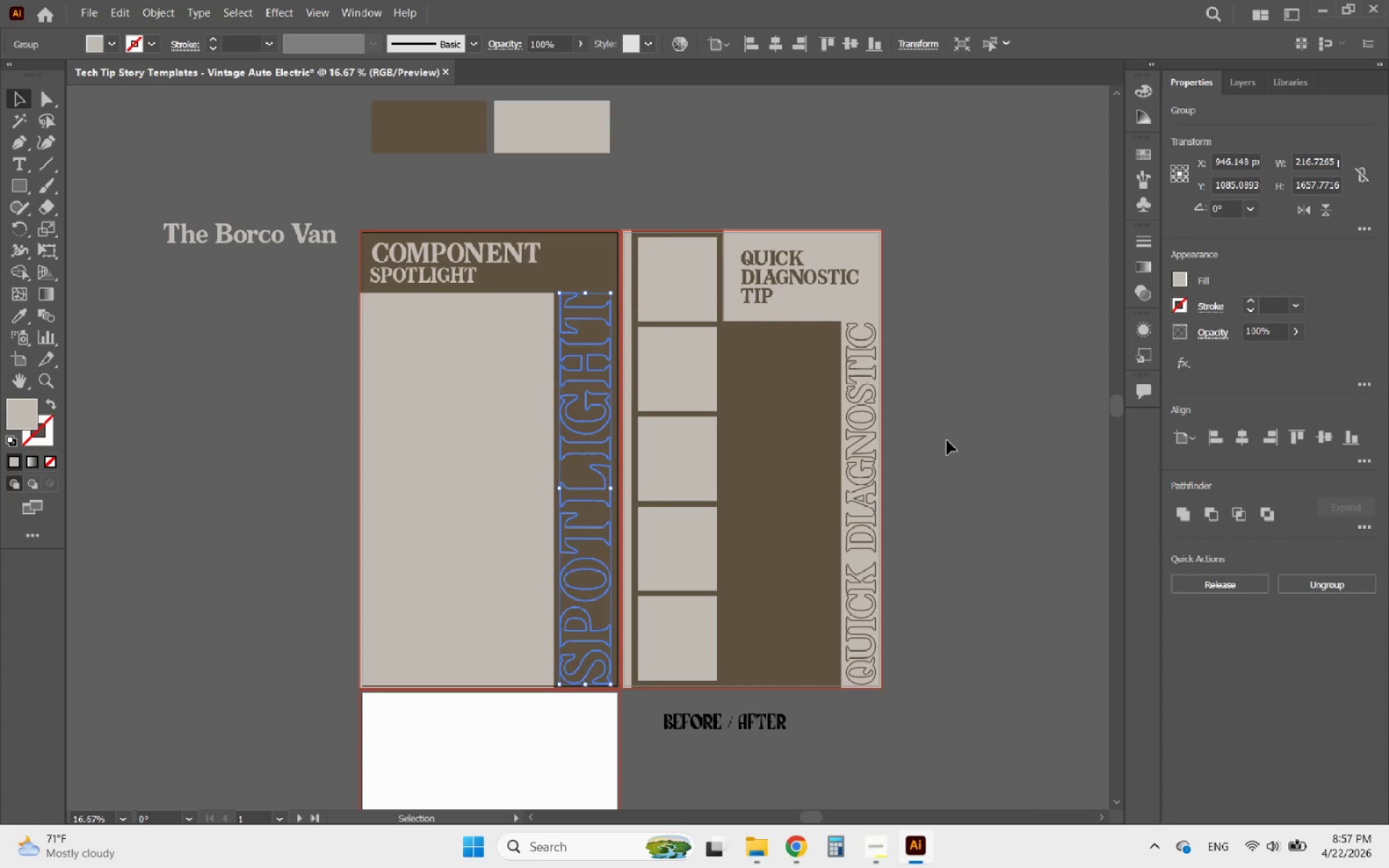 
left_click([947, 441])
 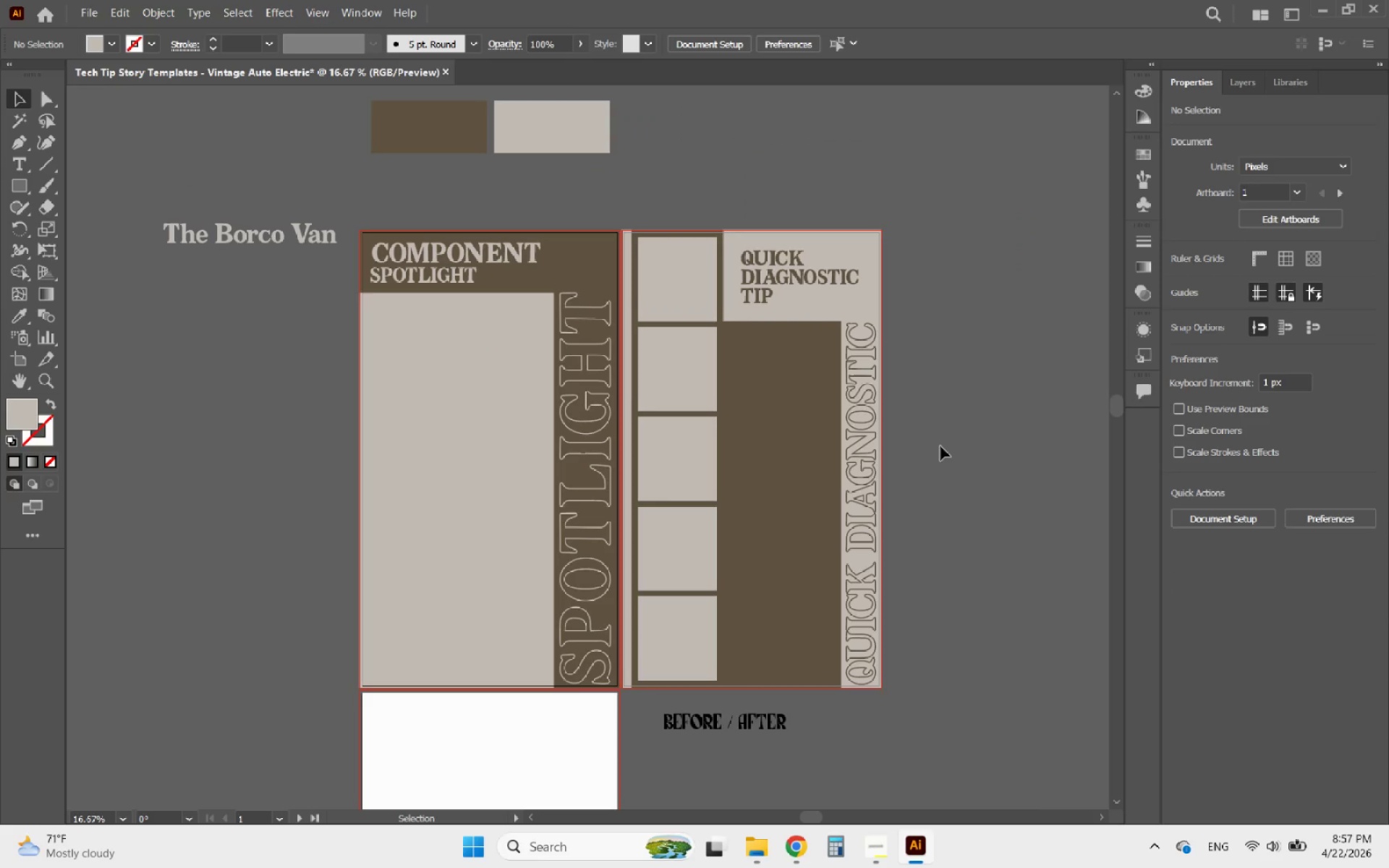 
scroll: coordinate [582, 353], scroll_direction: down, amount: 4.0
 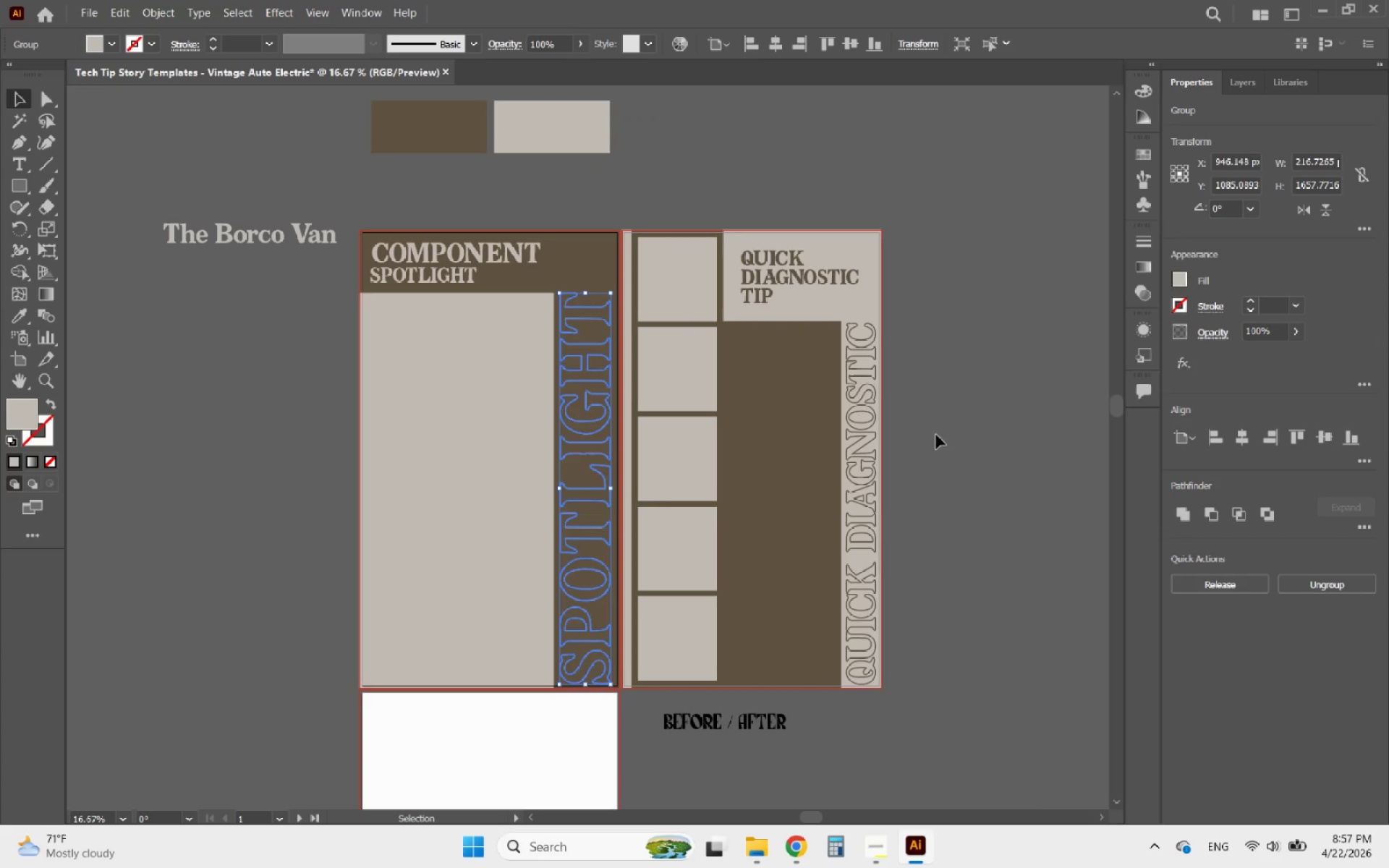 
hold_key(key=AltLeft, duration=0.53)
scroll: coordinate [929, 629], scroll_direction: up, amount: 1.0
 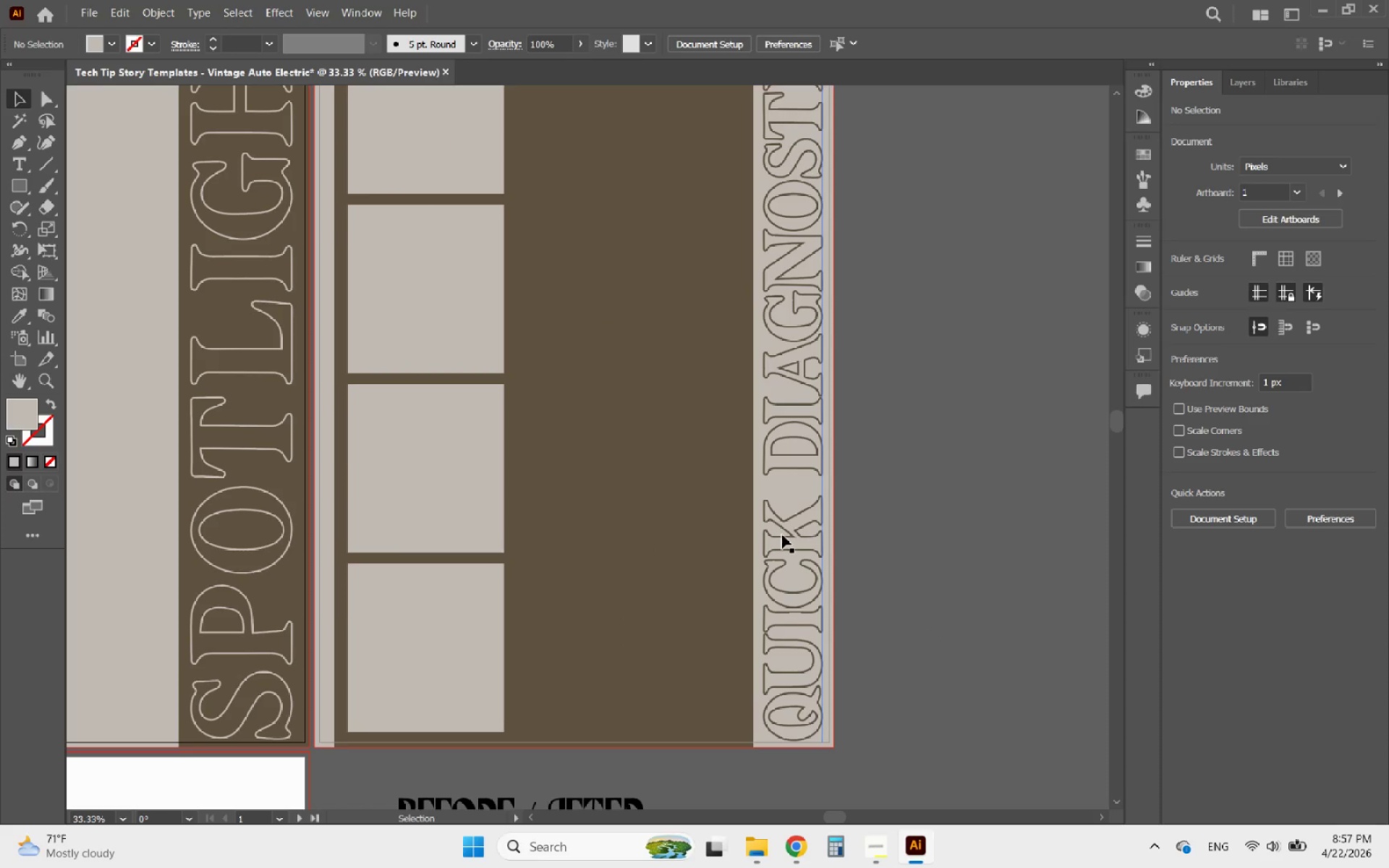 
left_click([782, 535])
 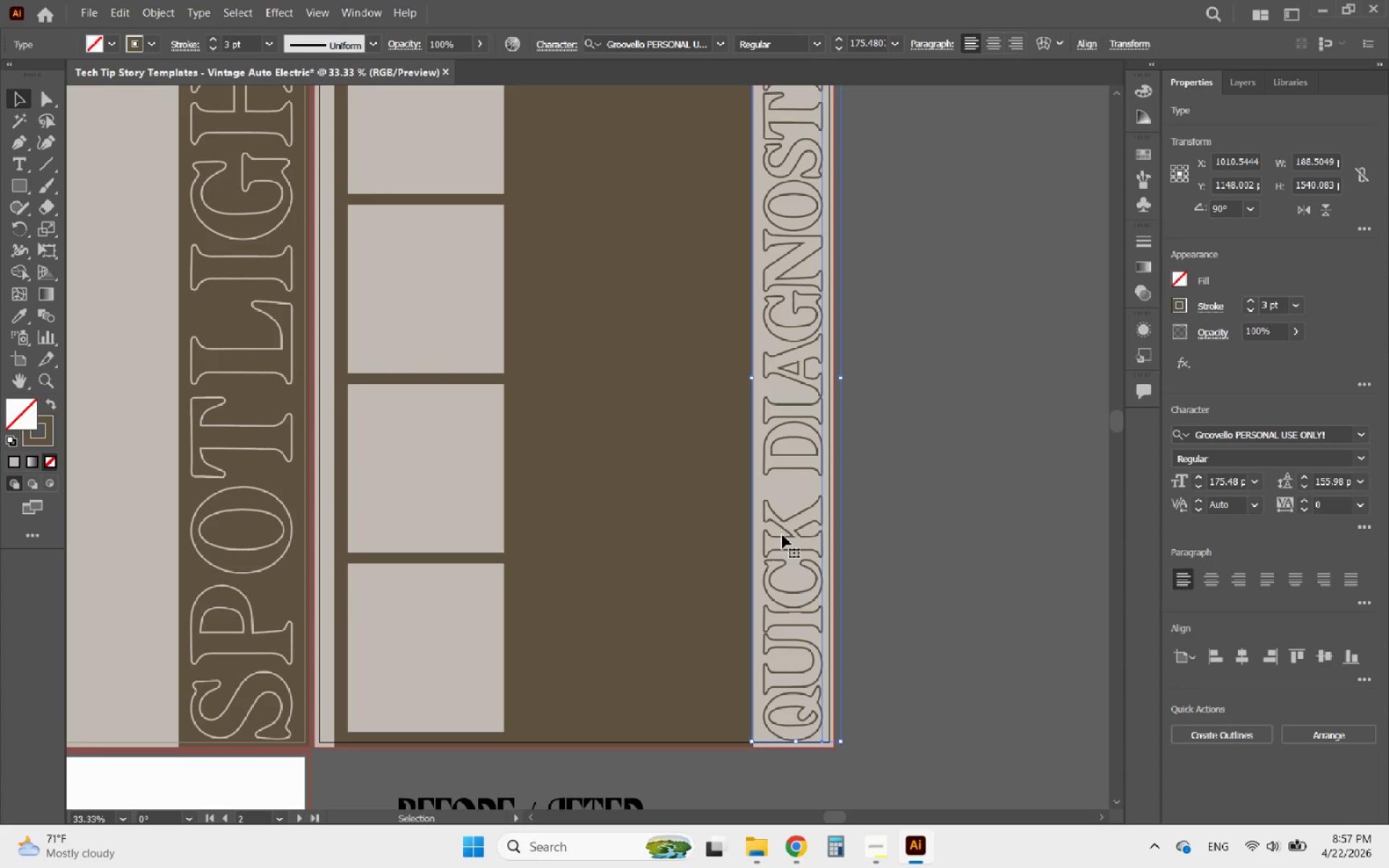 
key(Alt+AltLeft)
 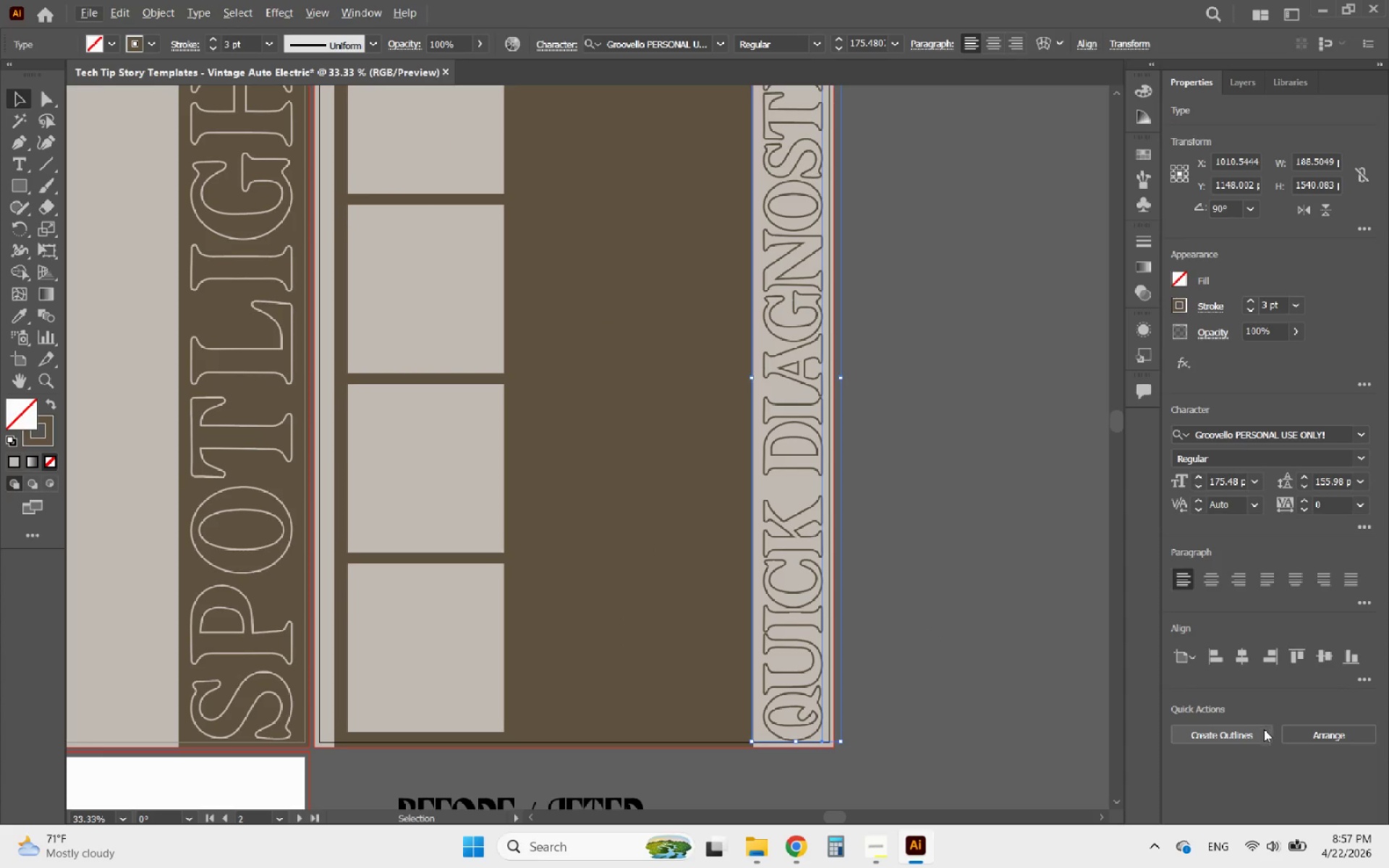 
left_click([1252, 734])
 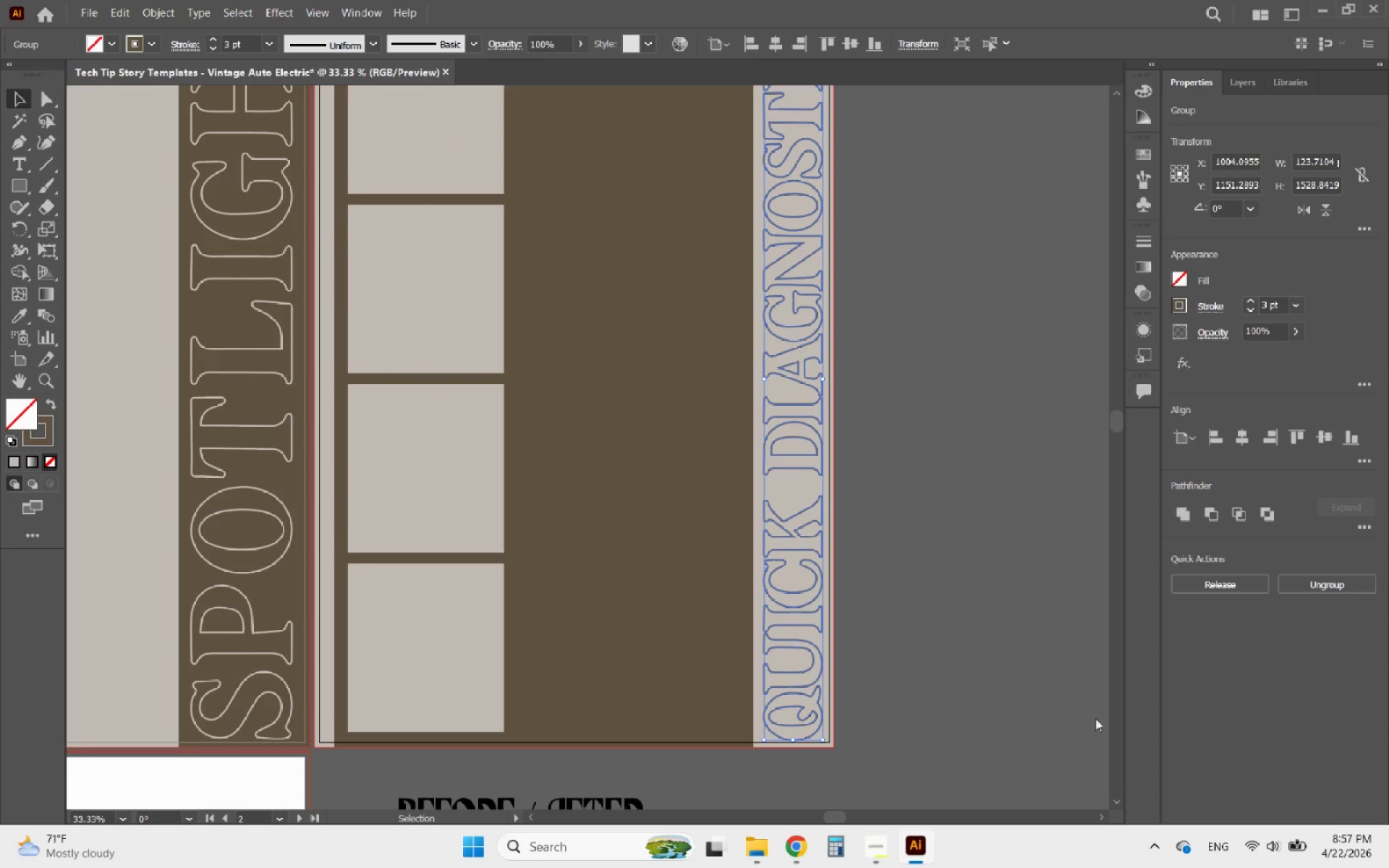 
hold_key(key=AltLeft, duration=1.53)
scroll: coordinate [794, 709], scroll_direction: up, amount: 5.0
 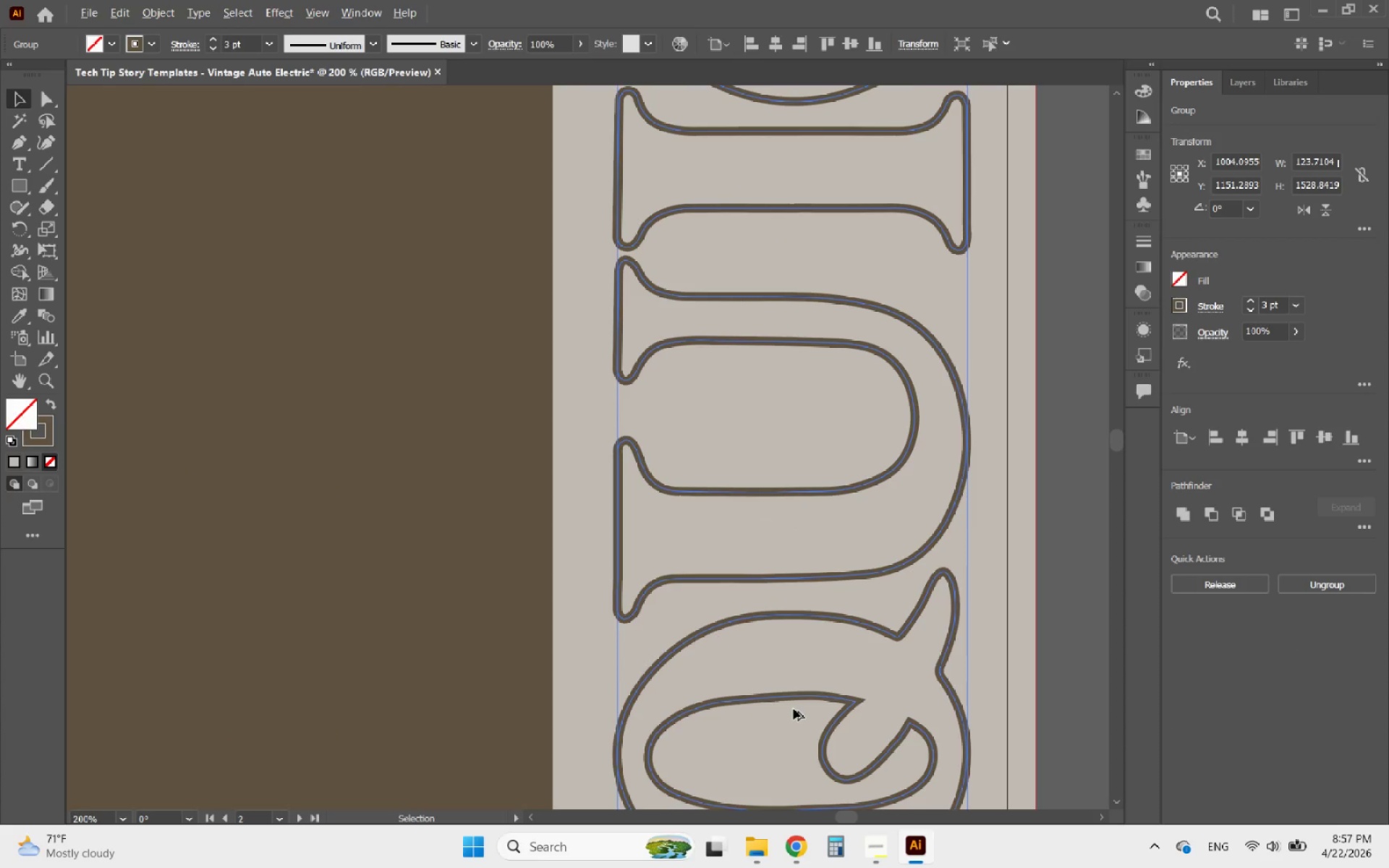 
scroll: coordinate [794, 709], scroll_direction: down, amount: 4.0
 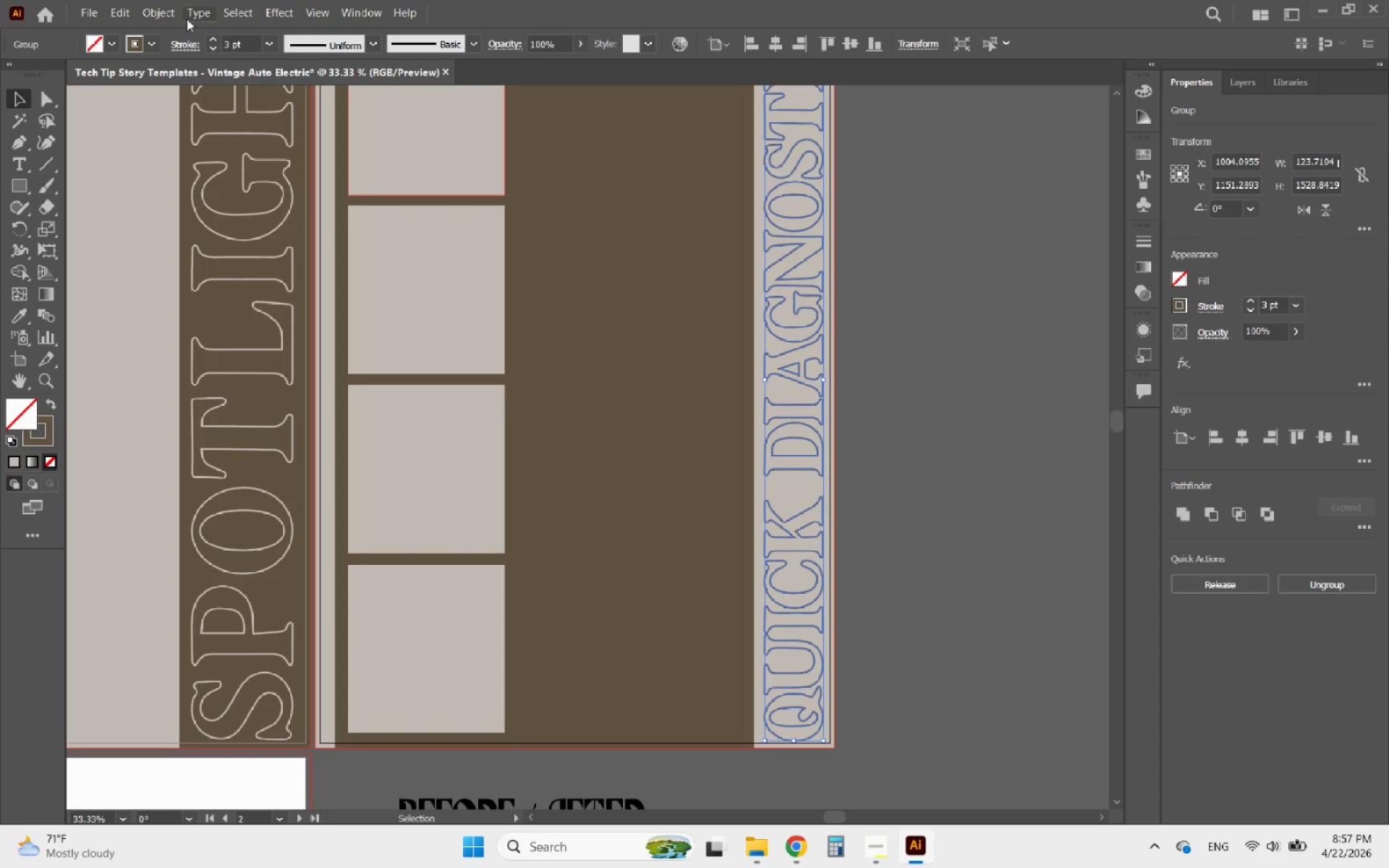 
left_click([154, 14])
 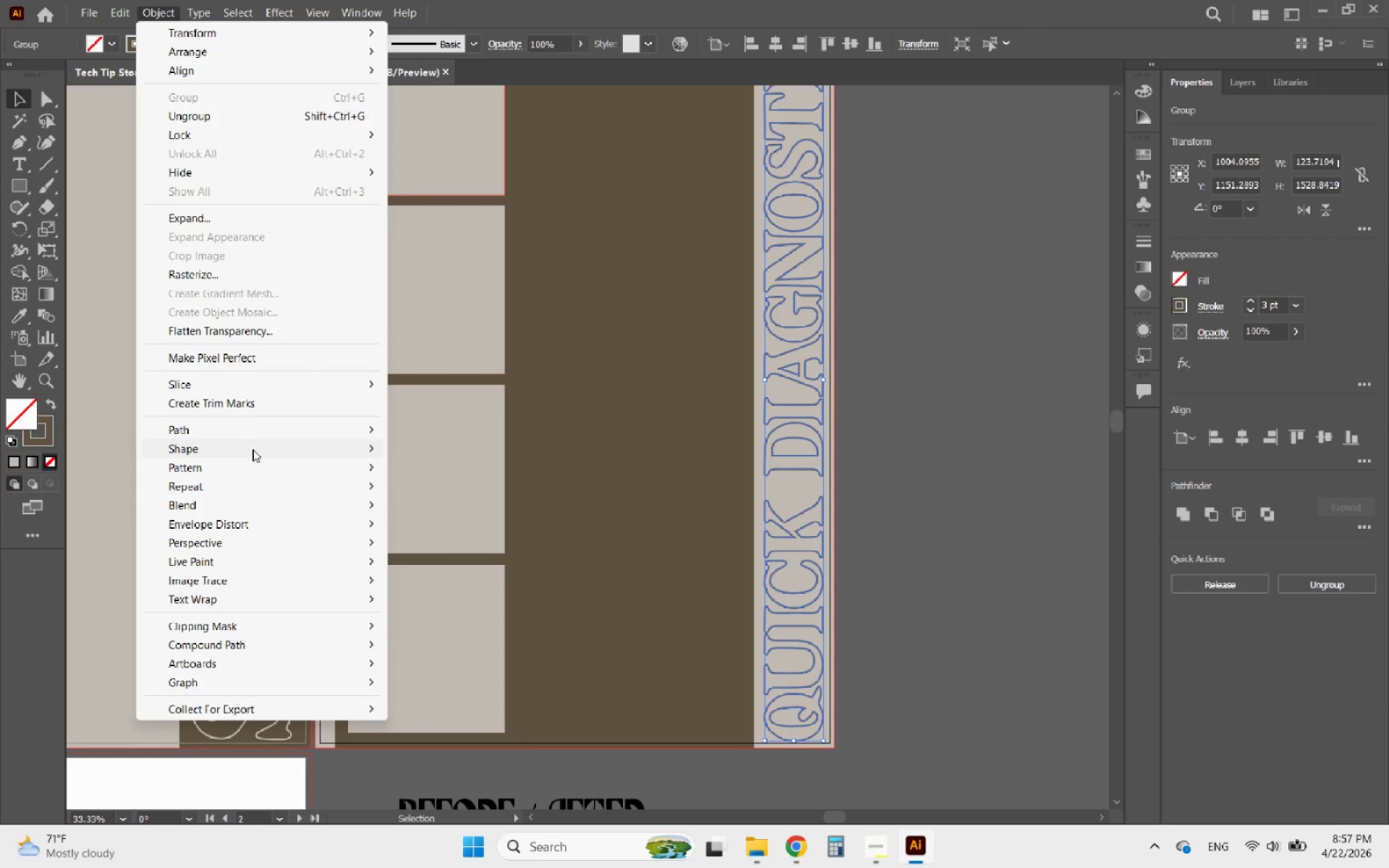 
left_click([233, 427])
 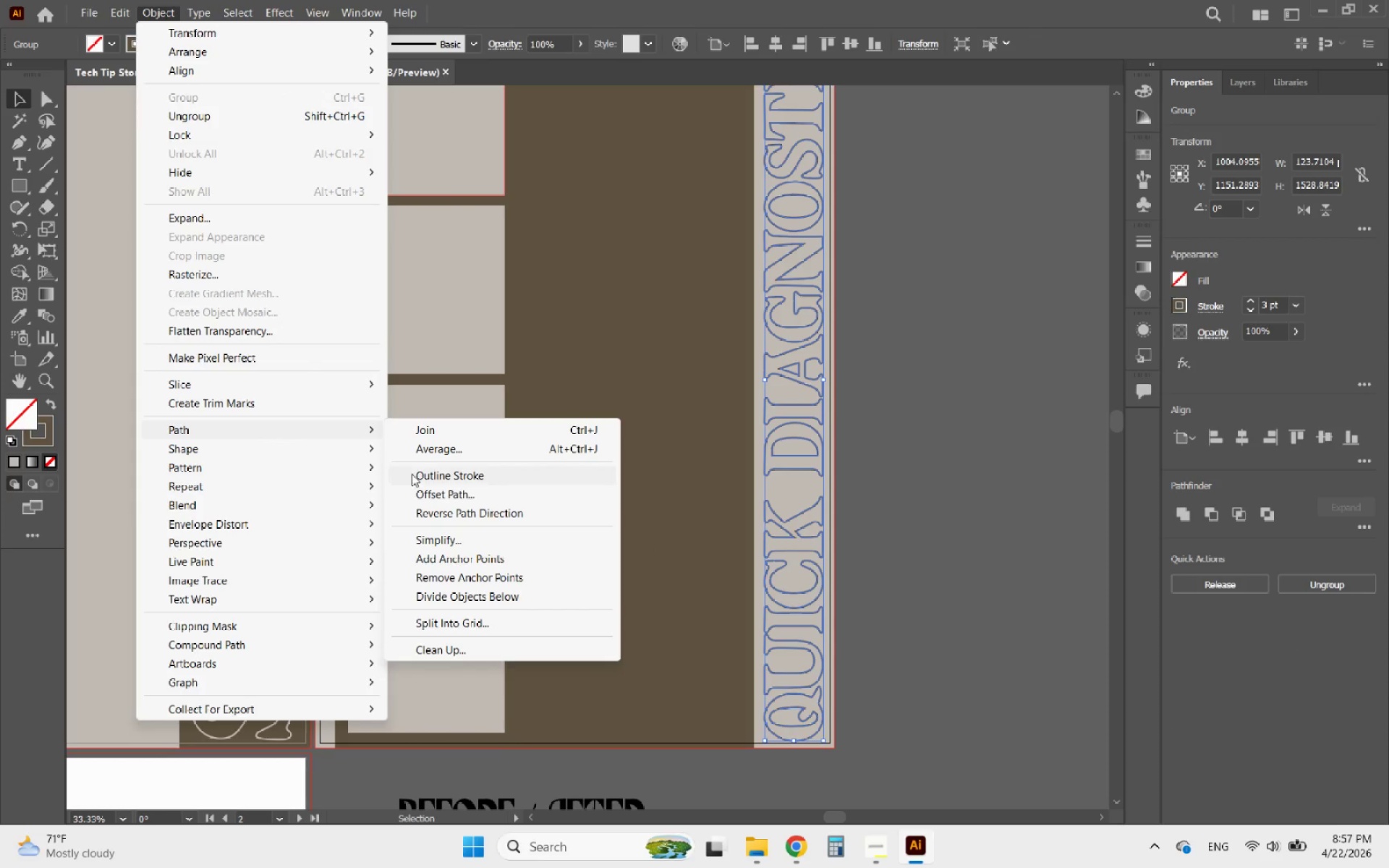 
left_click([425, 474])
 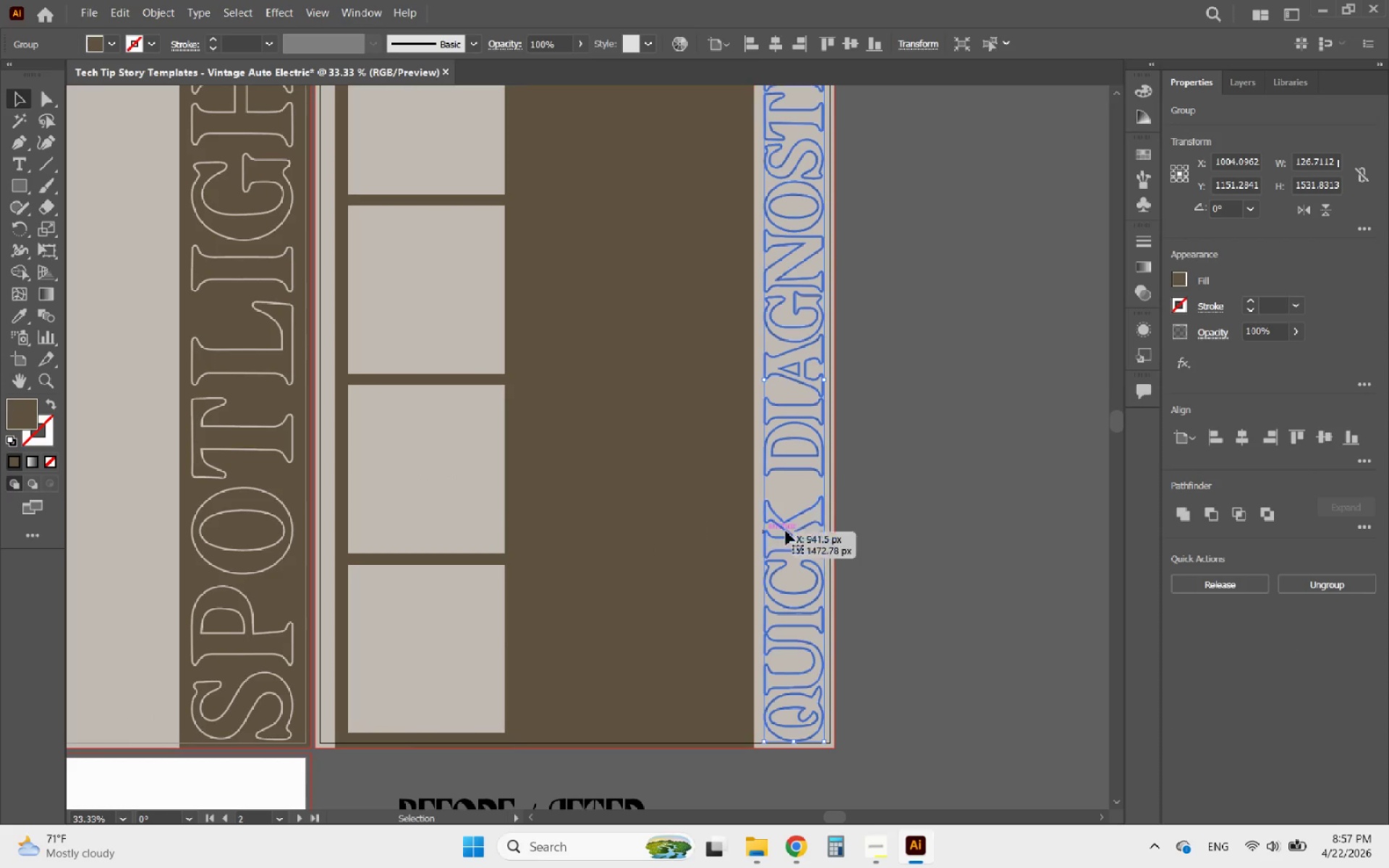 
hold_key(key=AltLeft, duration=1.61)
scroll: coordinate [797, 448], scroll_direction: up, amount: 3.0
 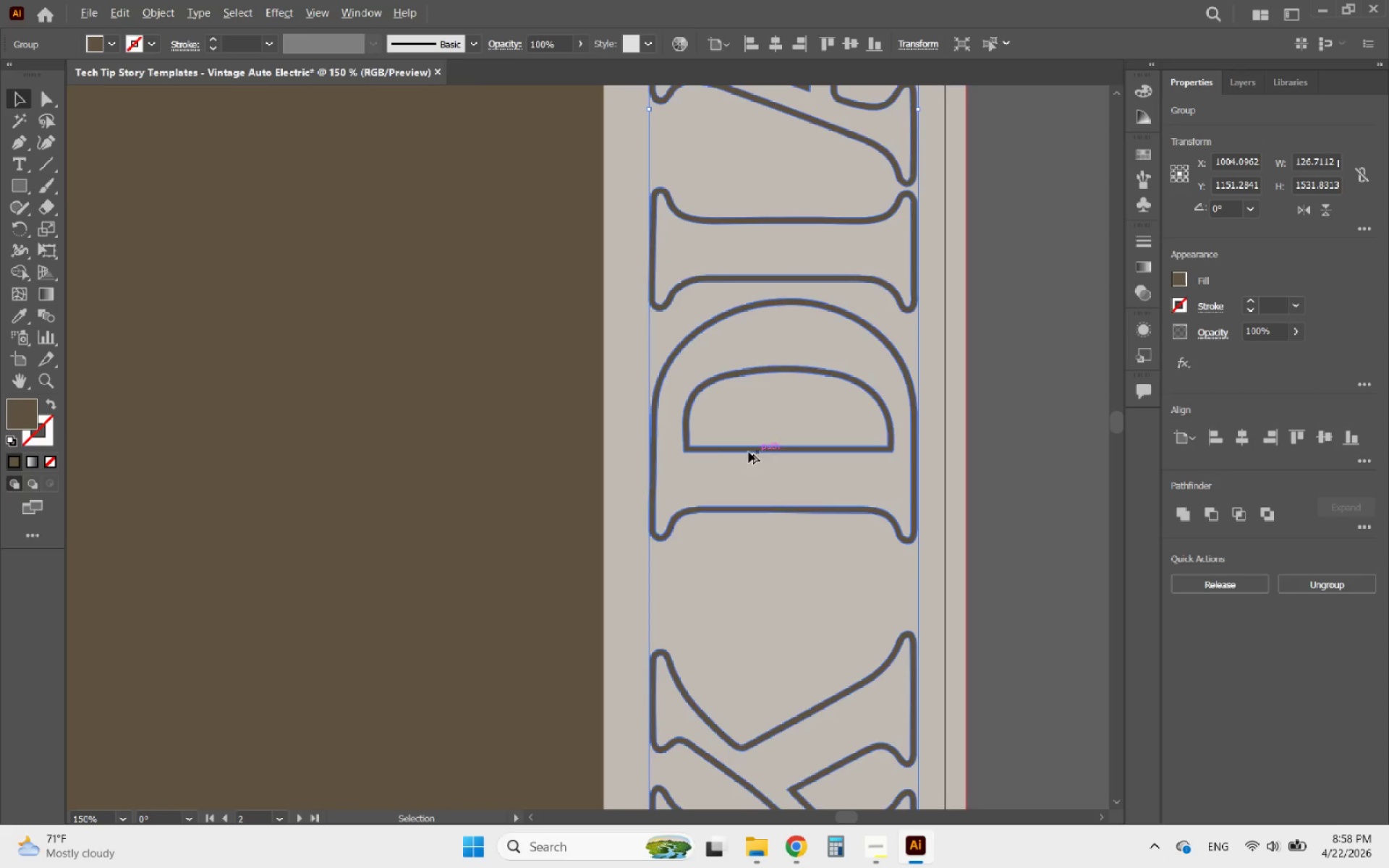 
left_click([844, 476])
 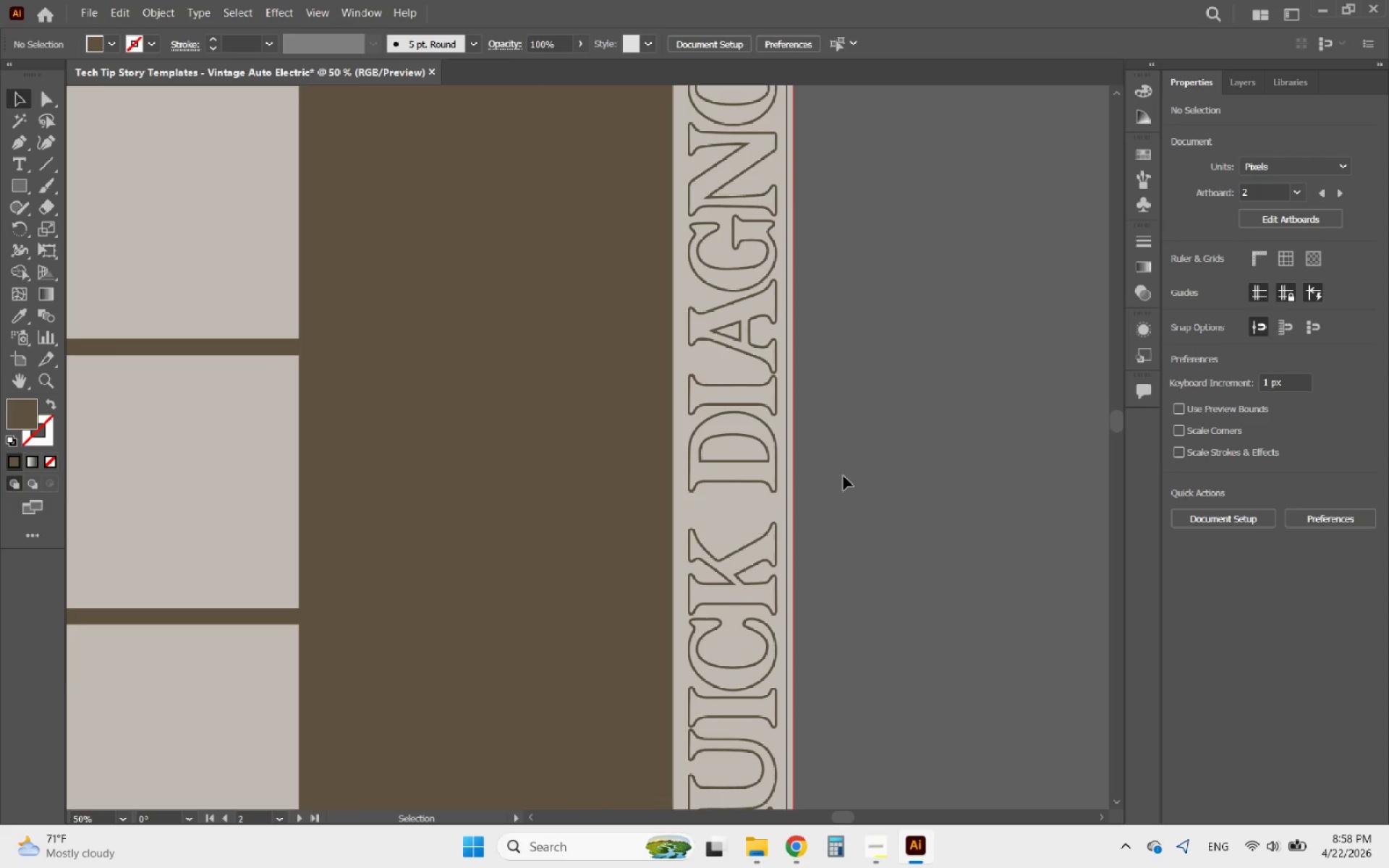 
scroll: coordinate [707, 467], scroll_direction: down, amount: 2.0
 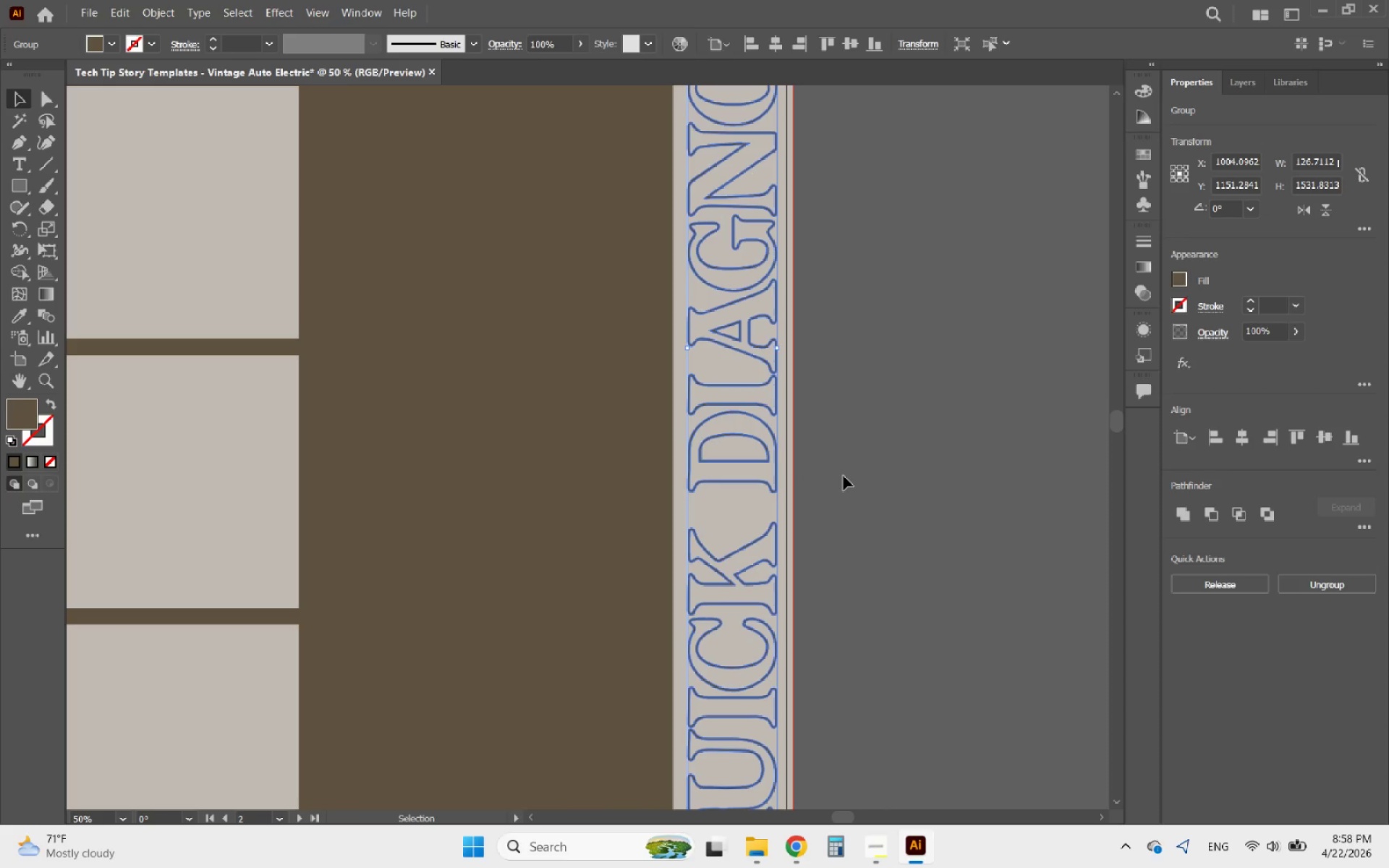 
hold_key(key=AltLeft, duration=0.61)
scroll: coordinate [844, 476], scroll_direction: down, amount: 3.0
 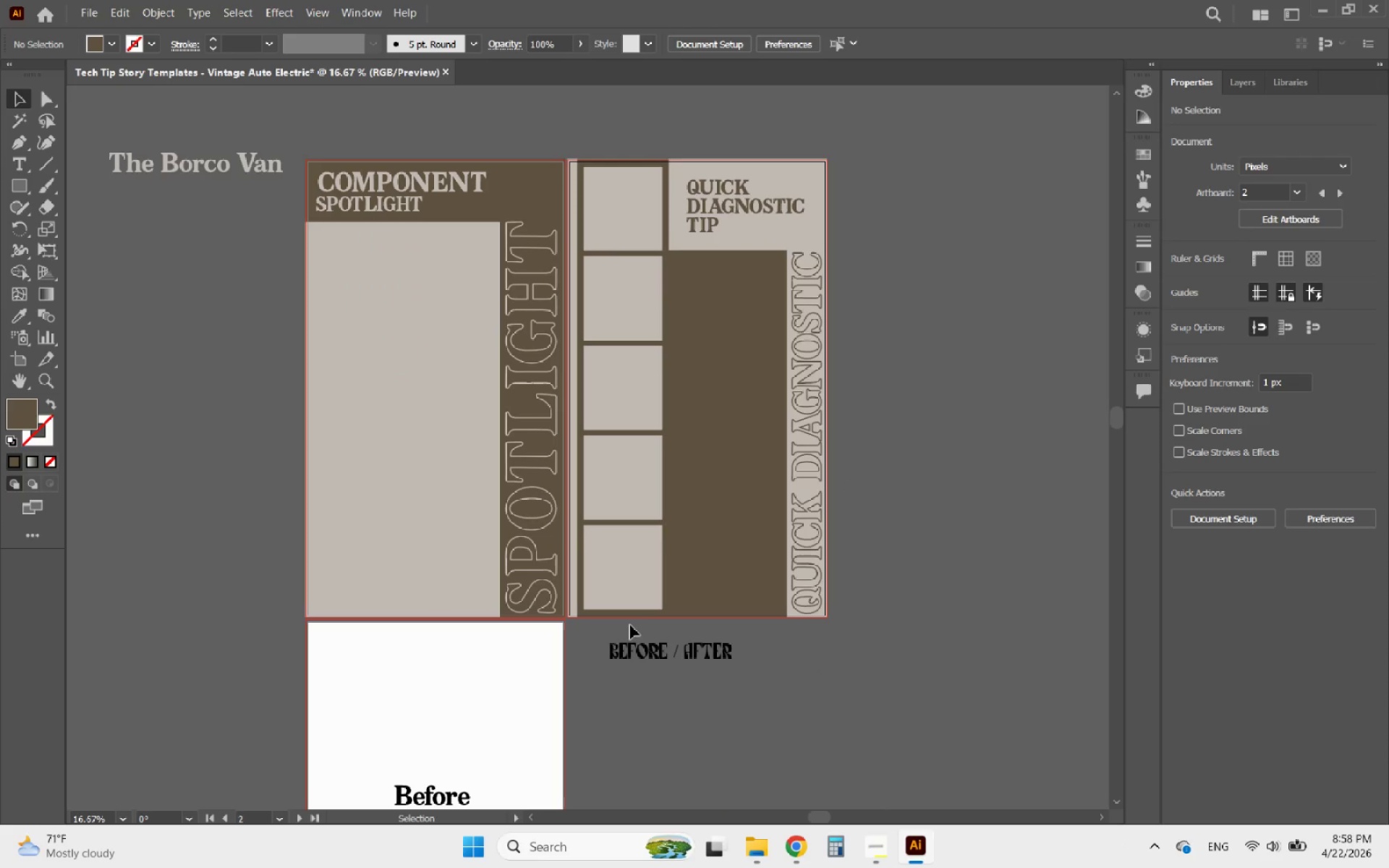 
left_click_drag(start_coordinate=[592, 634], to_coordinate=[574, 141])
 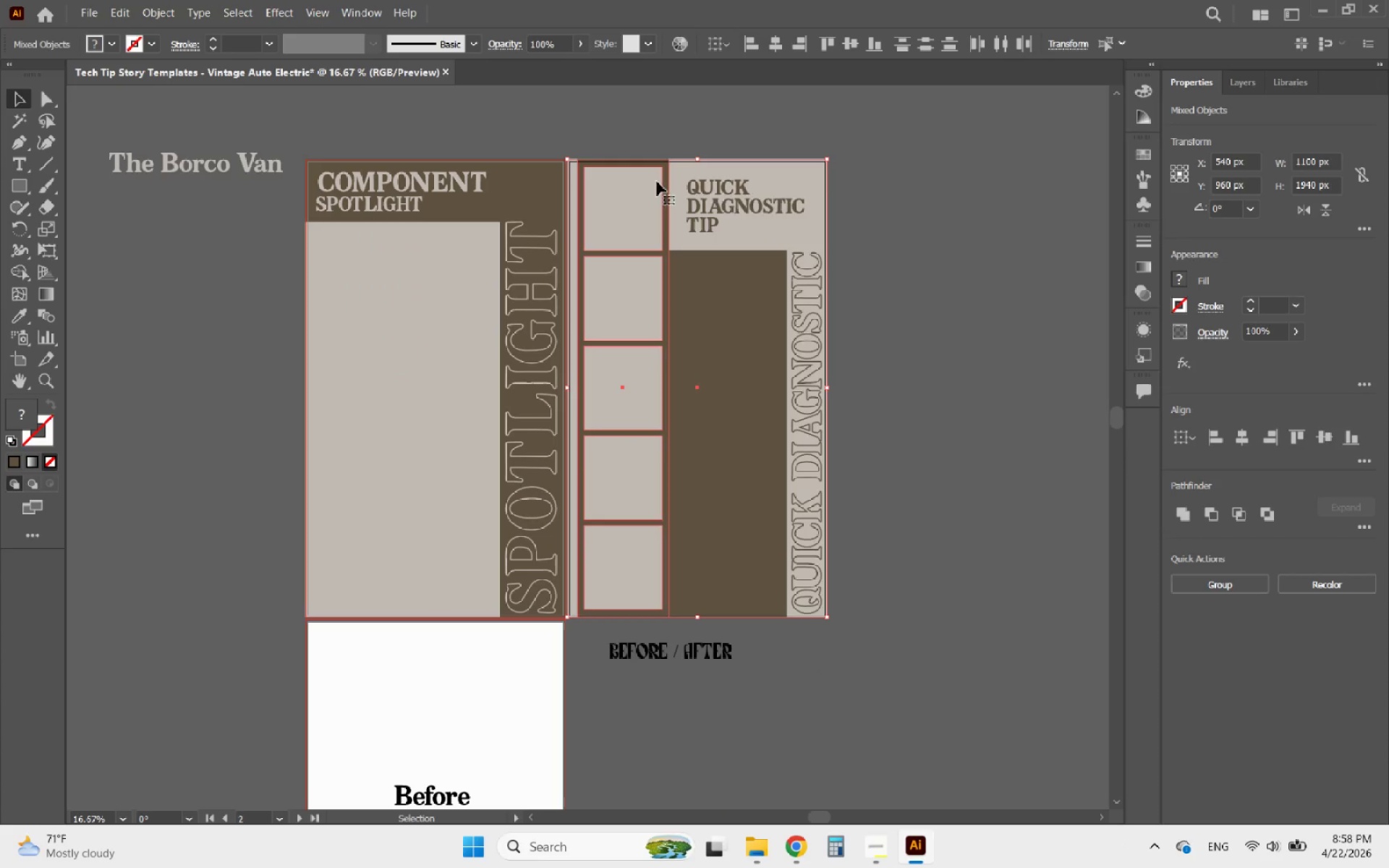 
hold_key(key=ShiftLeft, duration=0.72)
left_click([808, 180])
 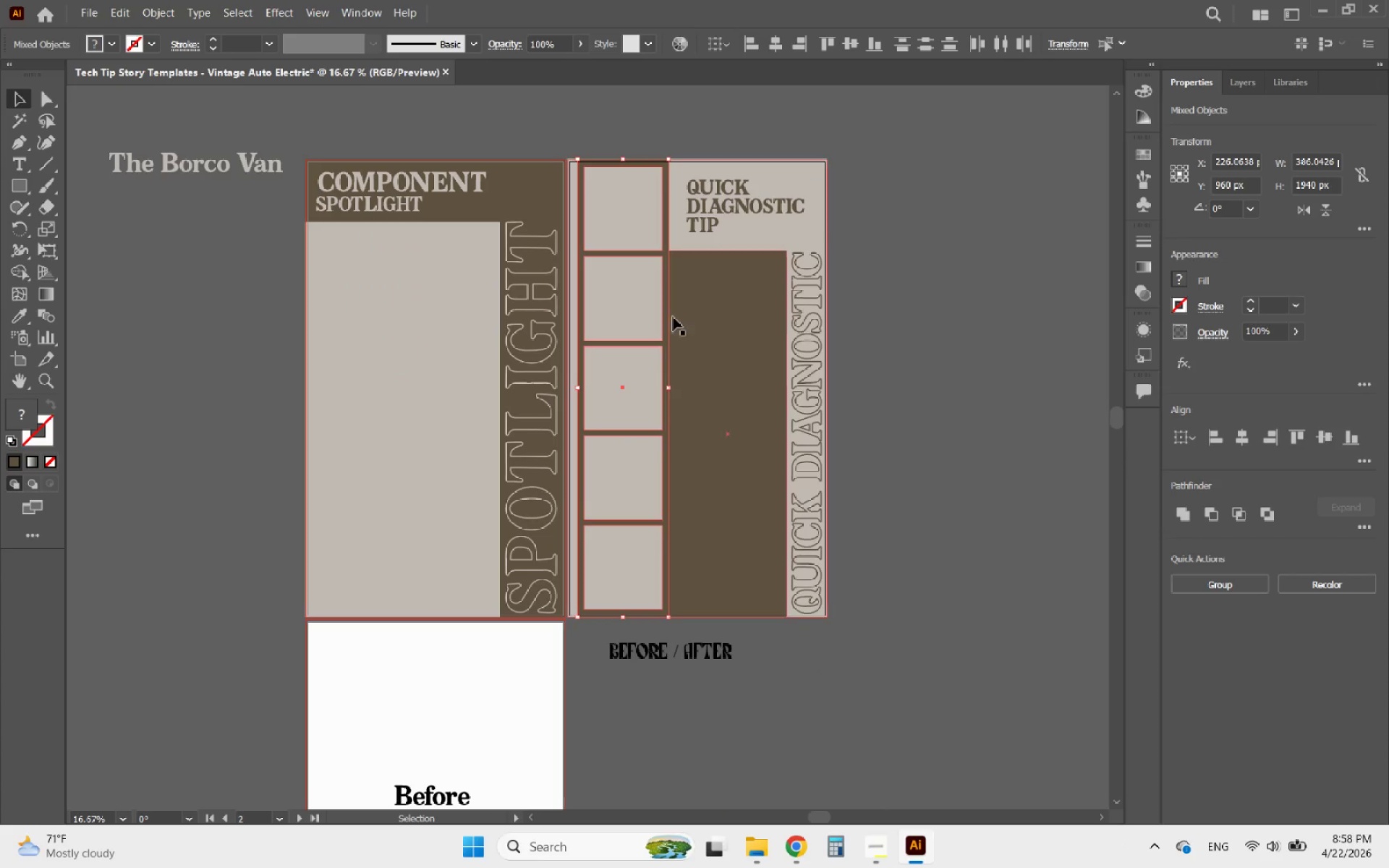 
hold_key(key=AltLeft, duration=0.72)
scroll: coordinate [579, 401], scroll_direction: up, amount: 2.0
 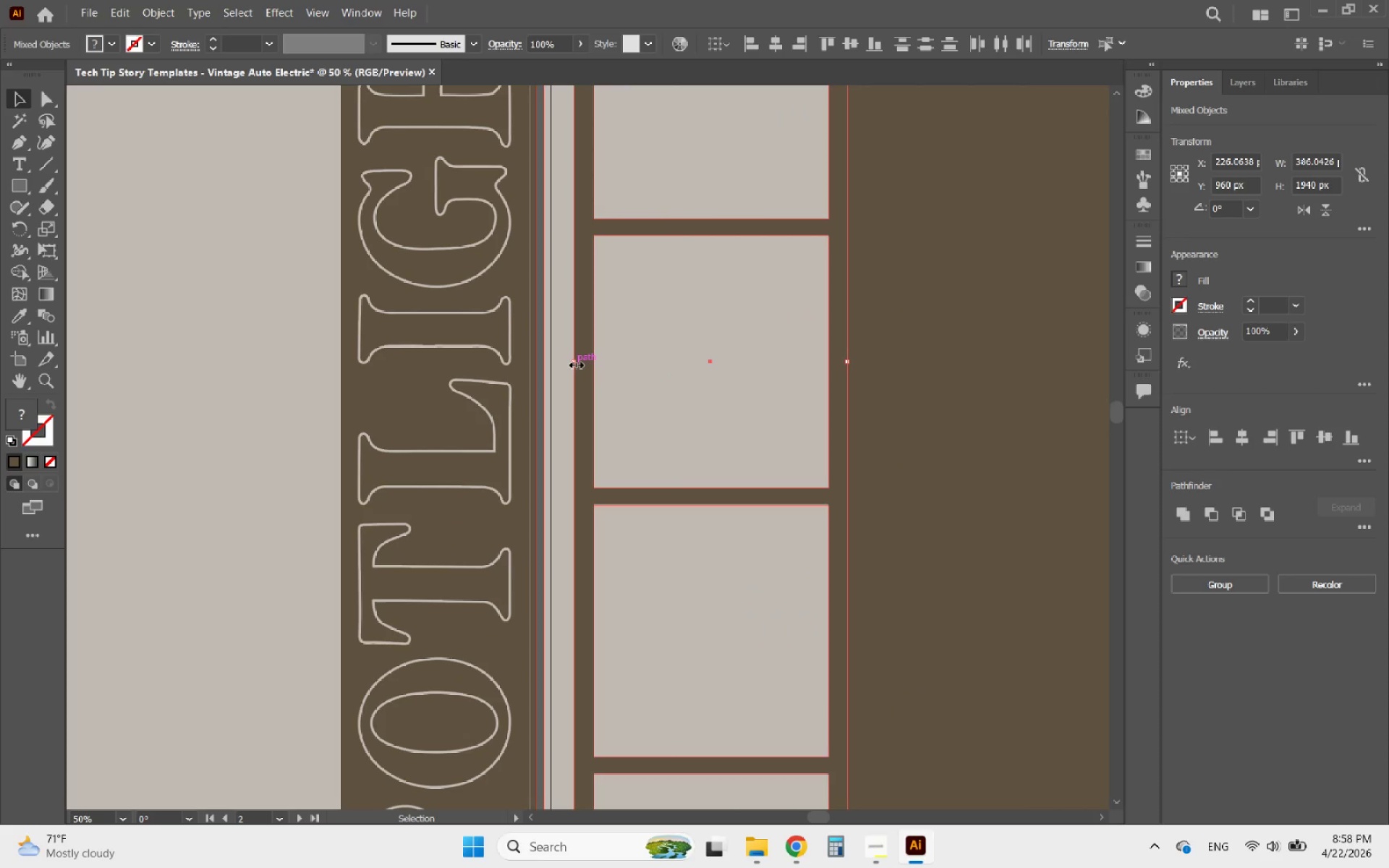 
left_click_drag(start_coordinate=[574, 363], to_coordinate=[552, 361])
 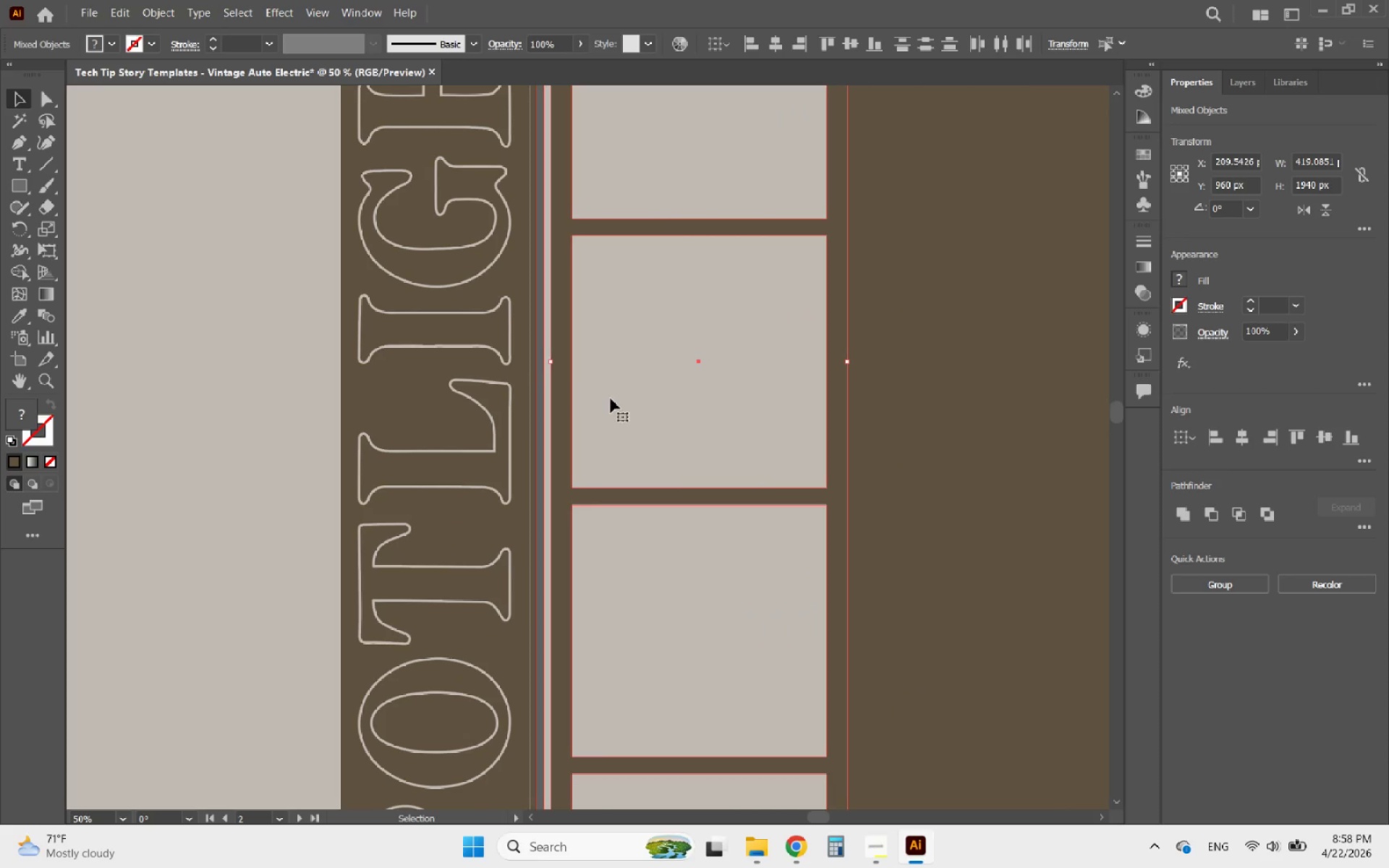 
hold_key(key=AltLeft, duration=0.88)
scroll: coordinate [611, 399], scroll_direction: down, amount: 3.0
 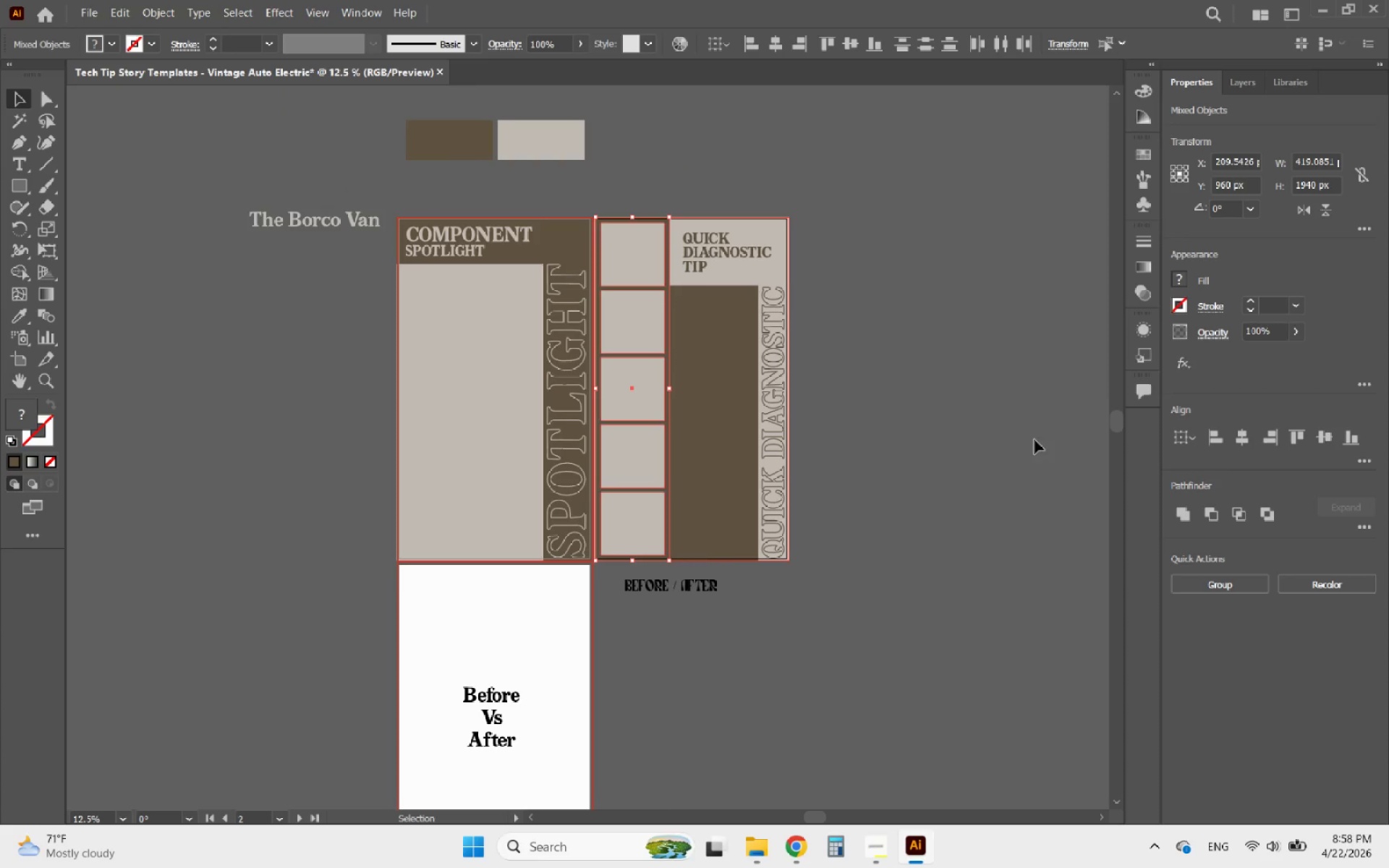 
left_click([966, 404])
 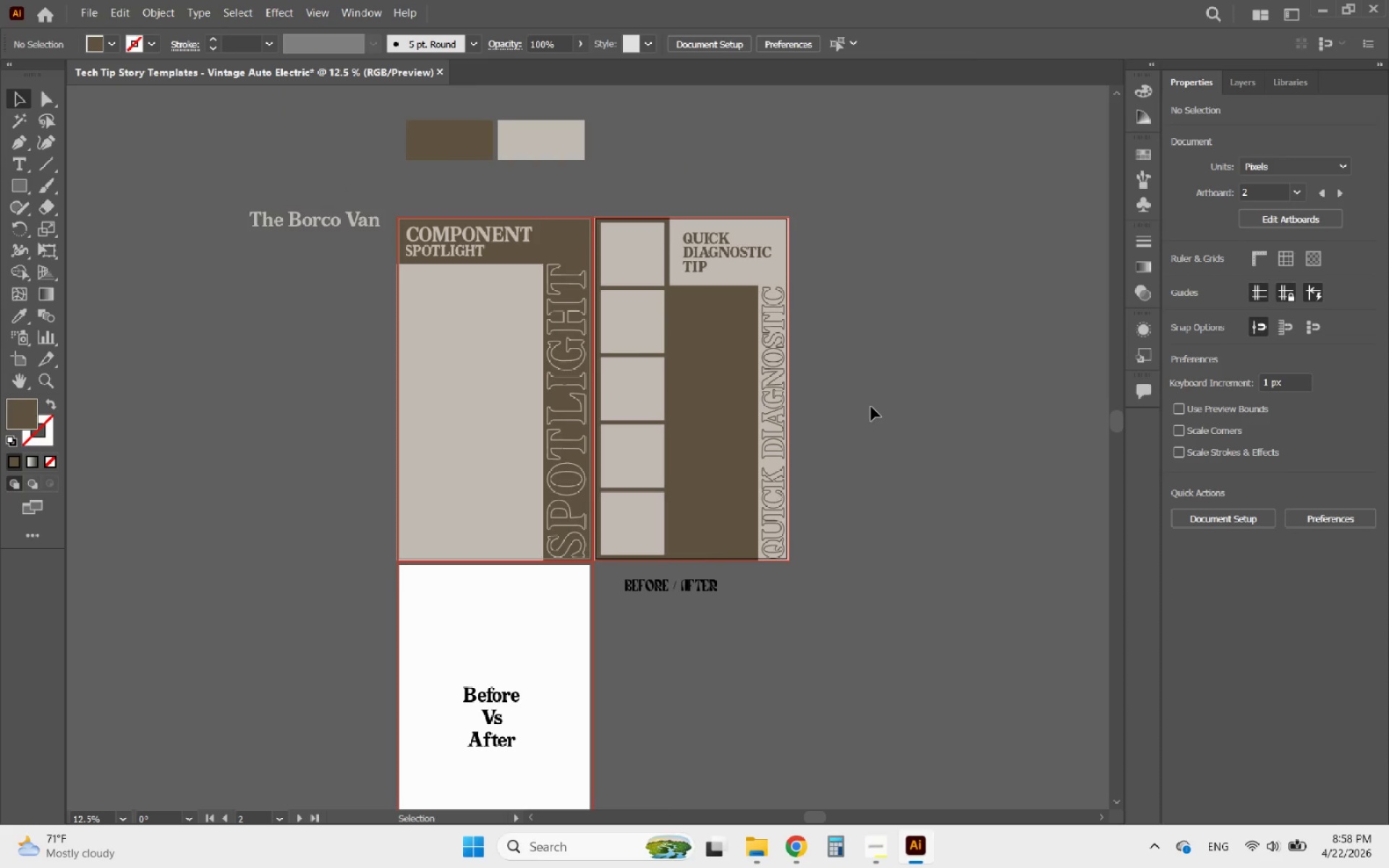 
hold_key(key=AltLeft, duration=1.73)
 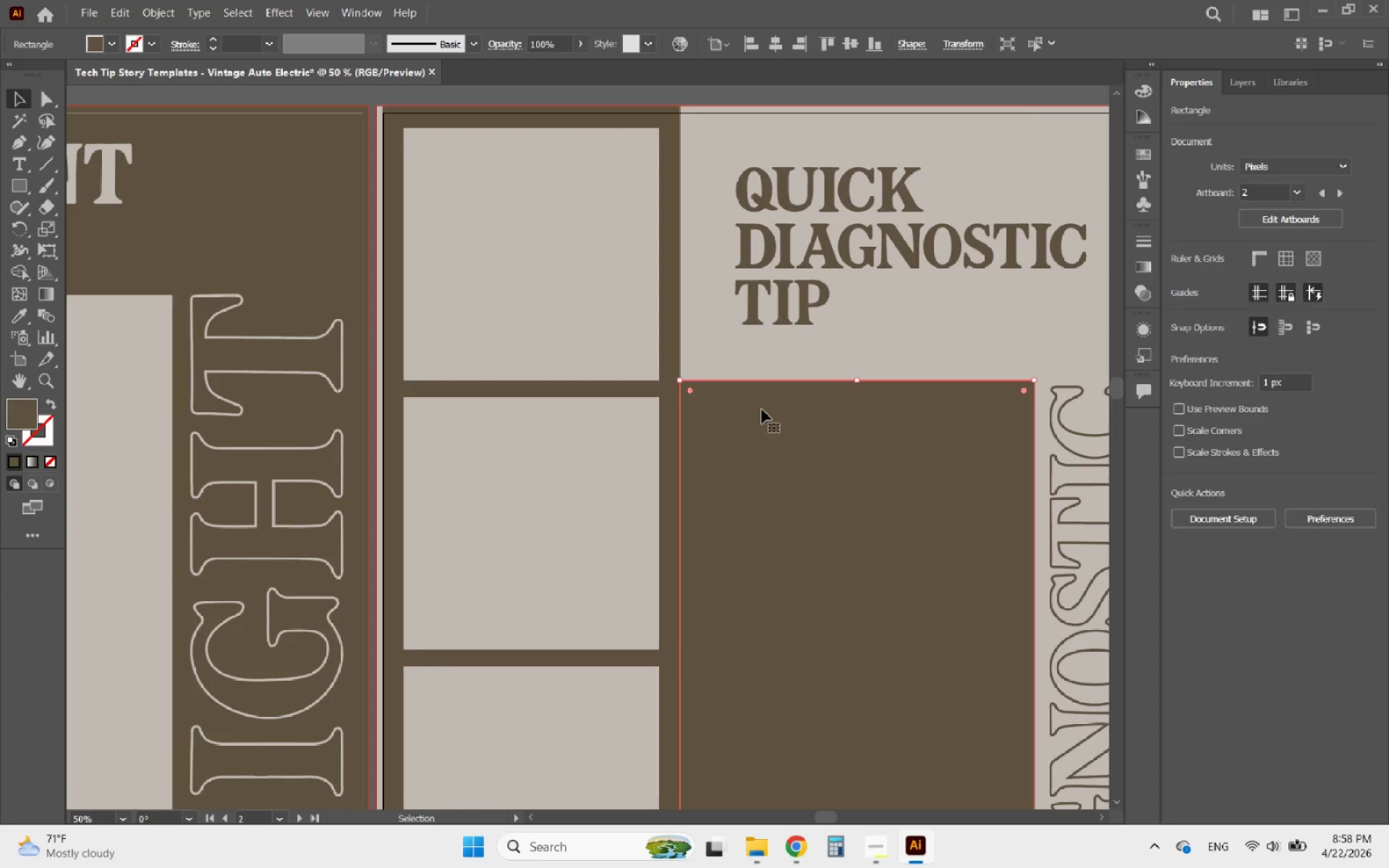 
left_click([762, 409])
 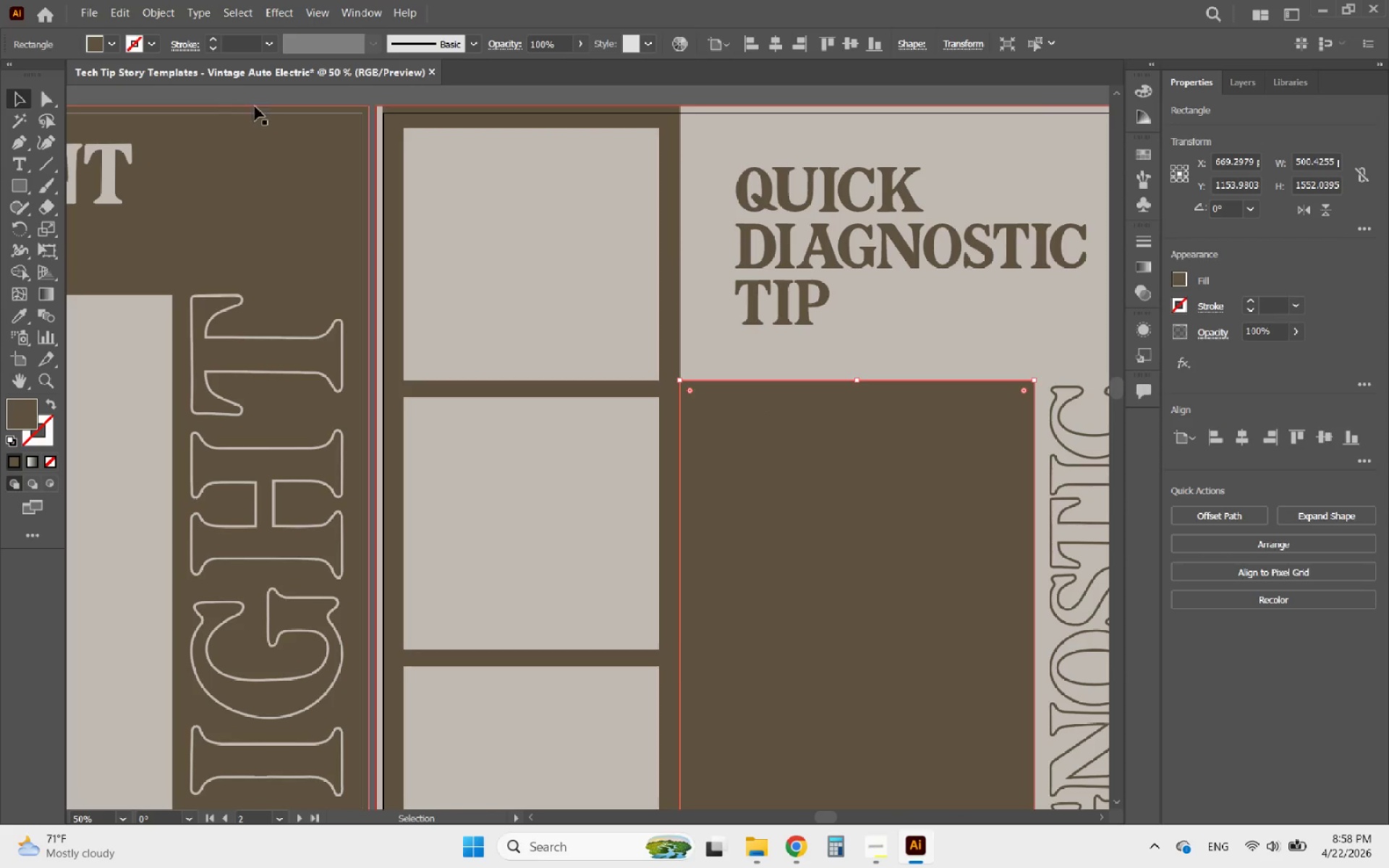 
scroll: coordinate [754, 389], scroll_direction: up, amount: 3.0
 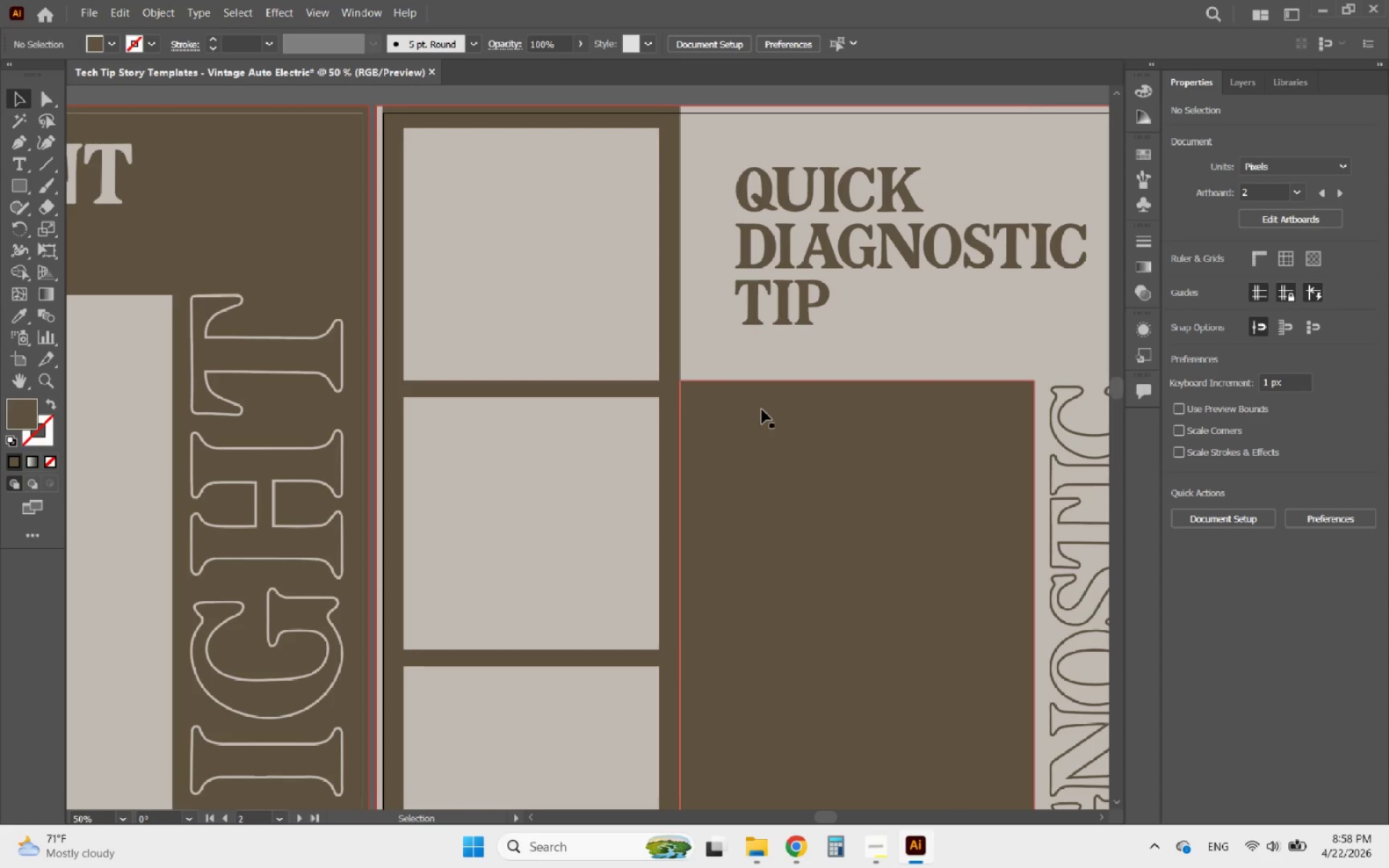 
left_click([492, 194])
 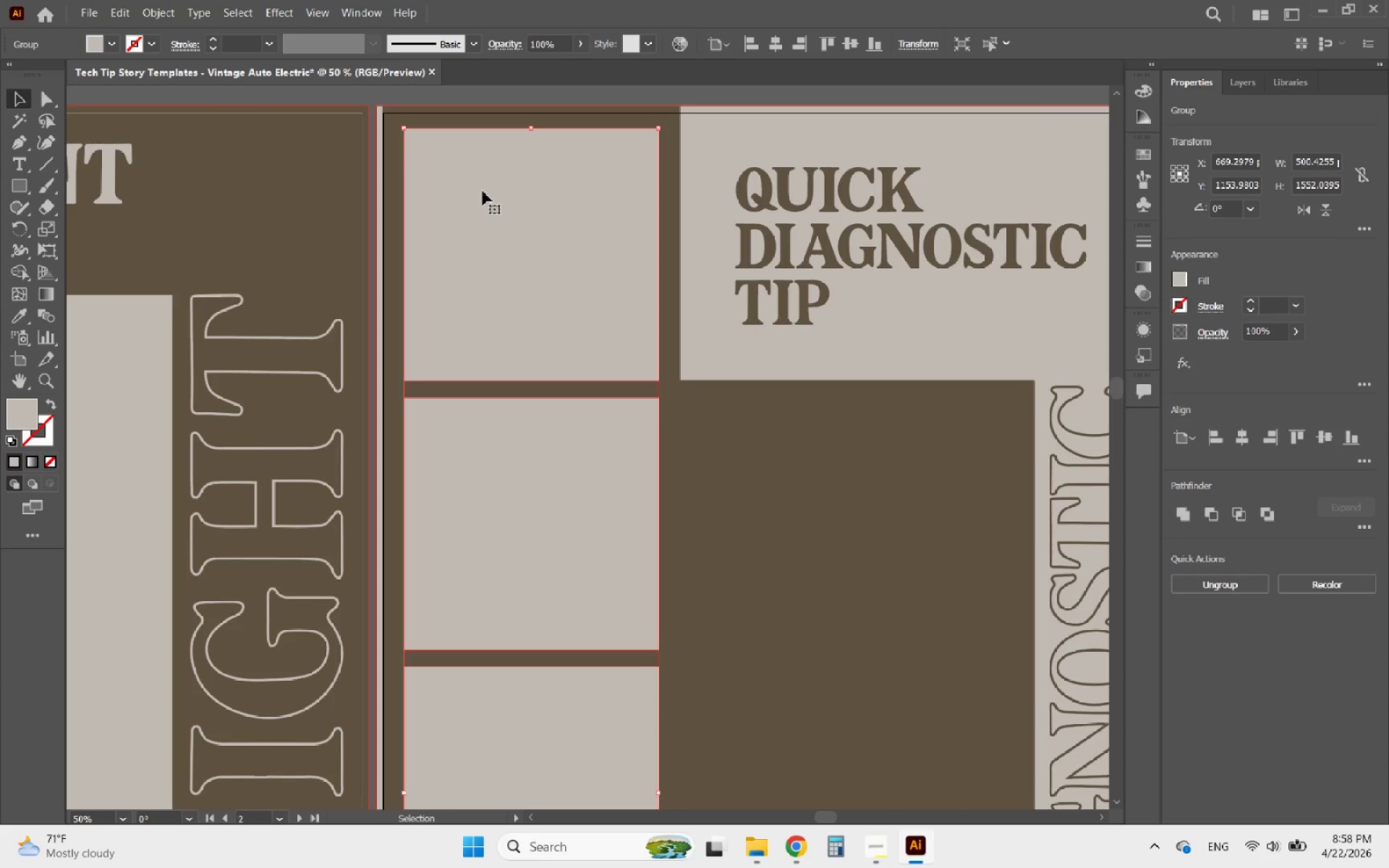 
hold_key(key=AltLeft, duration=1.44)
left_click_drag(start_coordinate=[454, 163], to_coordinate=[755, 385])
 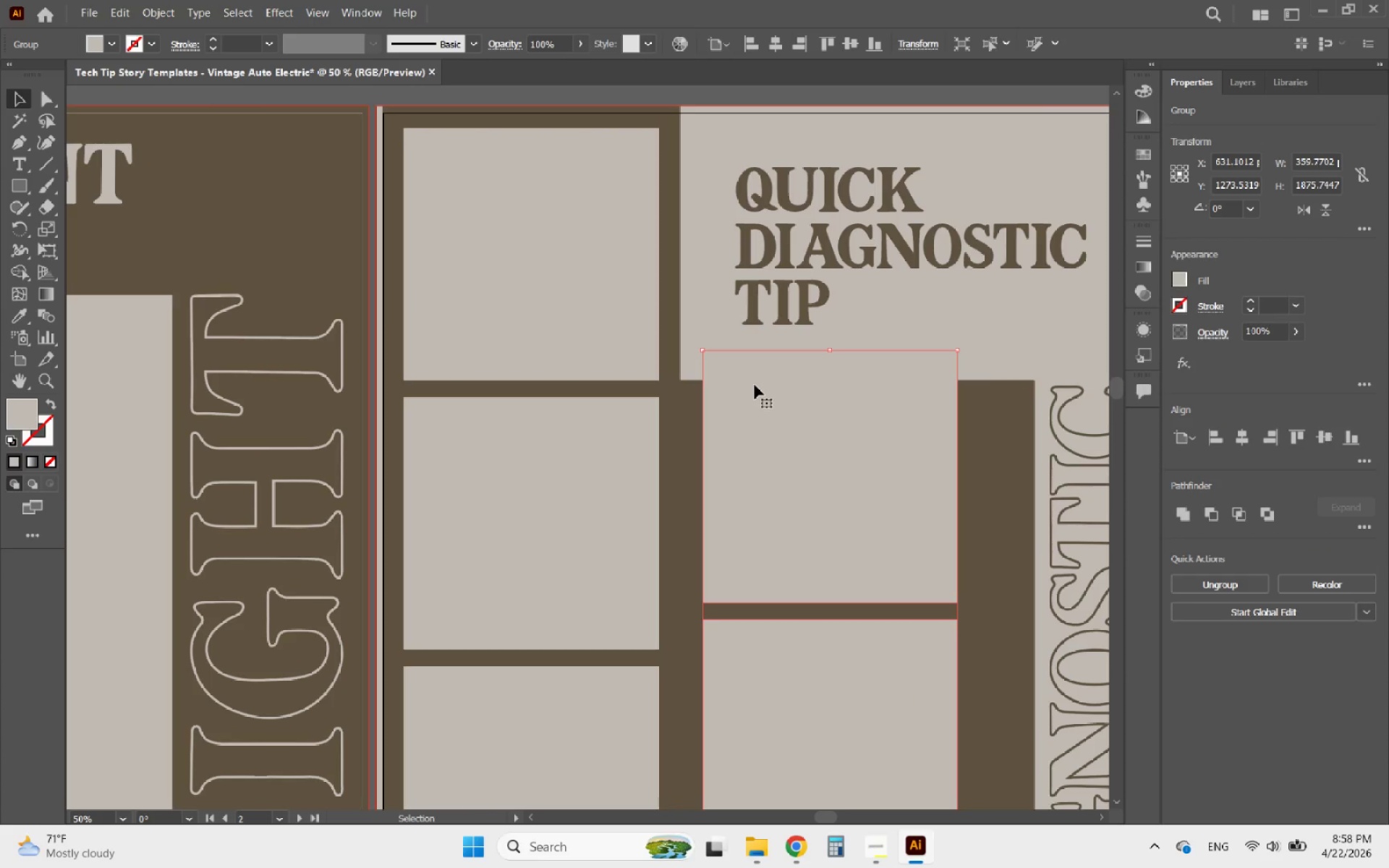 
key(Control+Z)
 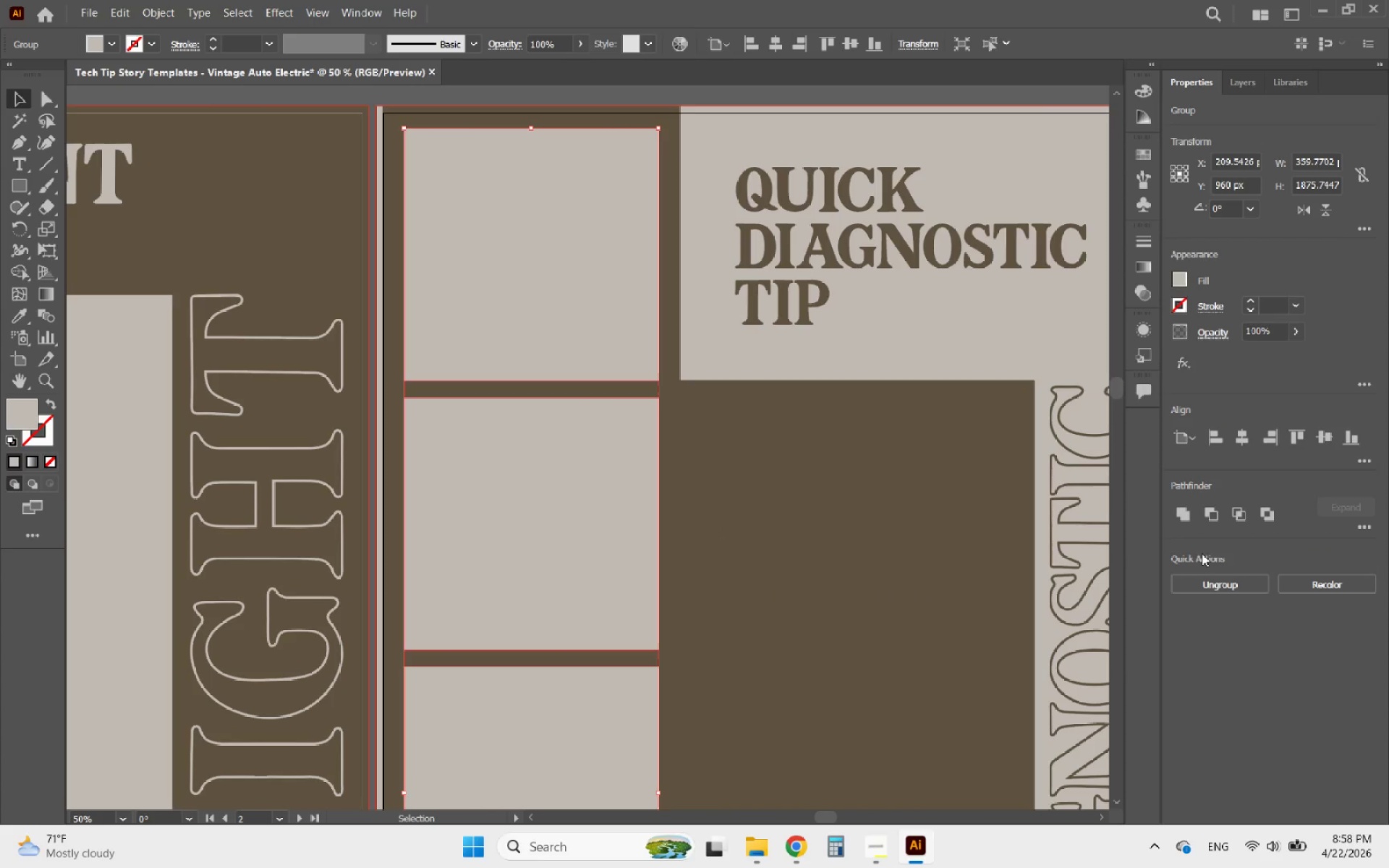 
left_click([1257, 586])
 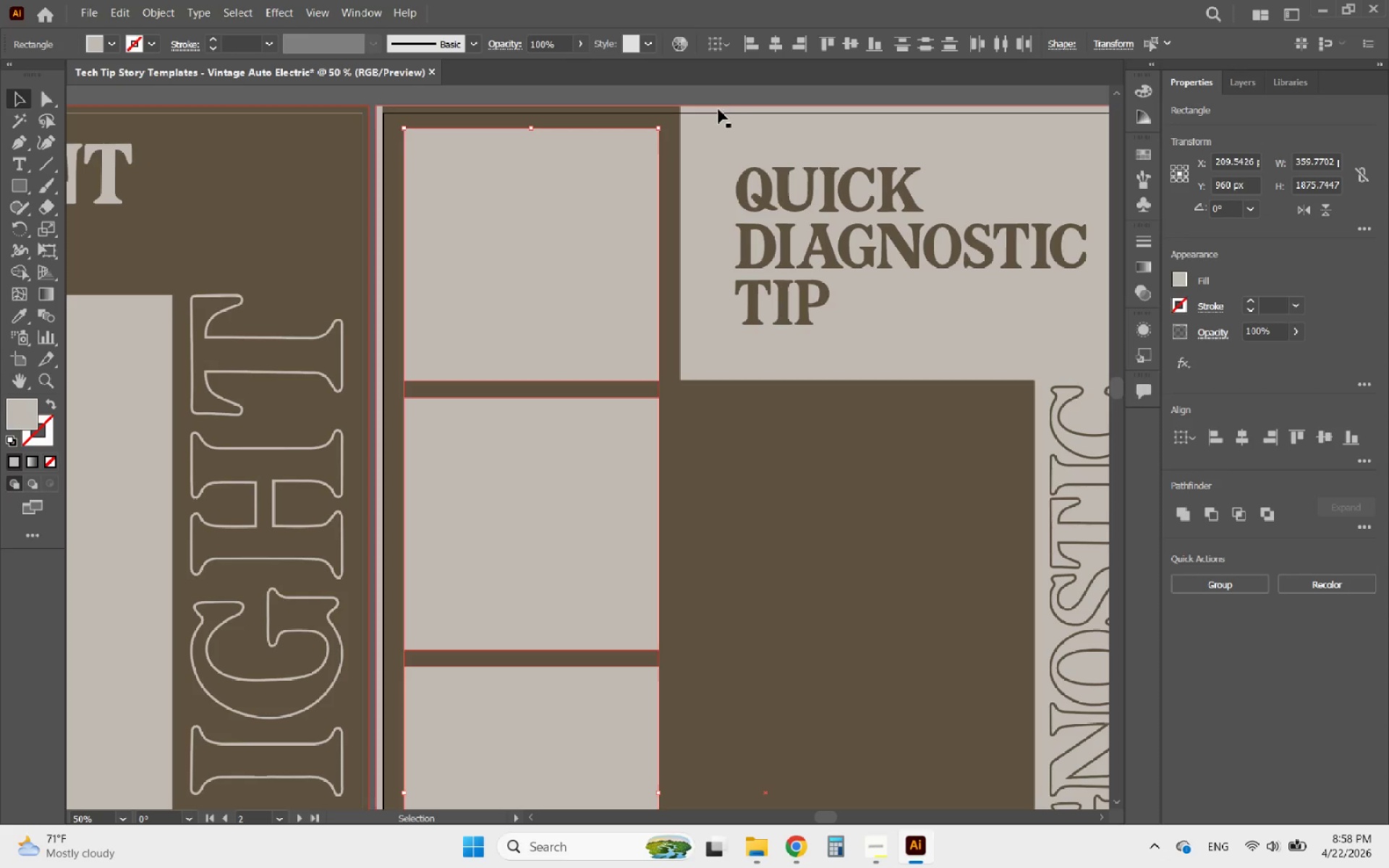 
left_click([715, 101])
 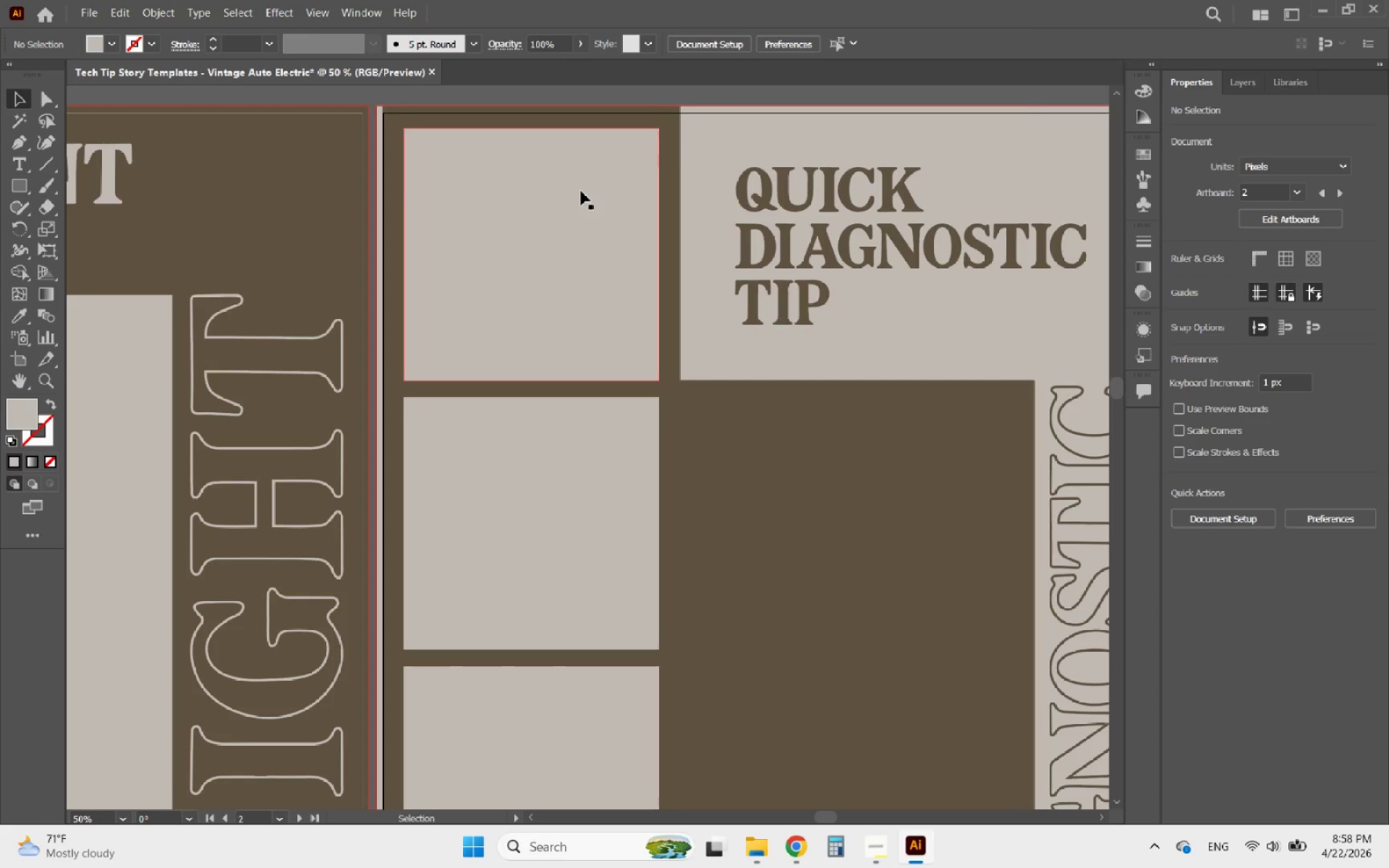 
left_click([581, 191])
 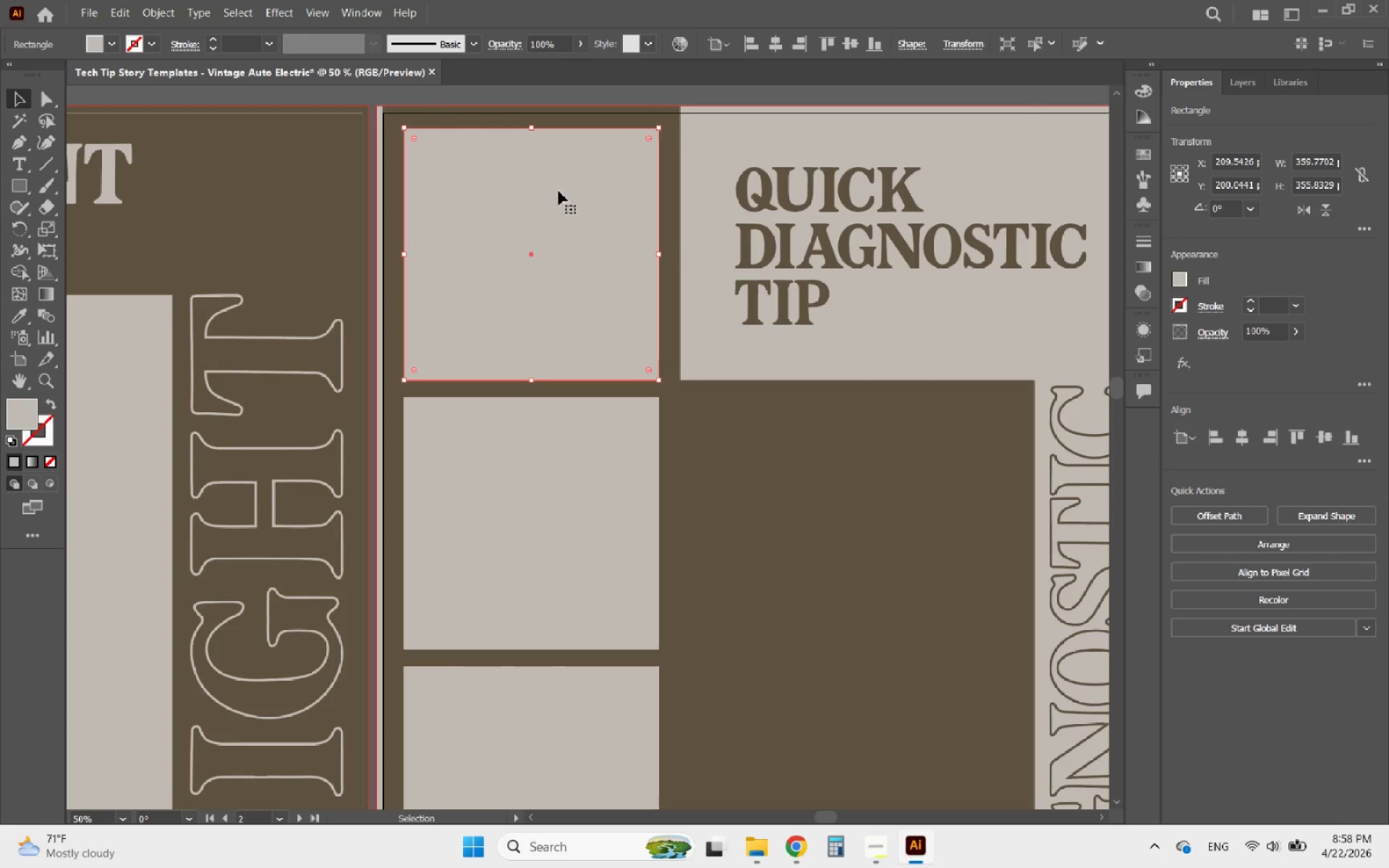 
hold_key(key=AltLeft, duration=3.78)
left_click_drag(start_coordinate=[551, 191], to_coordinate=[828, 461])
 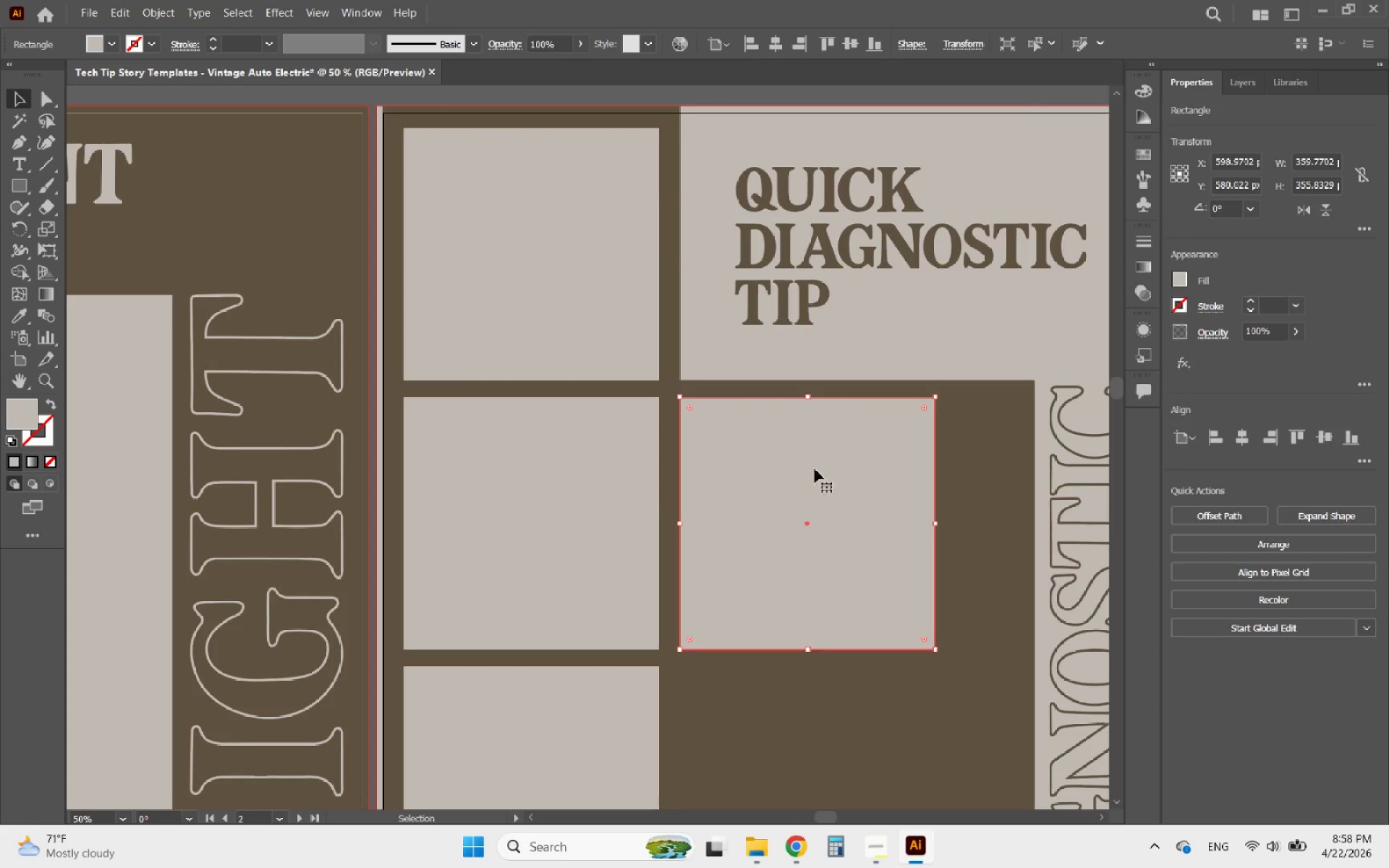 
hold_key(key=AltLeft, duration=1.8)
scroll: coordinate [693, 421], scroll_direction: up, amount: 3.0
 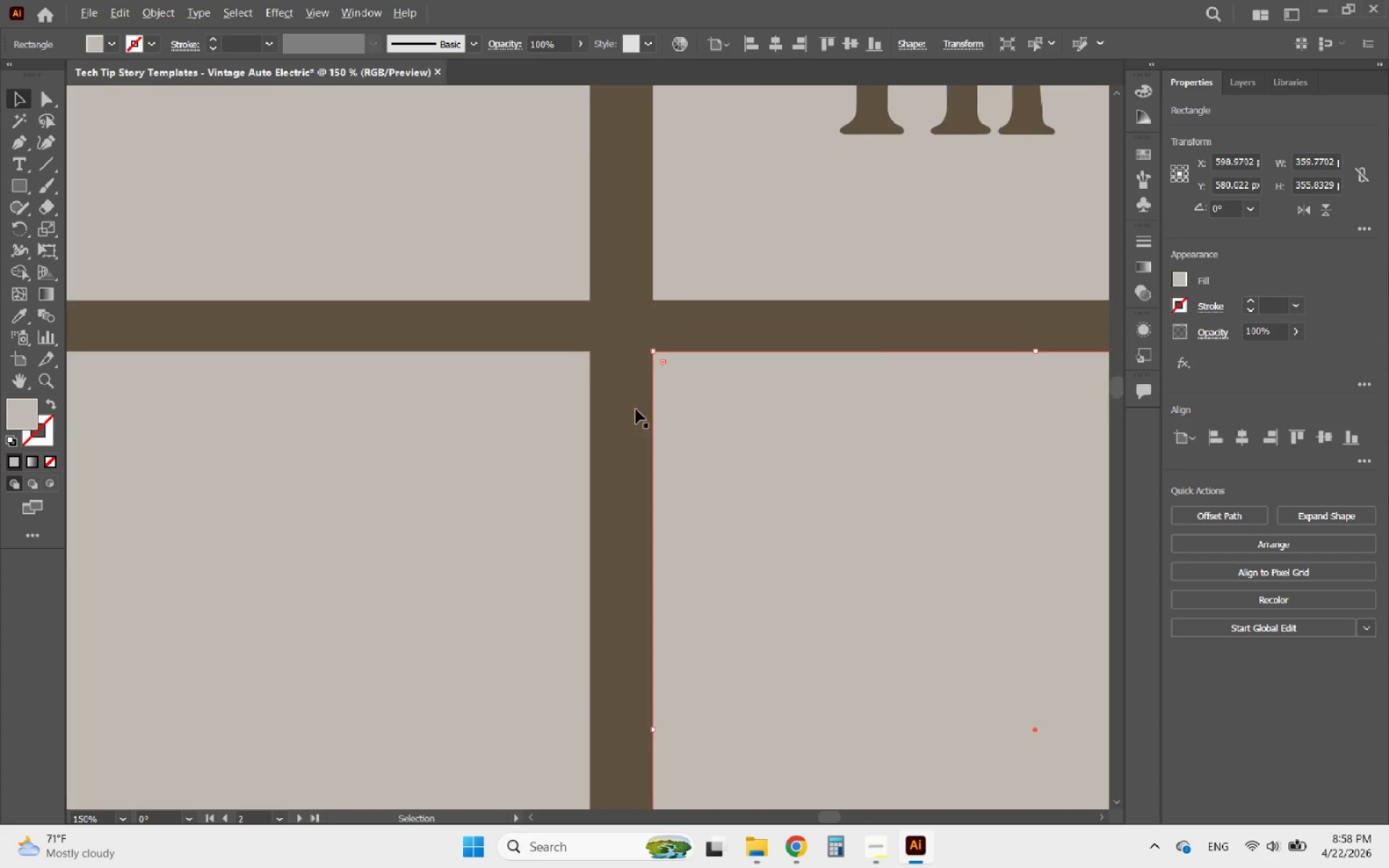 
scroll: coordinate [684, 407], scroll_direction: down, amount: 3.0
 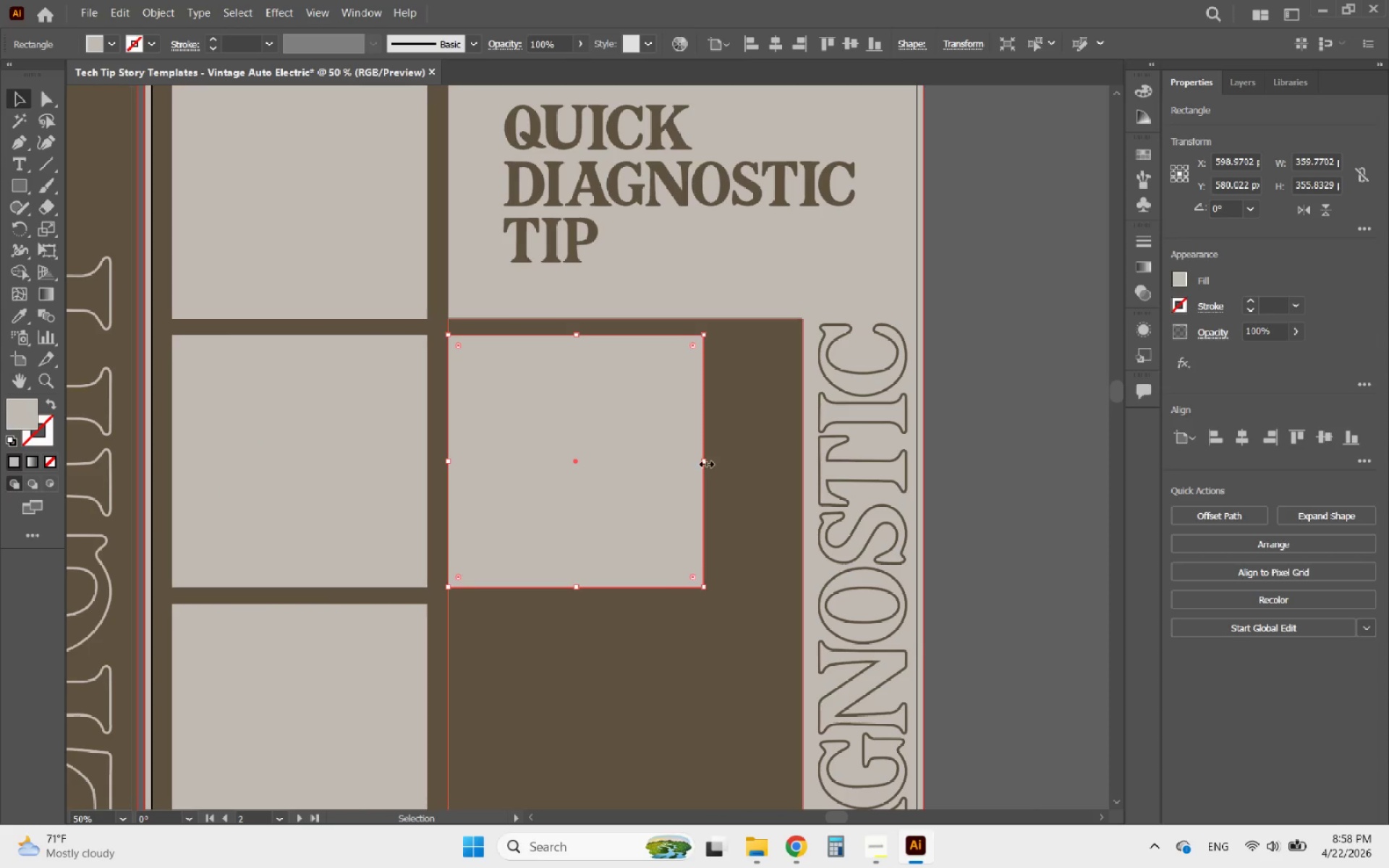 
left_click_drag(start_coordinate=[705, 462], to_coordinate=[783, 462])
 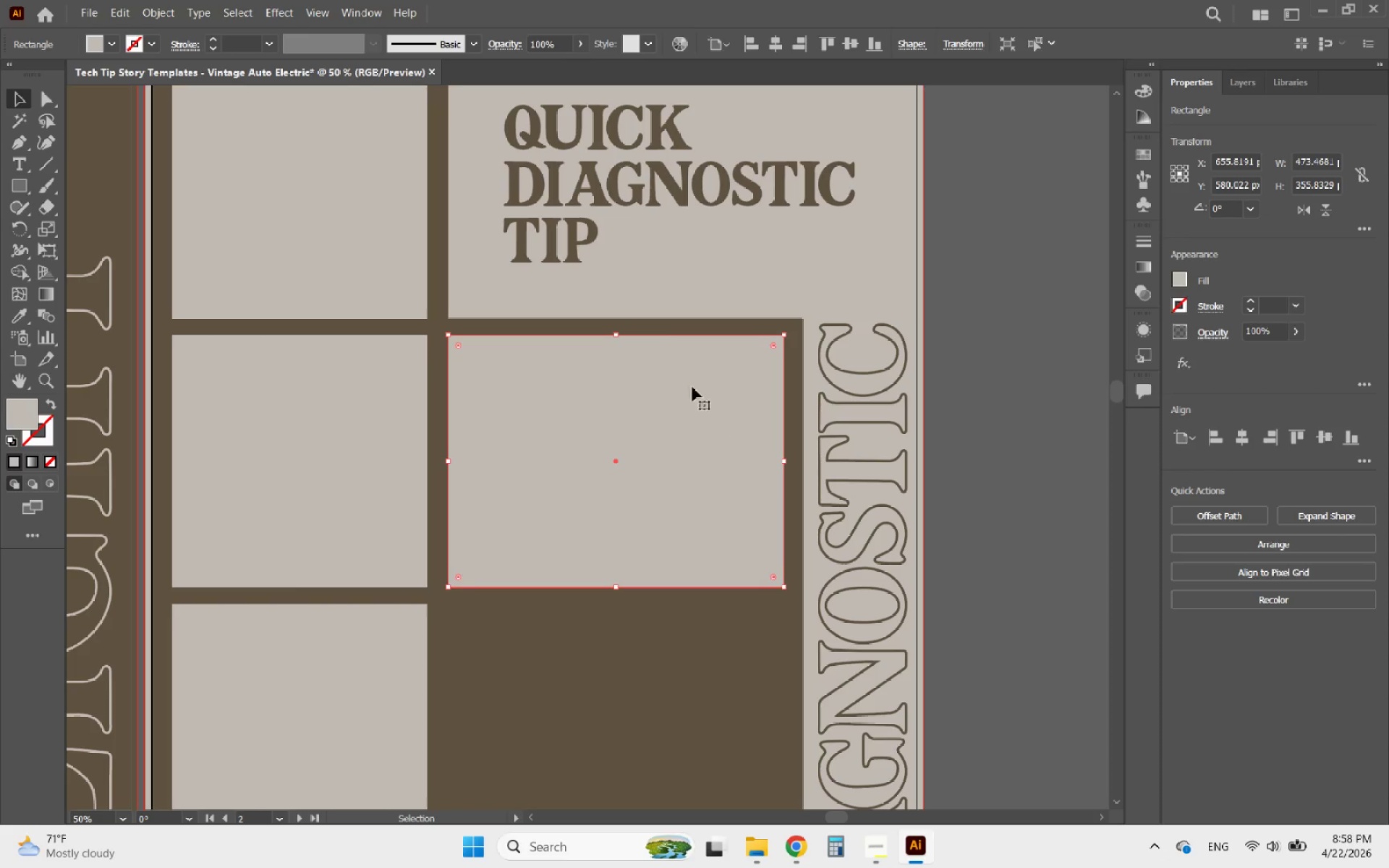 
hold_key(key=AltLeft, duration=0.73)
 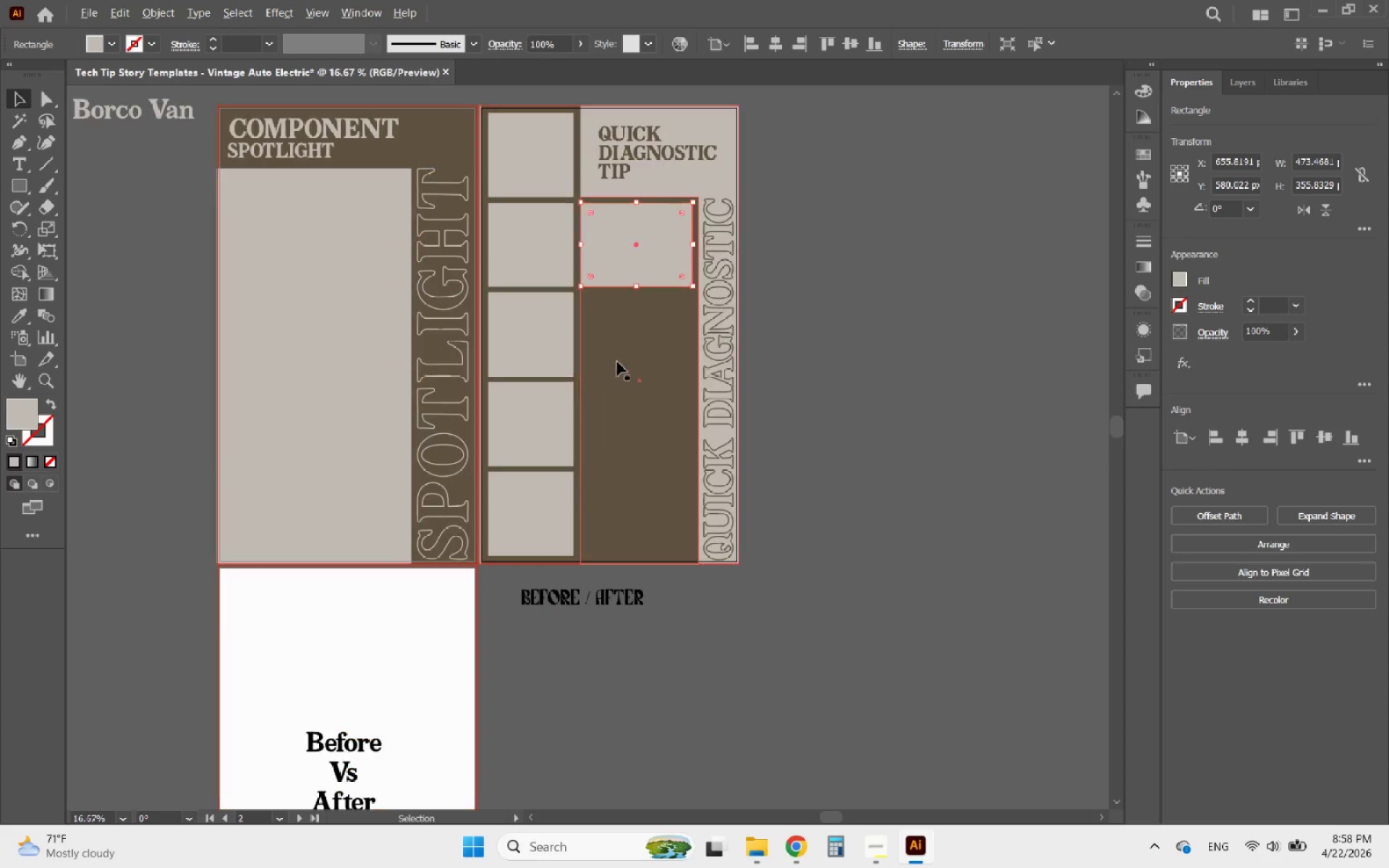 
hold_key(key=AltLeft, duration=0.53)
 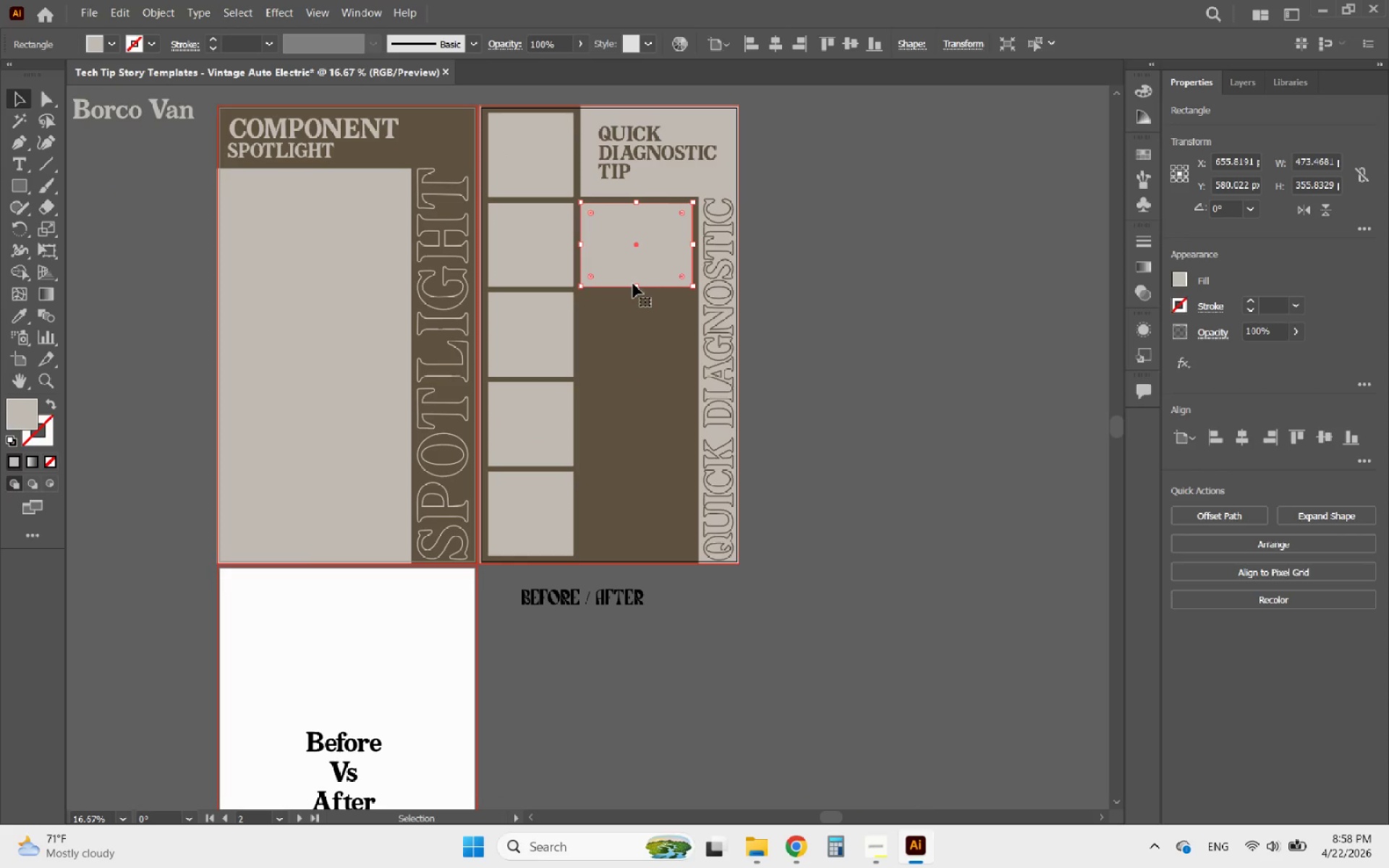 
scroll: coordinate [628, 271], scroll_direction: down, amount: 4.0
 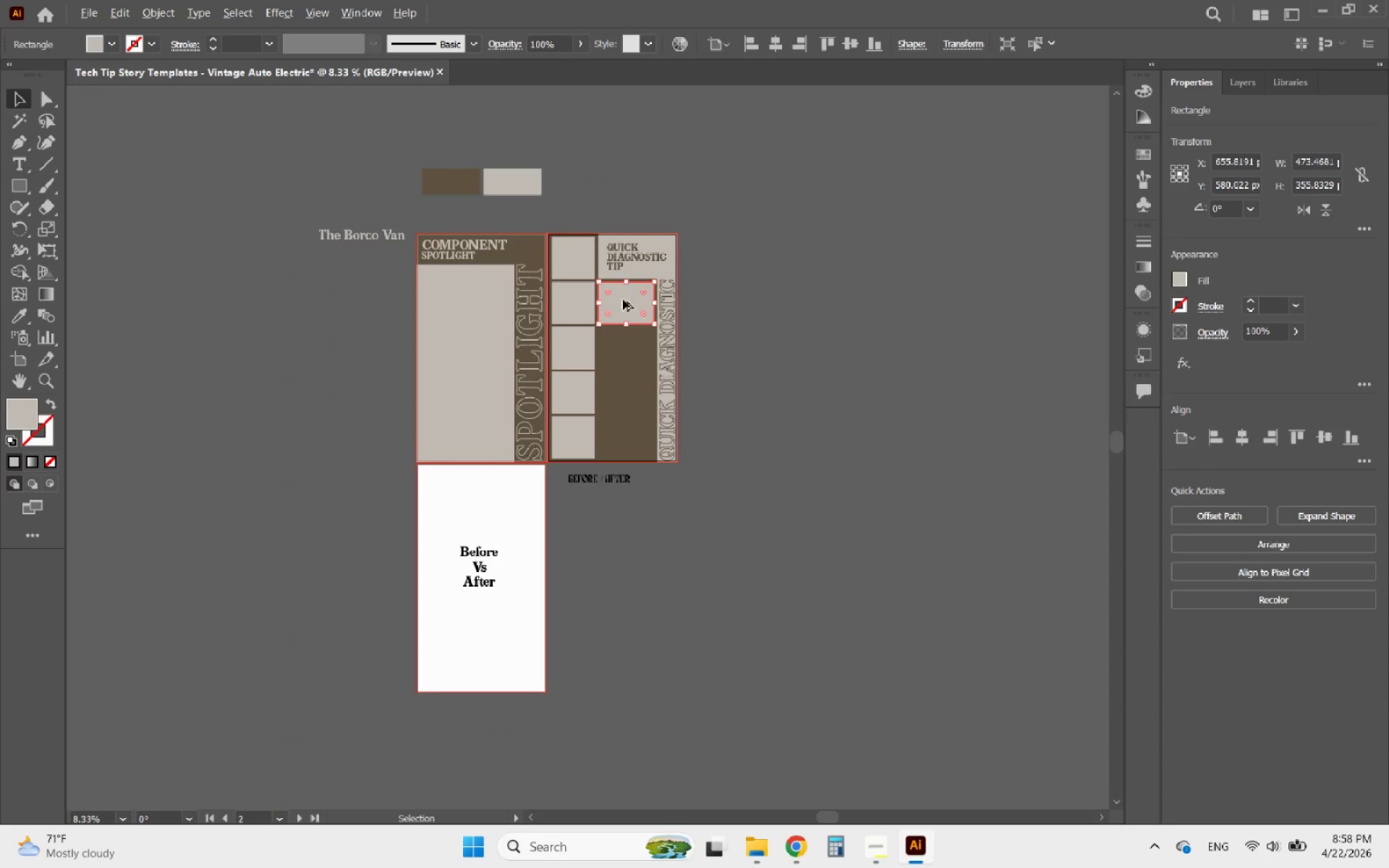 
scroll: coordinate [616, 362], scroll_direction: up, amount: 1.0
 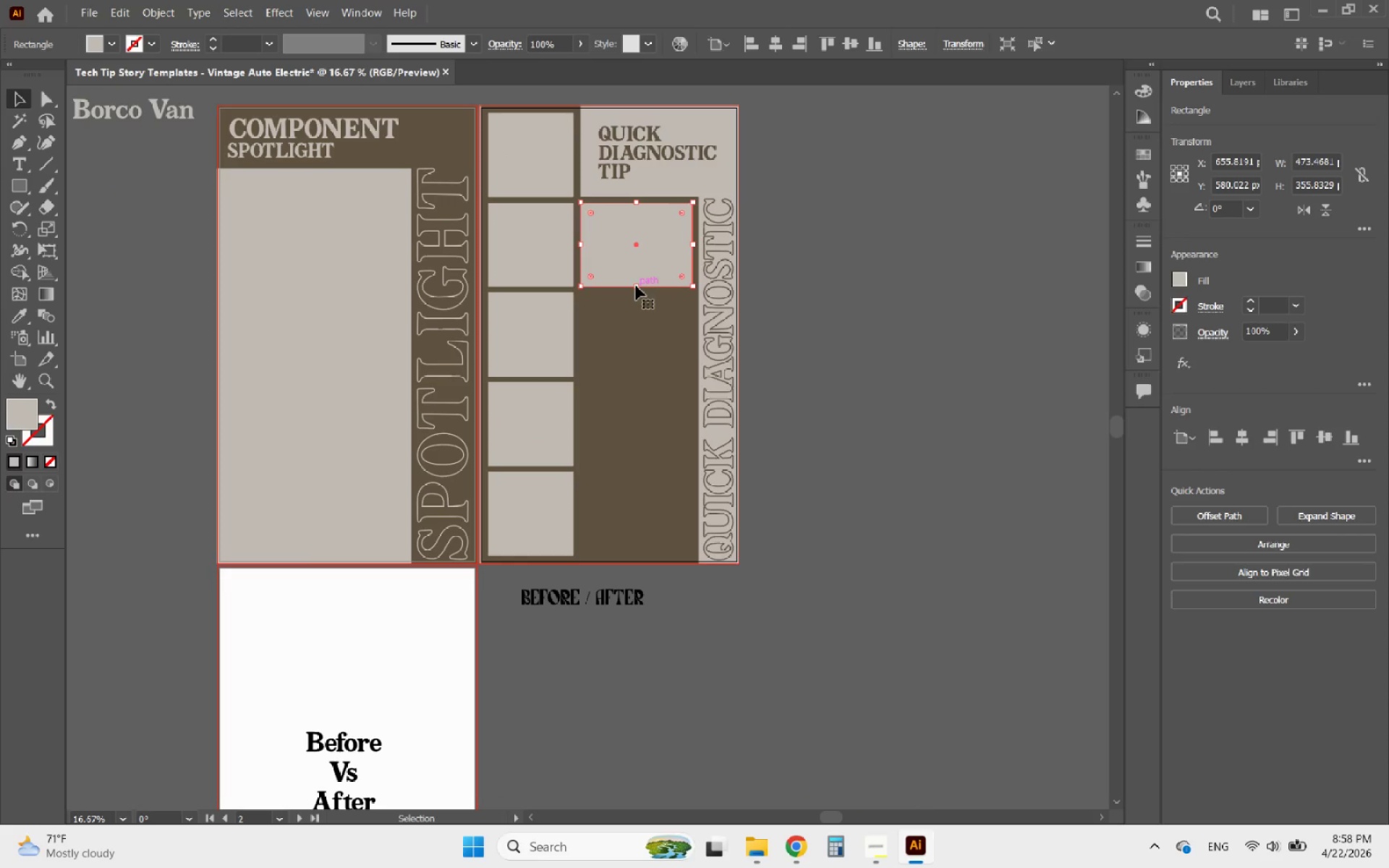 
left_click_drag(start_coordinate=[636, 286], to_coordinate=[637, 535])
 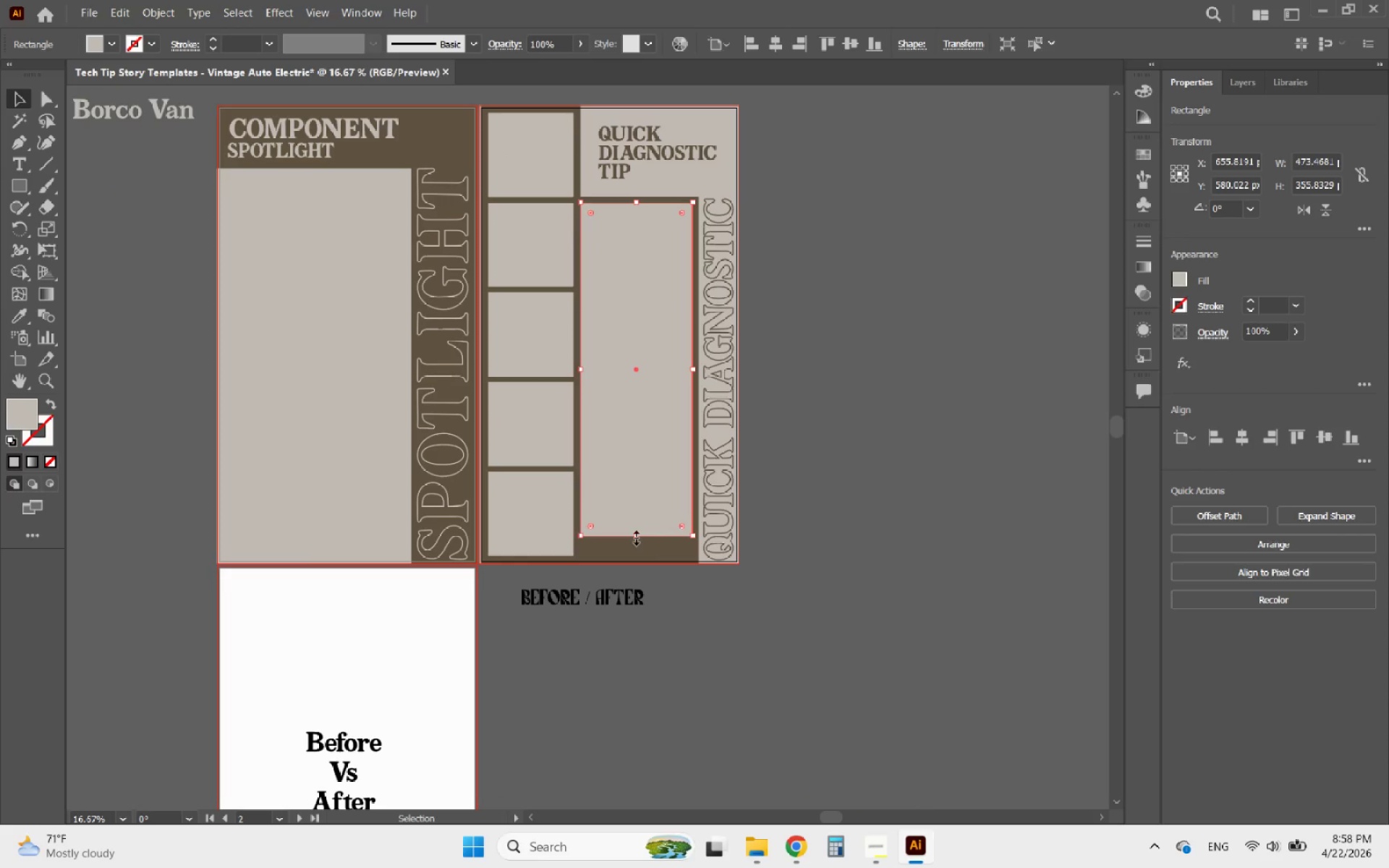 
hold_key(key=AltLeft, duration=0.56)
 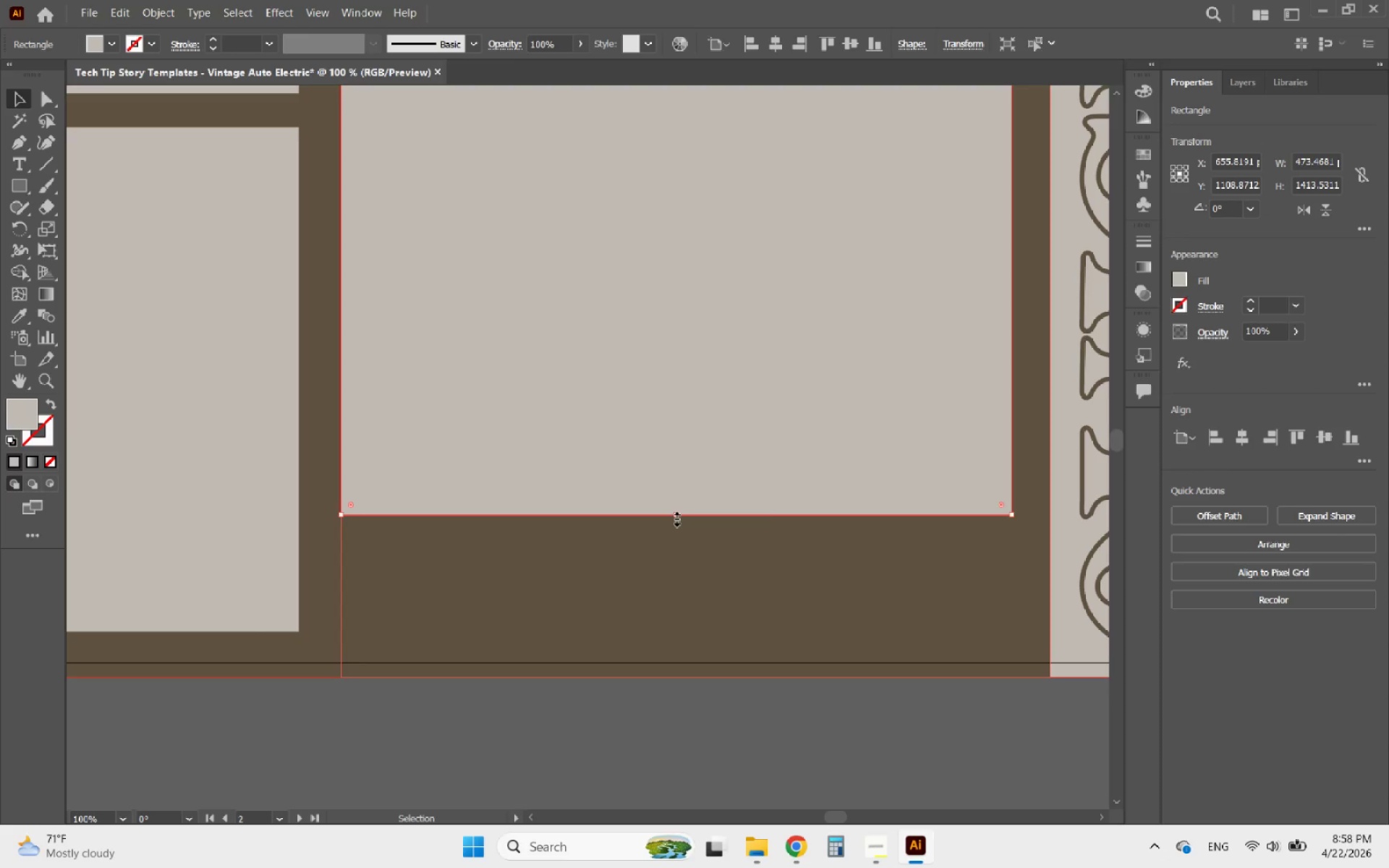 
left_click_drag(start_coordinate=[675, 517], to_coordinate=[629, 633])
 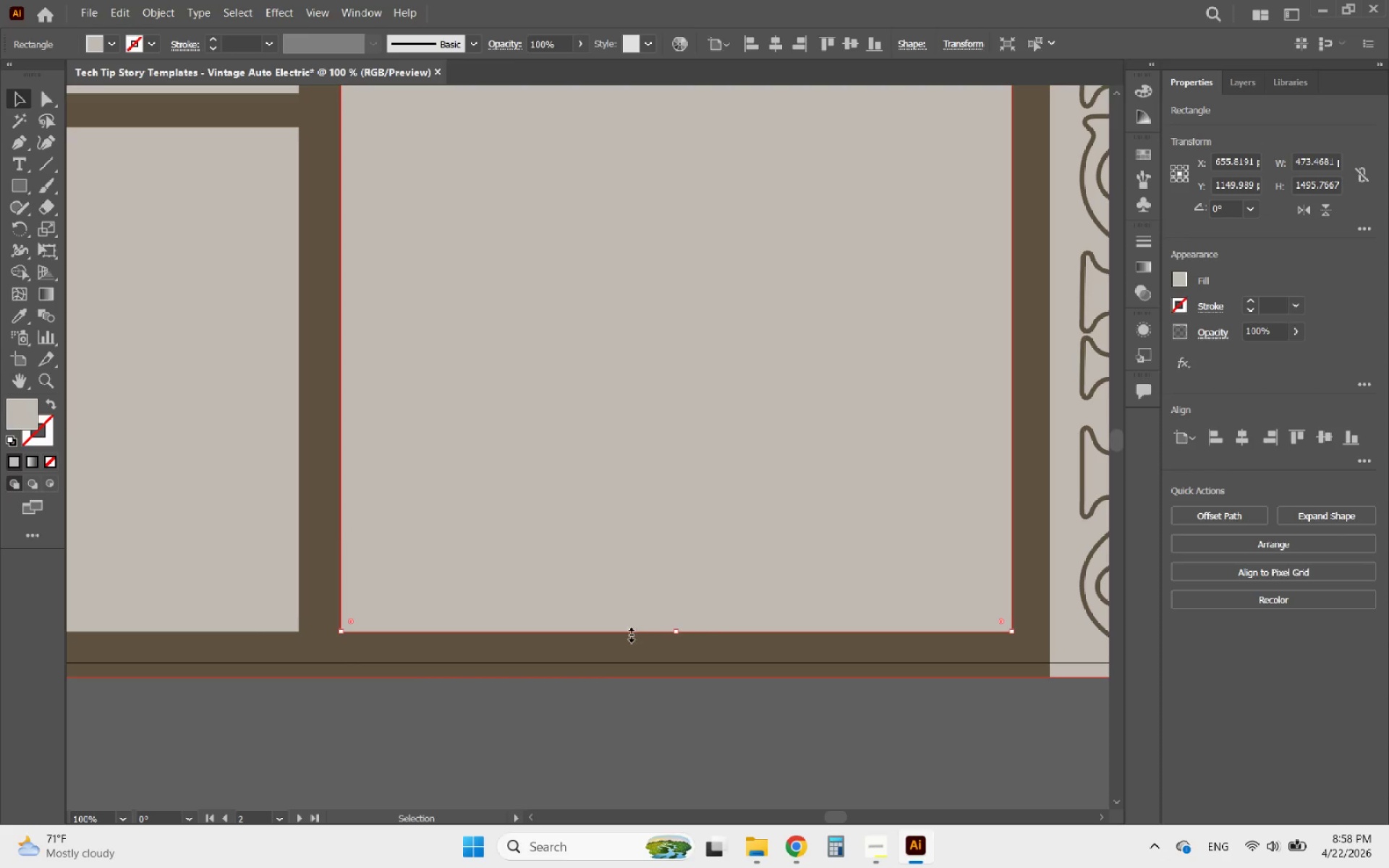 
scroll: coordinate [628, 541], scroll_direction: up, amount: 5.0
 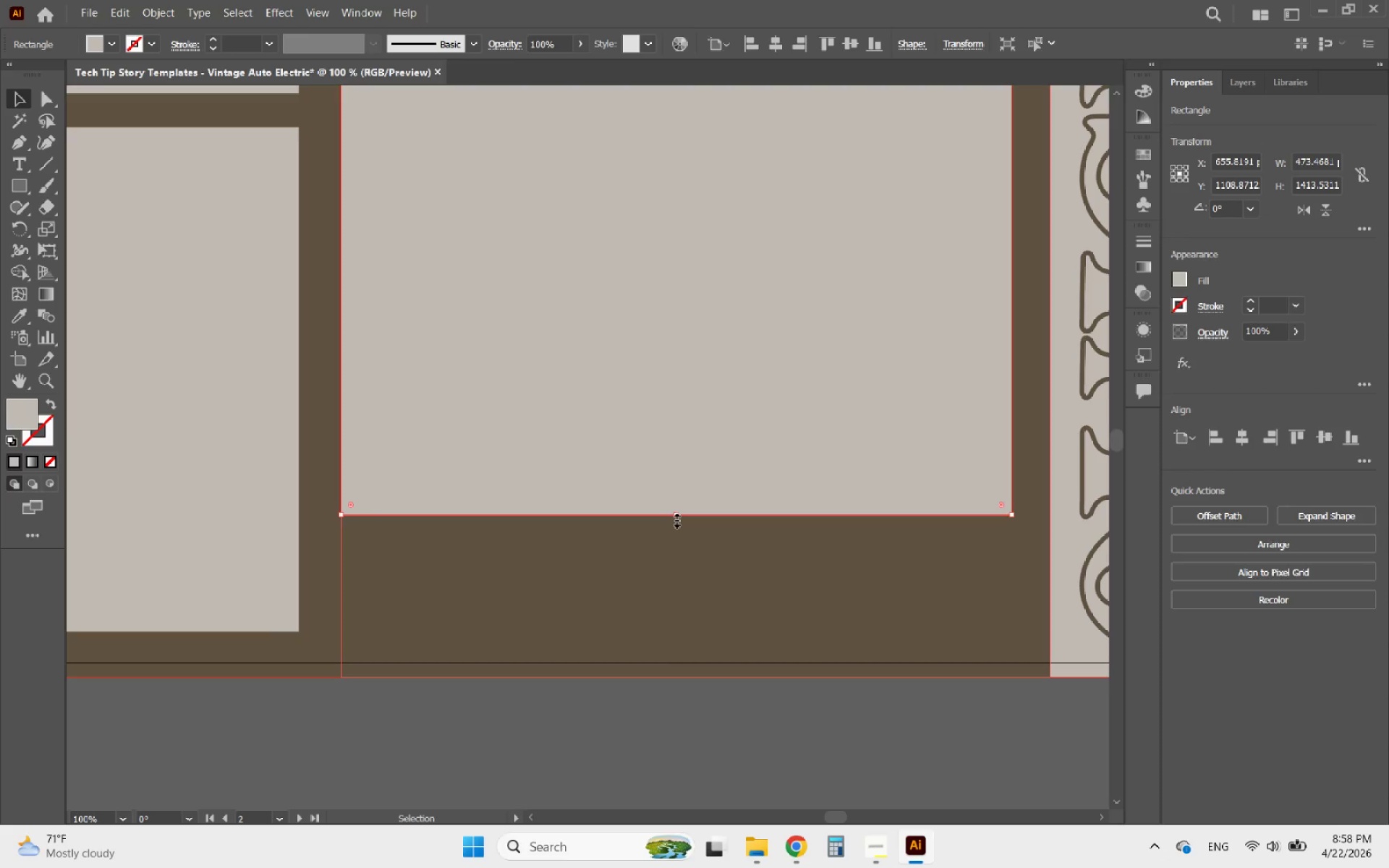 
hold_key(key=AltLeft, duration=0.53)
 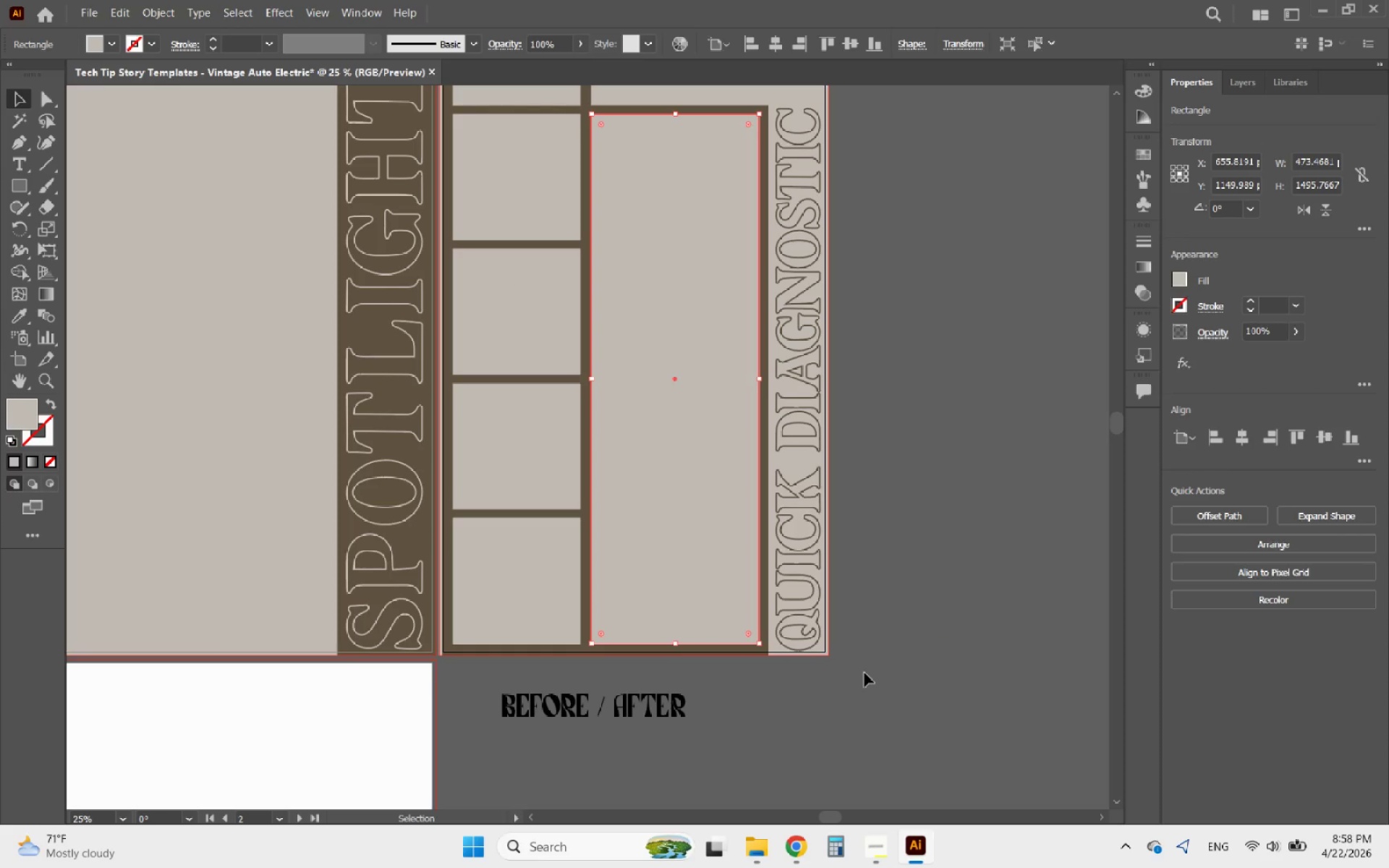 
left_click([865, 673])
 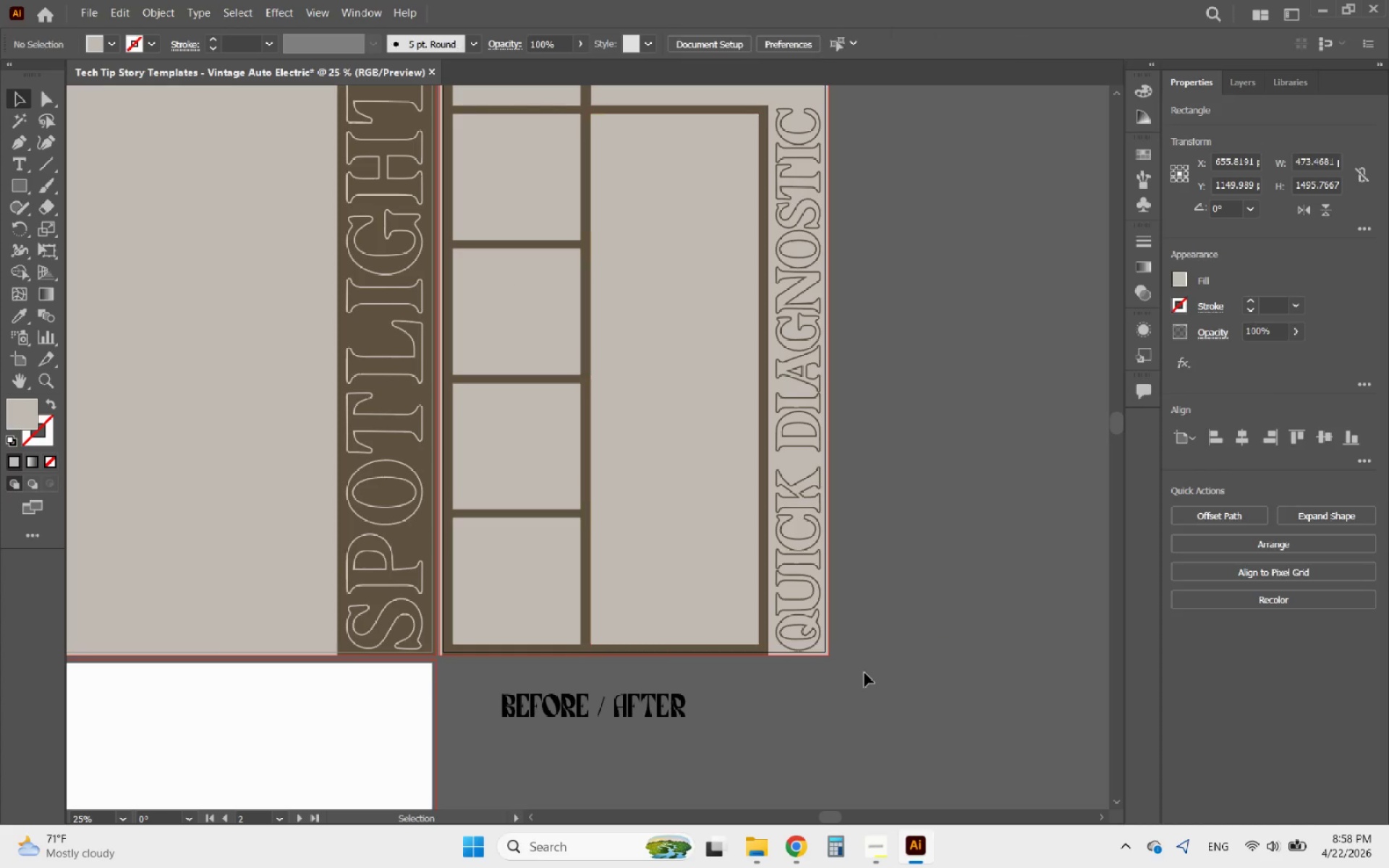 
scroll: coordinate [674, 647], scroll_direction: down, amount: 3.0
 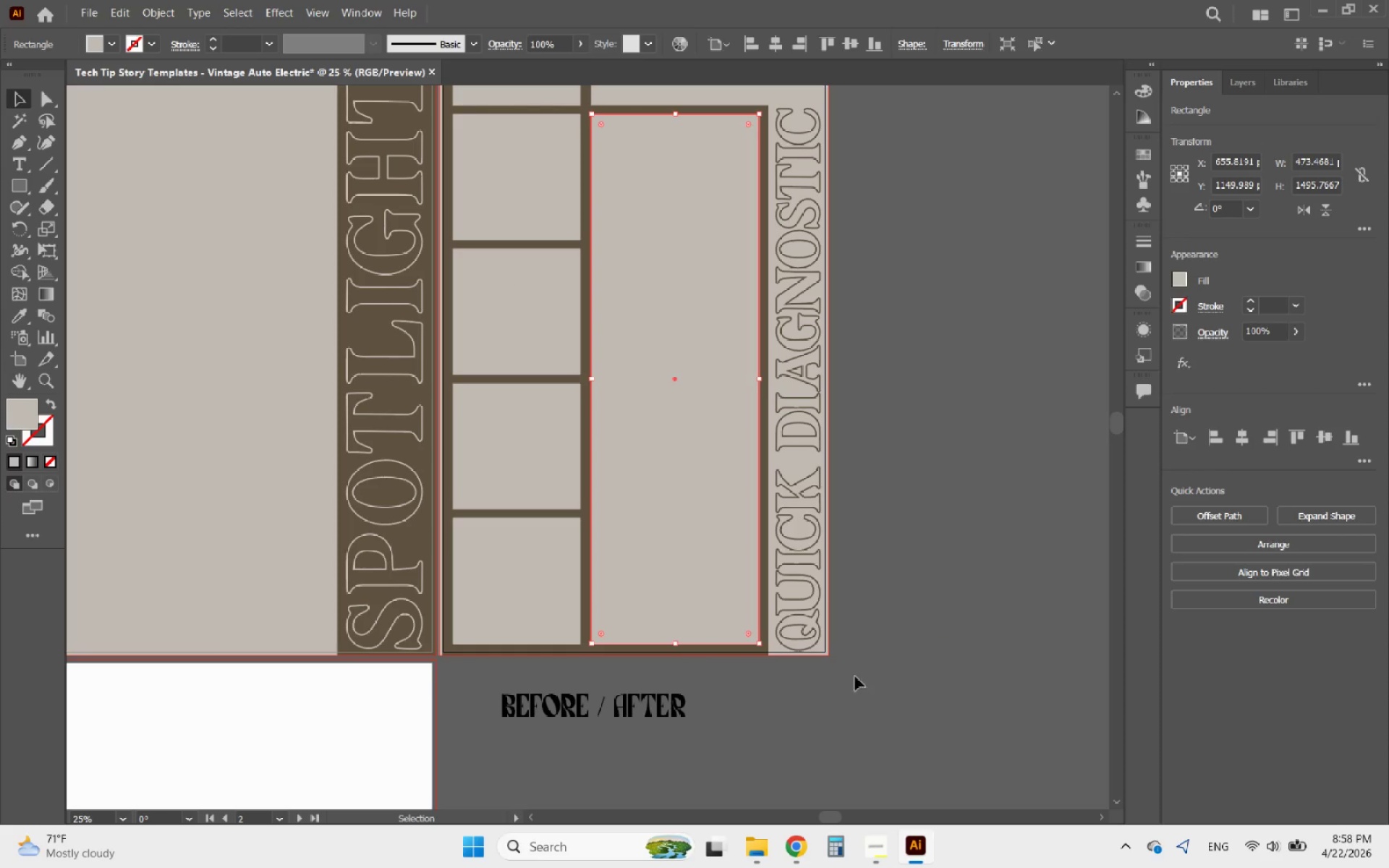 
hold_key(key=AltLeft, duration=1.56)
scroll: coordinate [865, 673], scroll_direction: down, amount: 2.0
 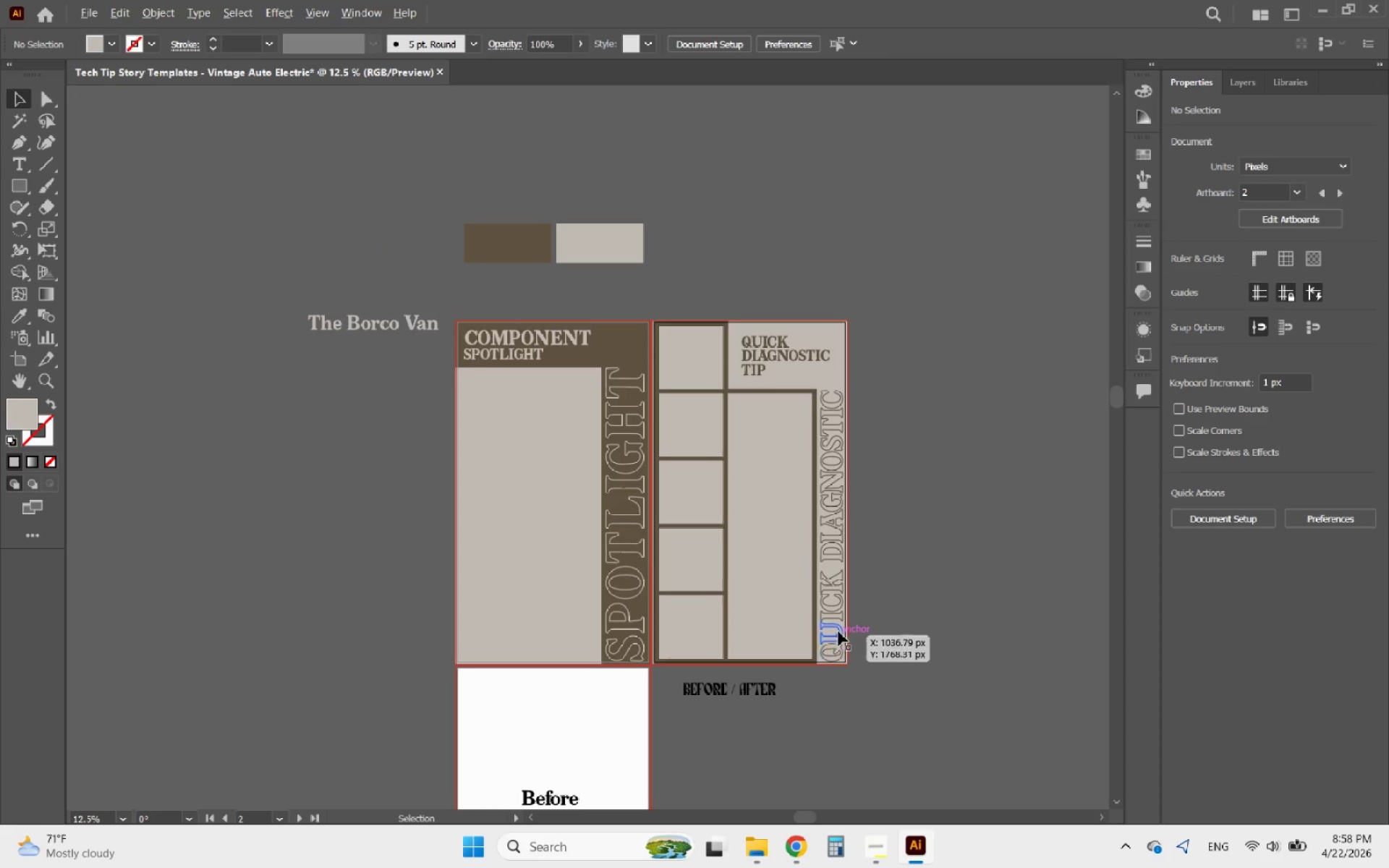 
scroll: coordinate [885, 524], scroll_direction: none, amount: 0.0
 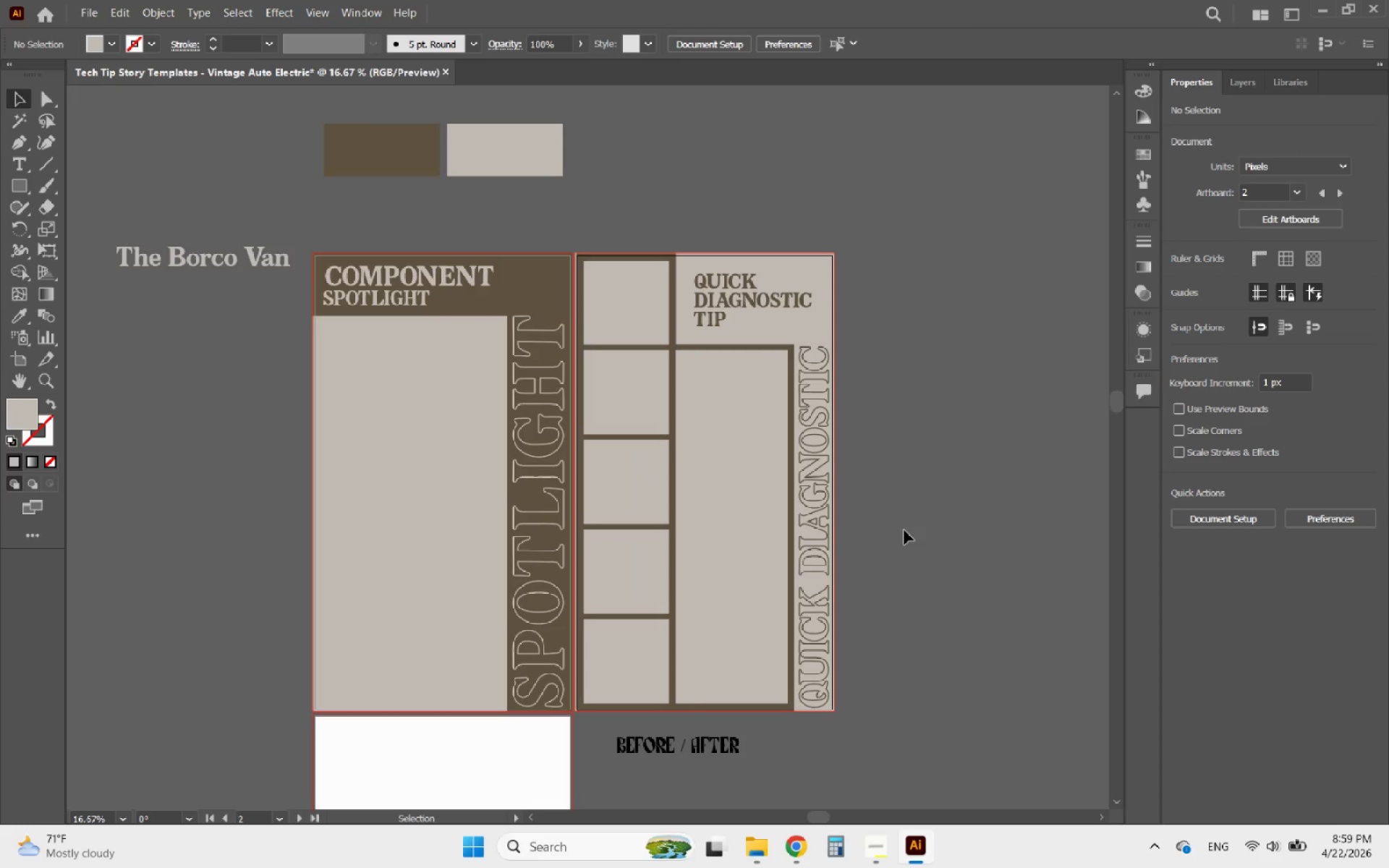 
wait(5.32)
 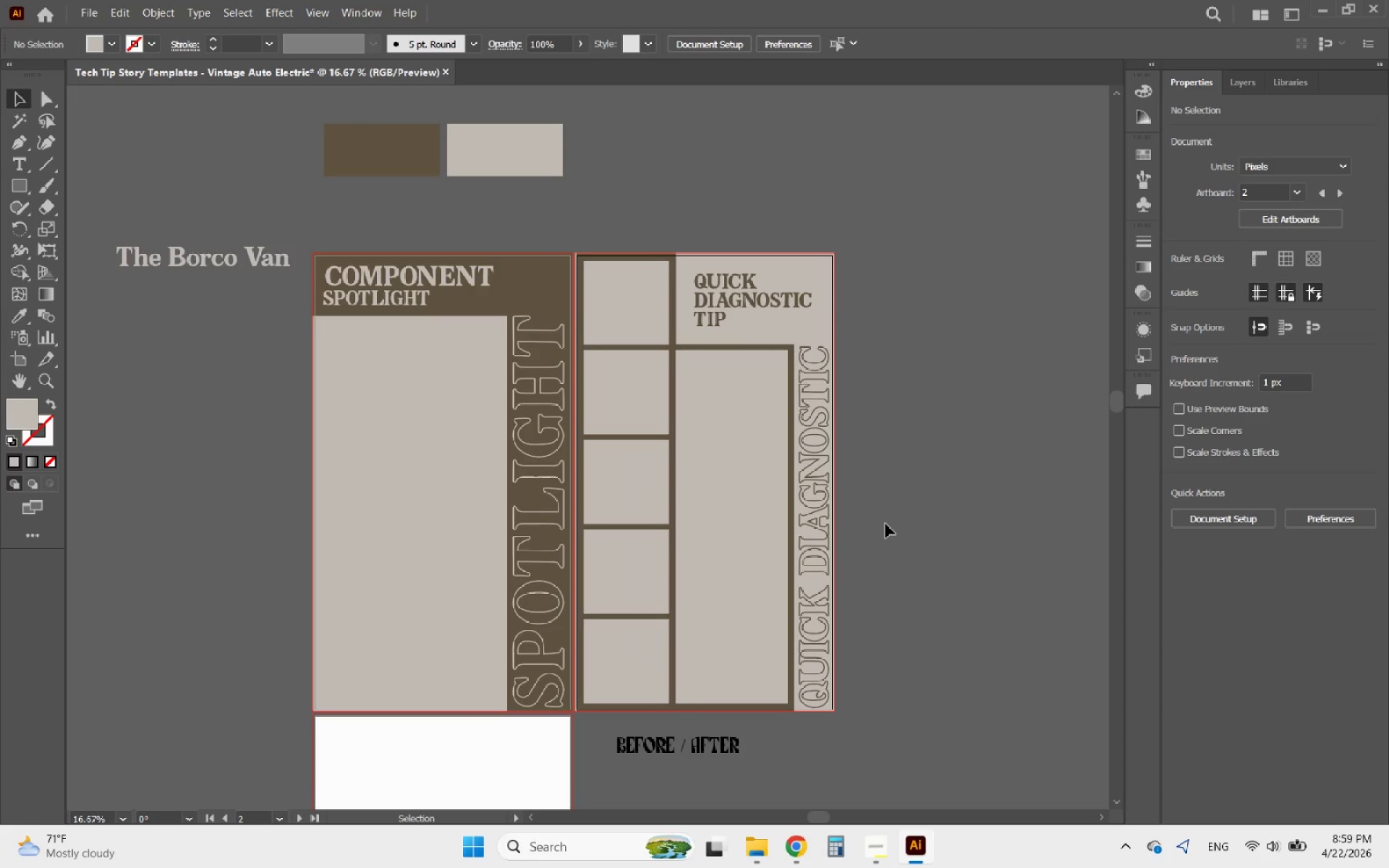 
left_click([327, 12])
 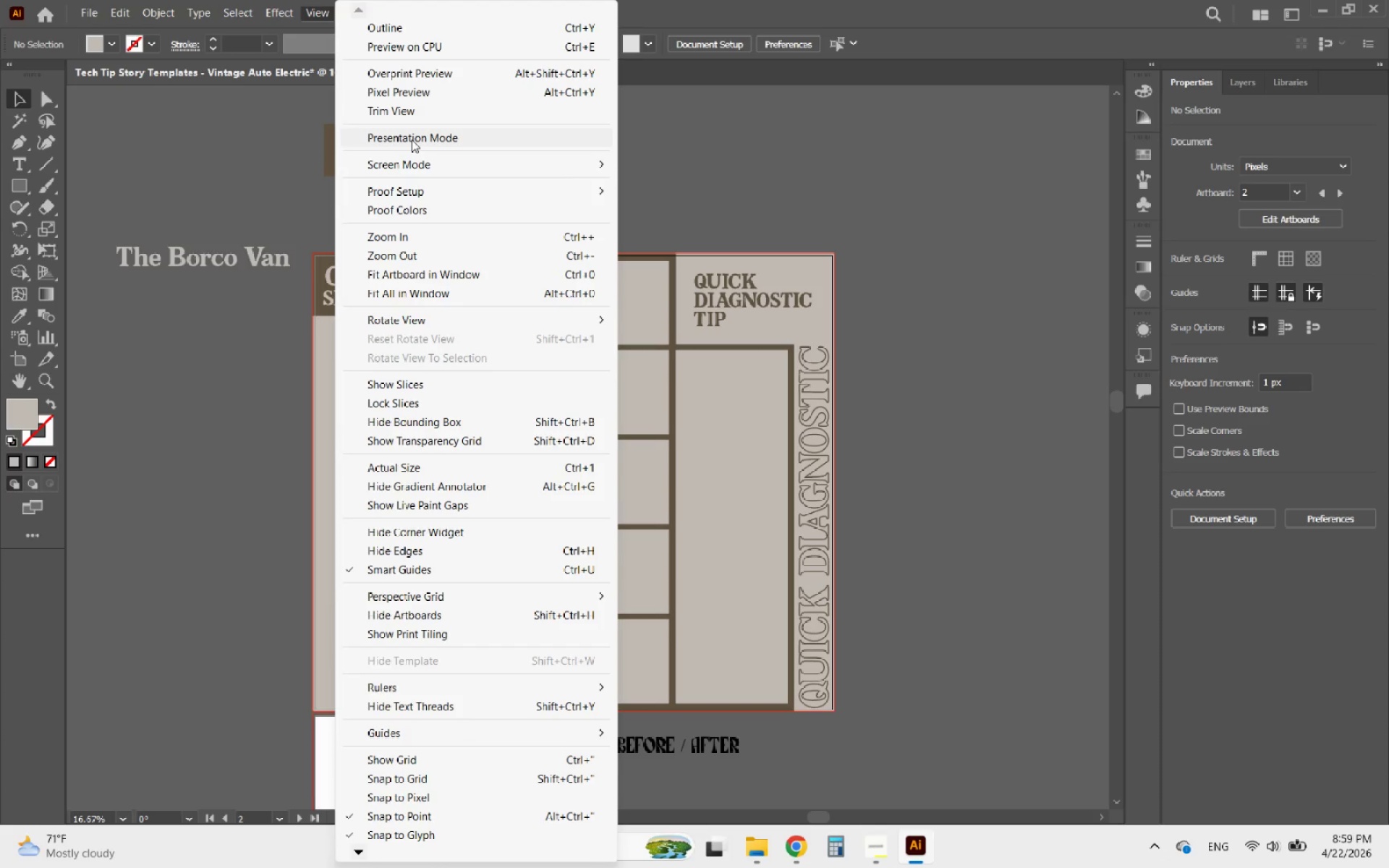 
left_click([412, 140])
 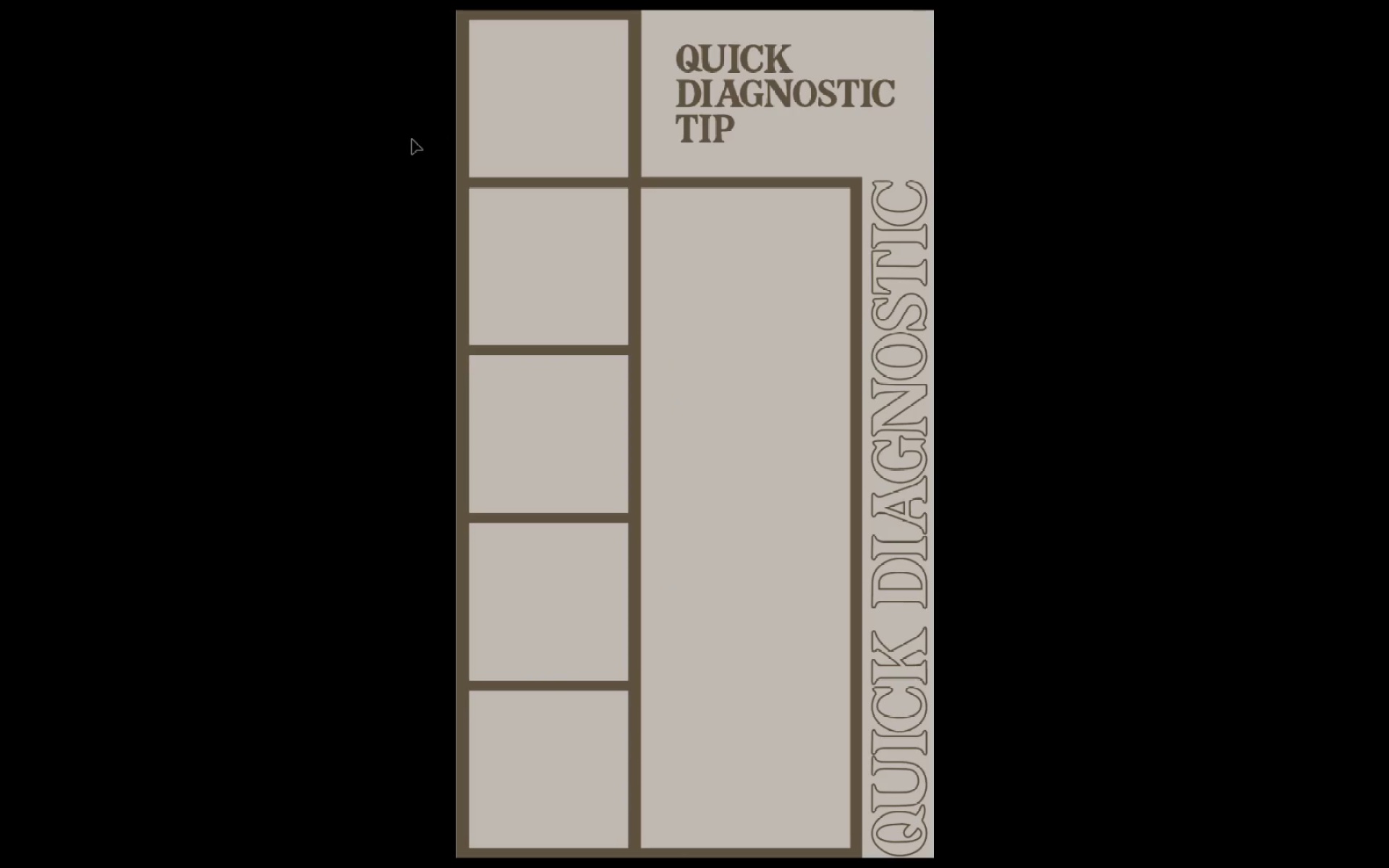 
key(ArrowLeft)
 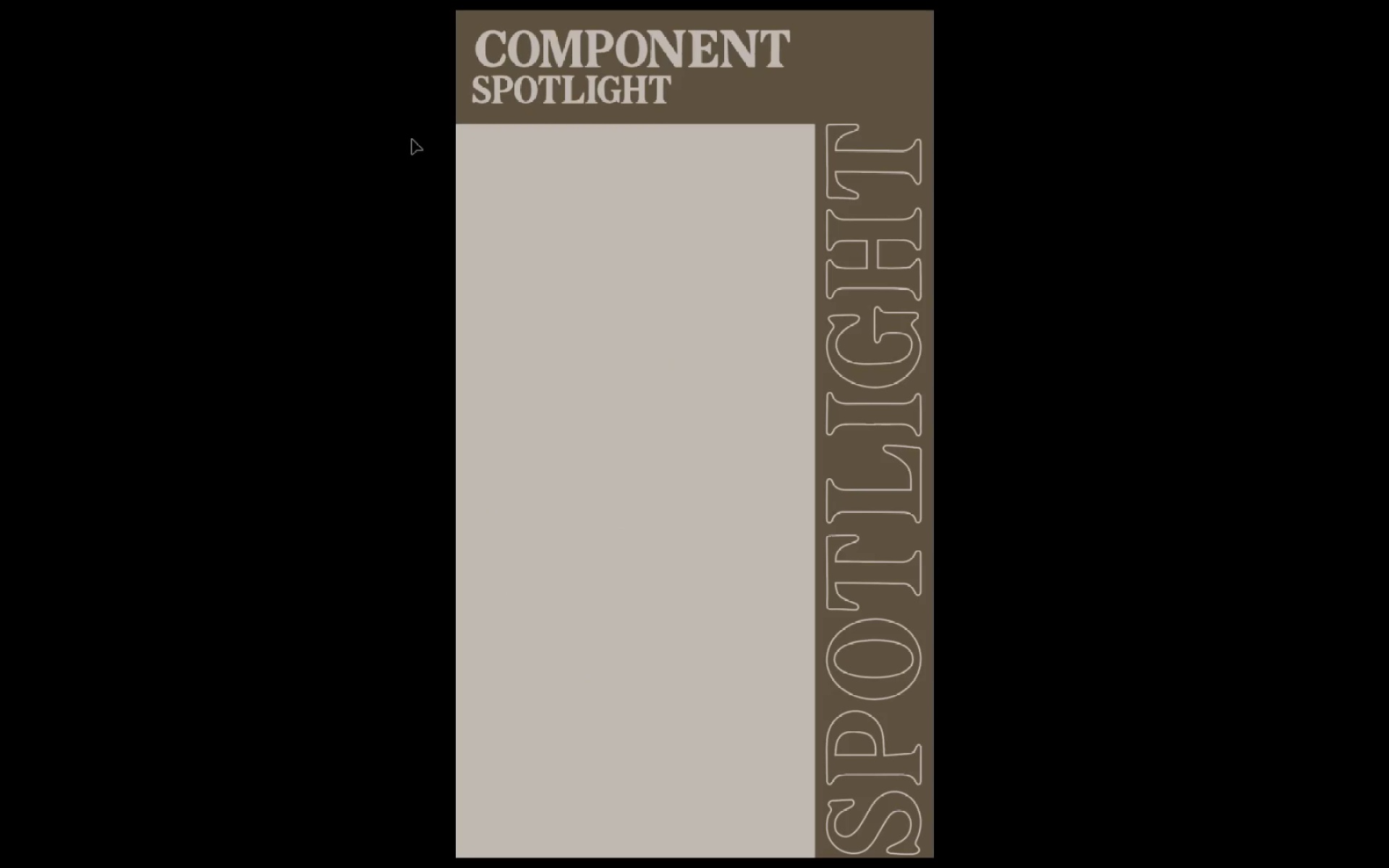 
key(ArrowRight)
 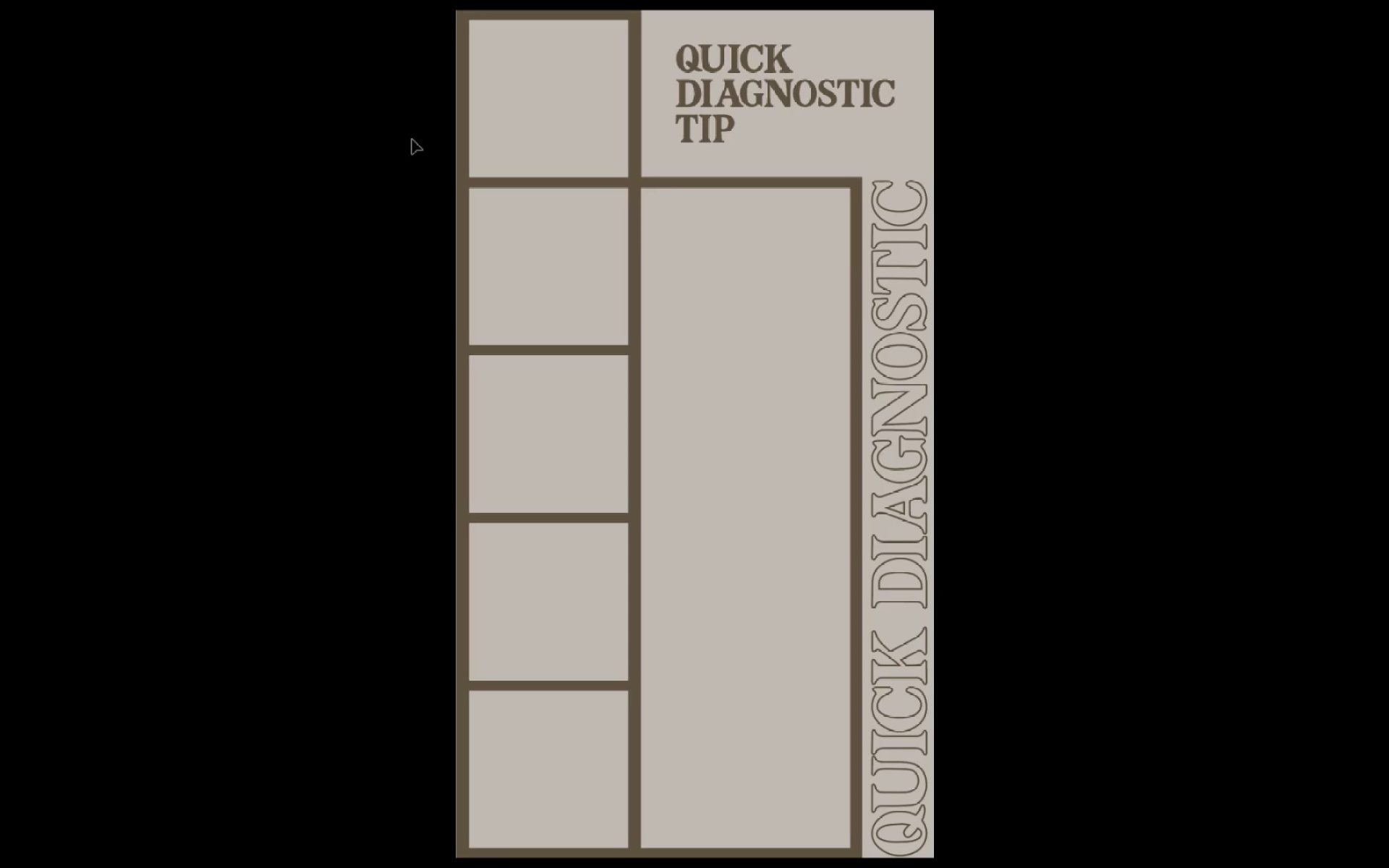 
key(Escape)
 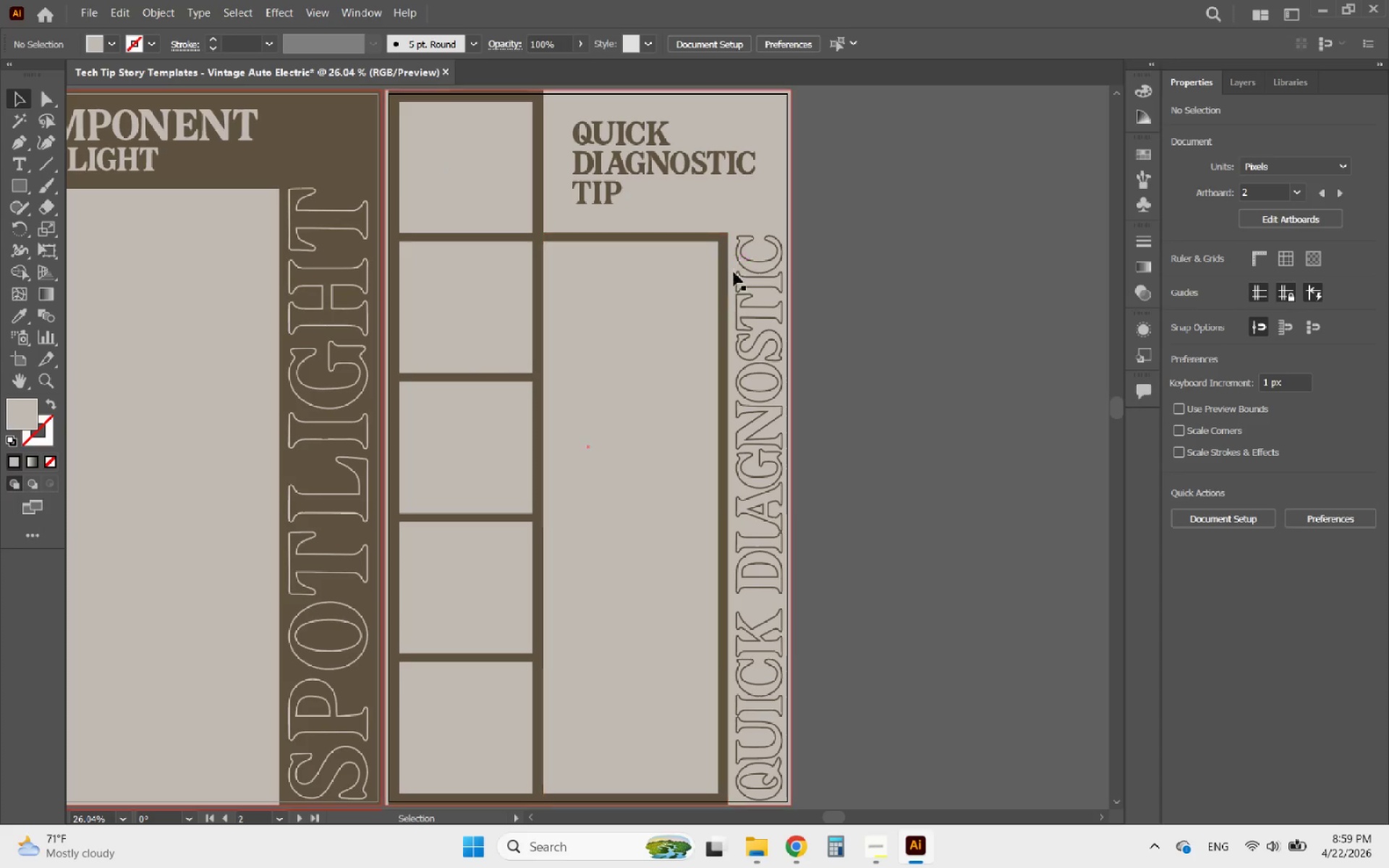 
hold_key(key=AltLeft, duration=0.55)
 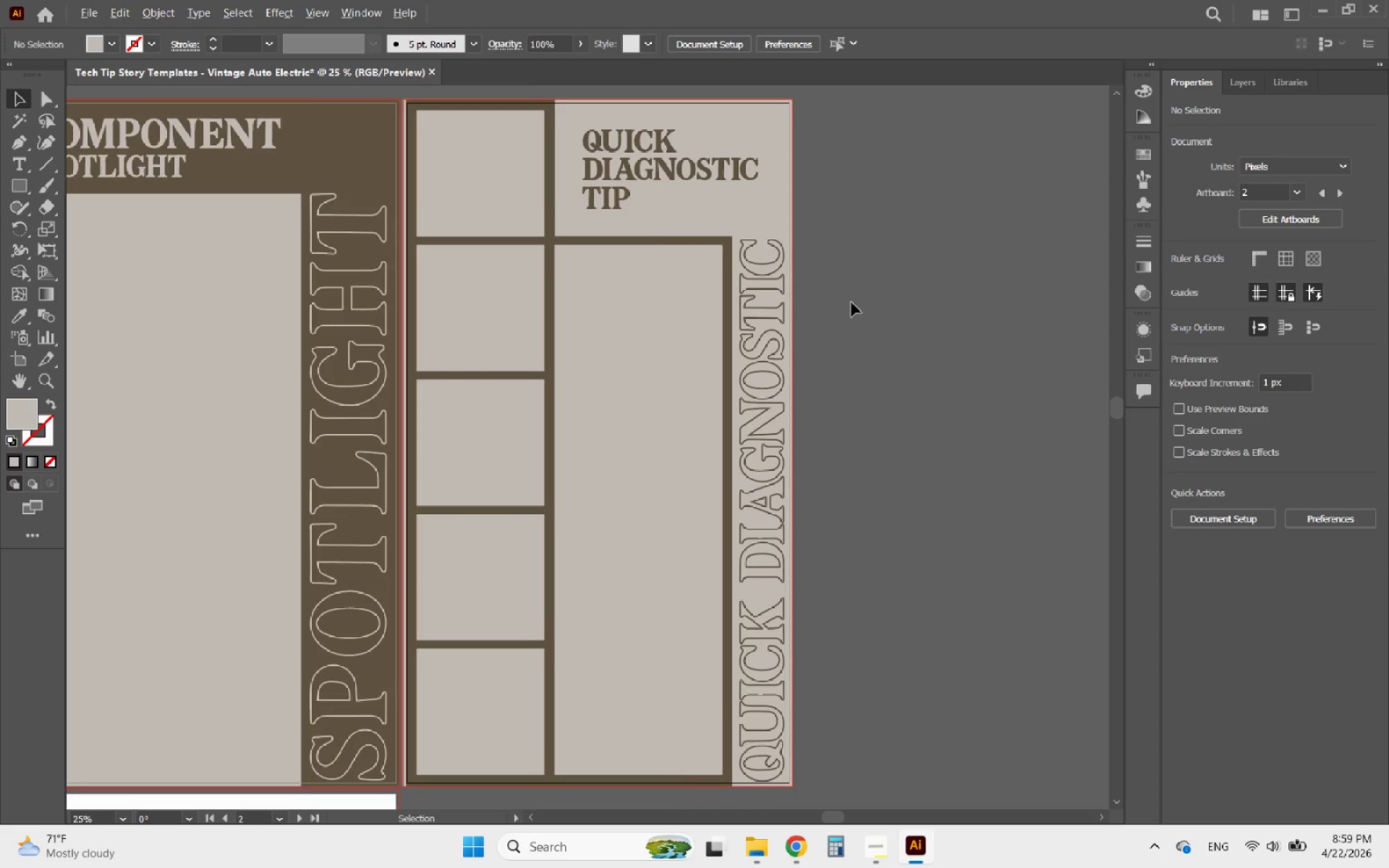 
hold_key(key=AltLeft, duration=0.36)
 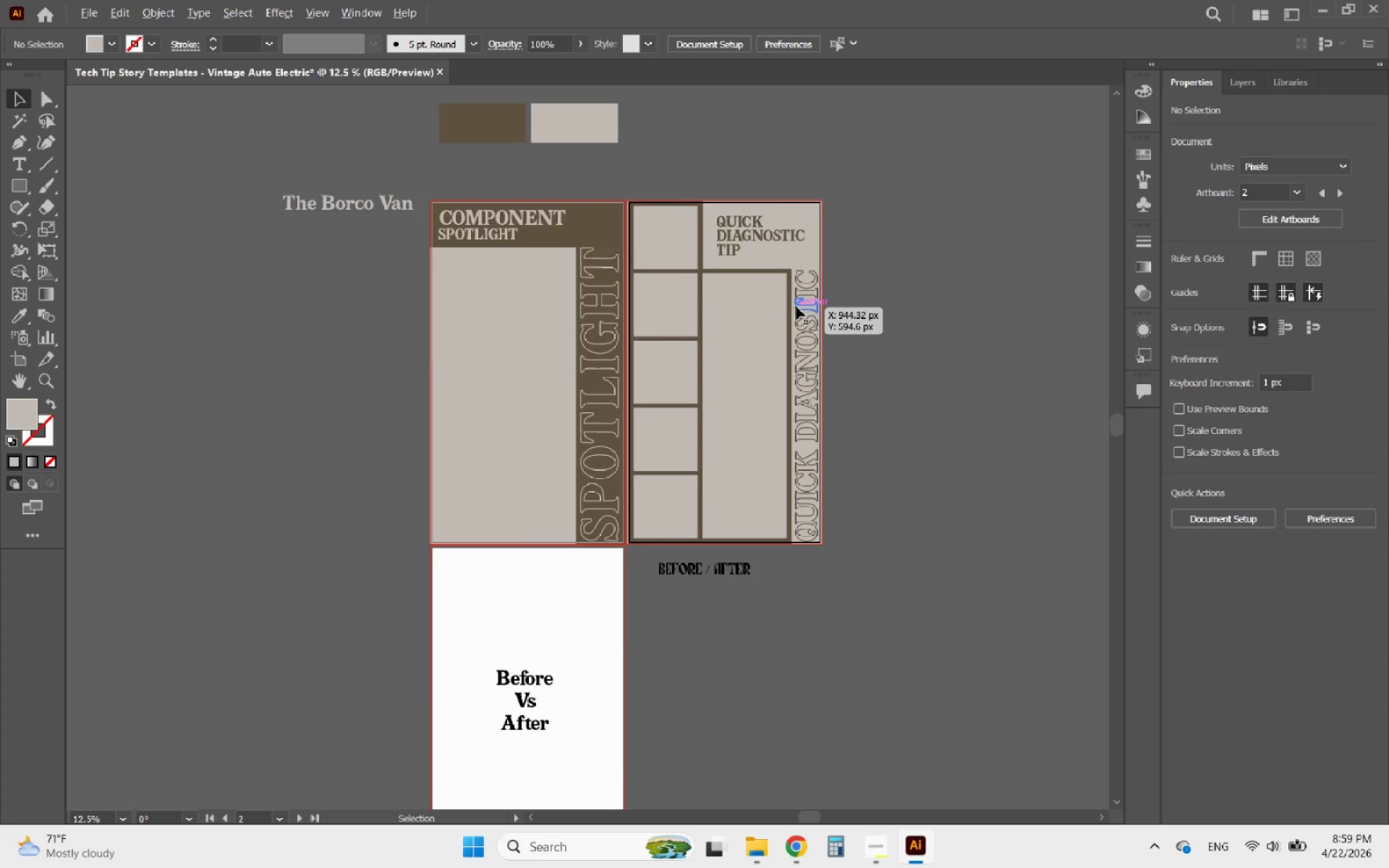 
scroll: coordinate [838, 323], scroll_direction: none, amount: 0.0
 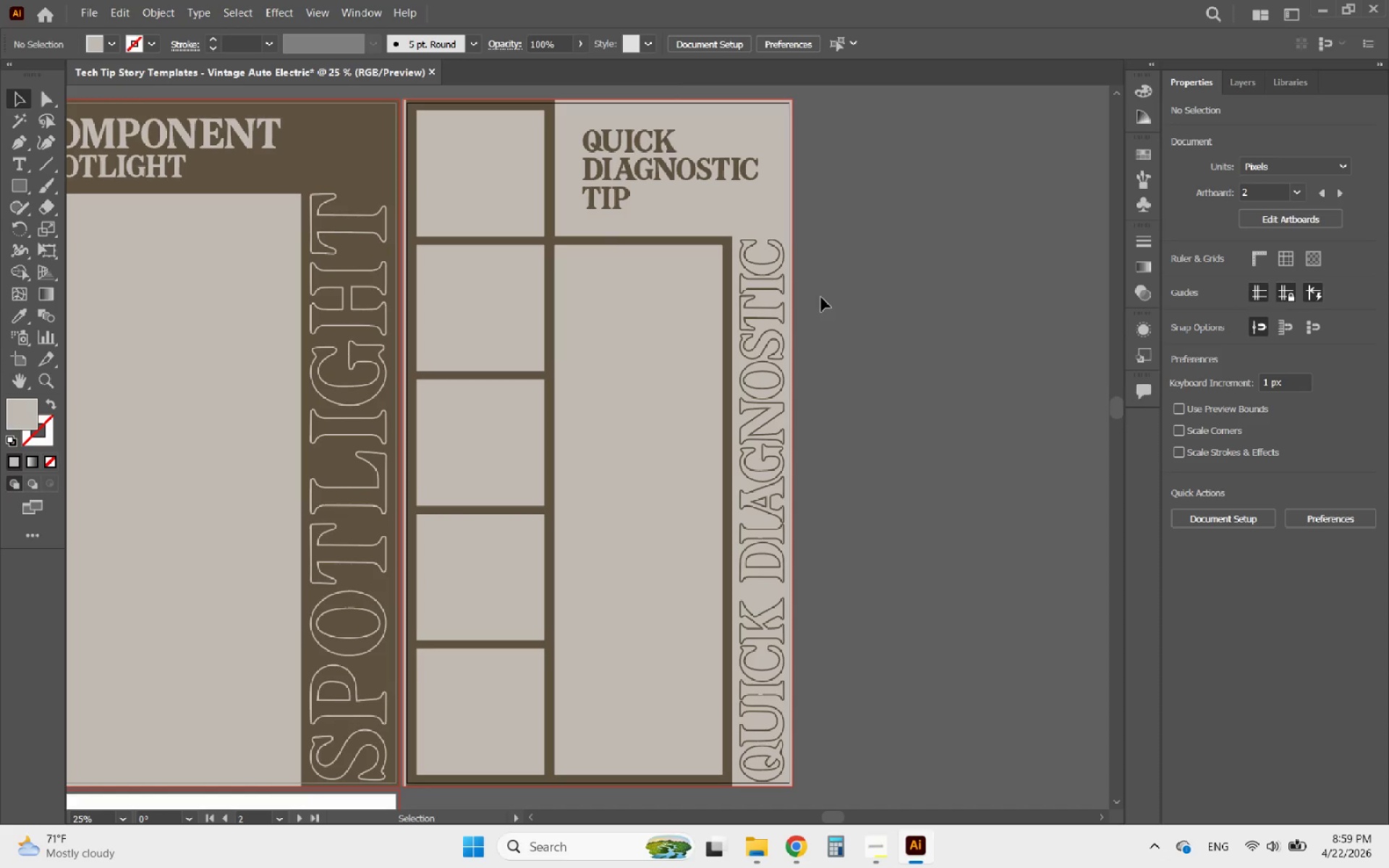 
hold_key(key=AltLeft, duration=0.55)
 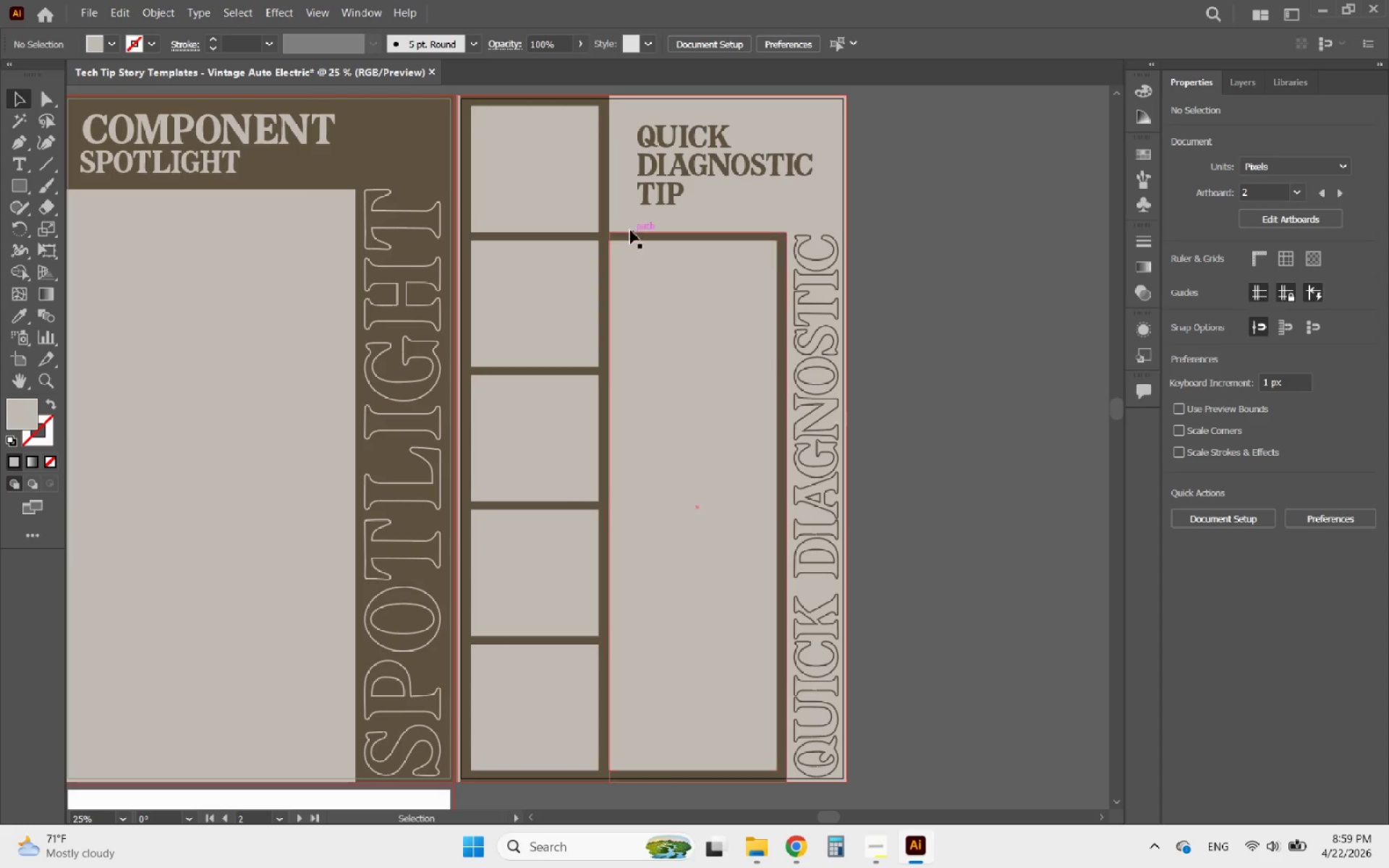 
scroll: coordinate [851, 302], scroll_direction: down, amount: 2.0
 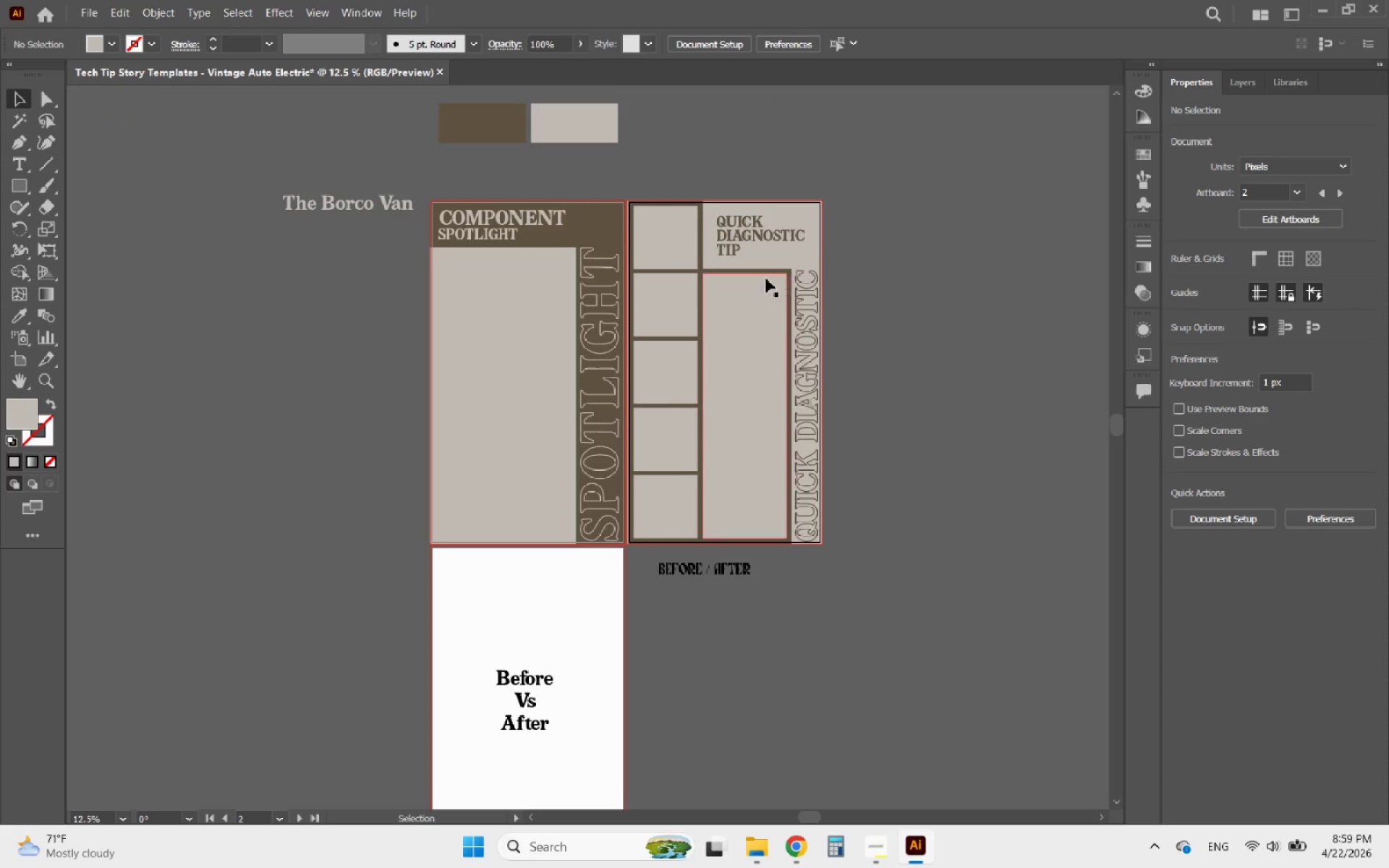 
scroll: coordinate [796, 306], scroll_direction: up, amount: 1.0
 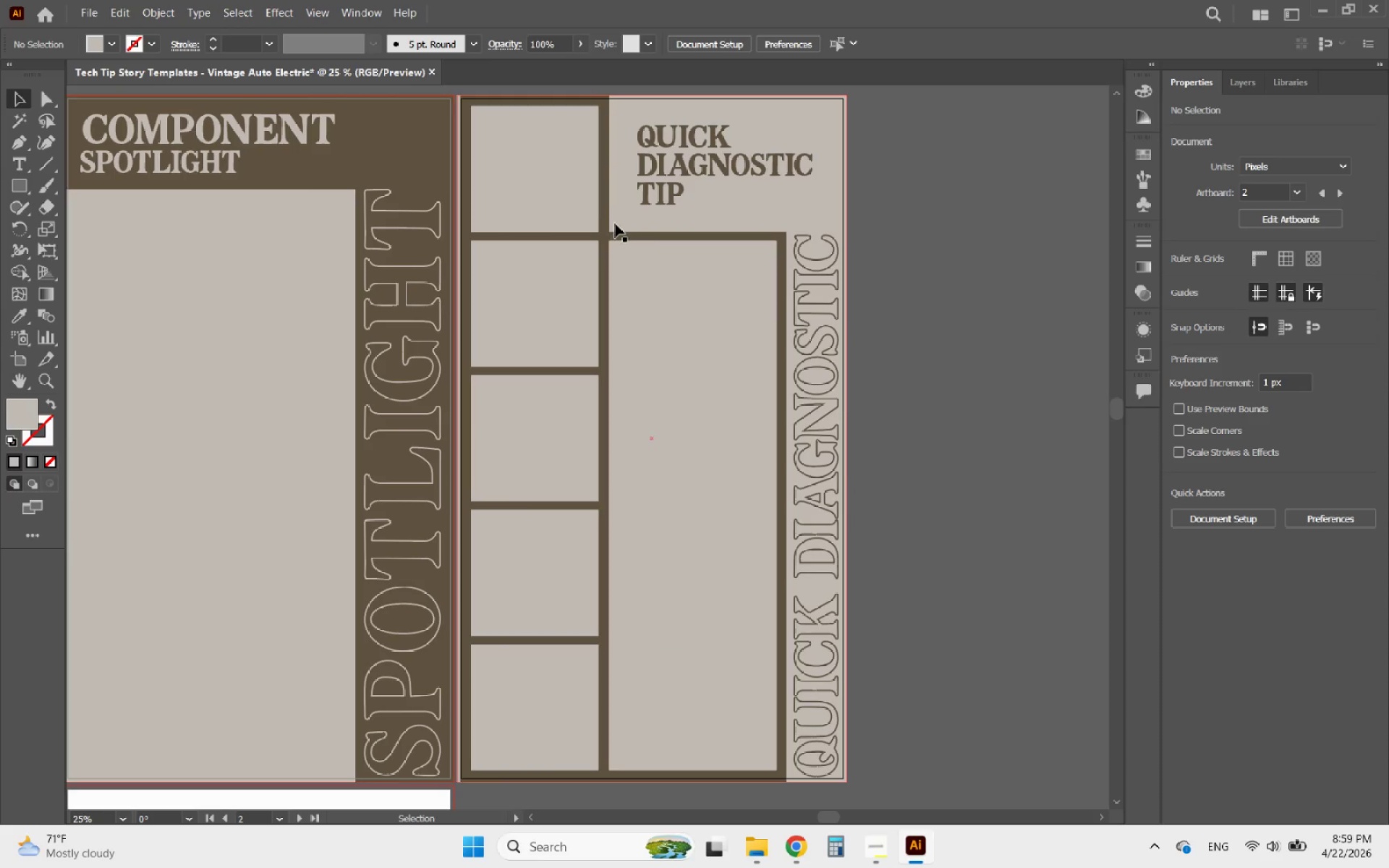 
left_click([551, 187])
 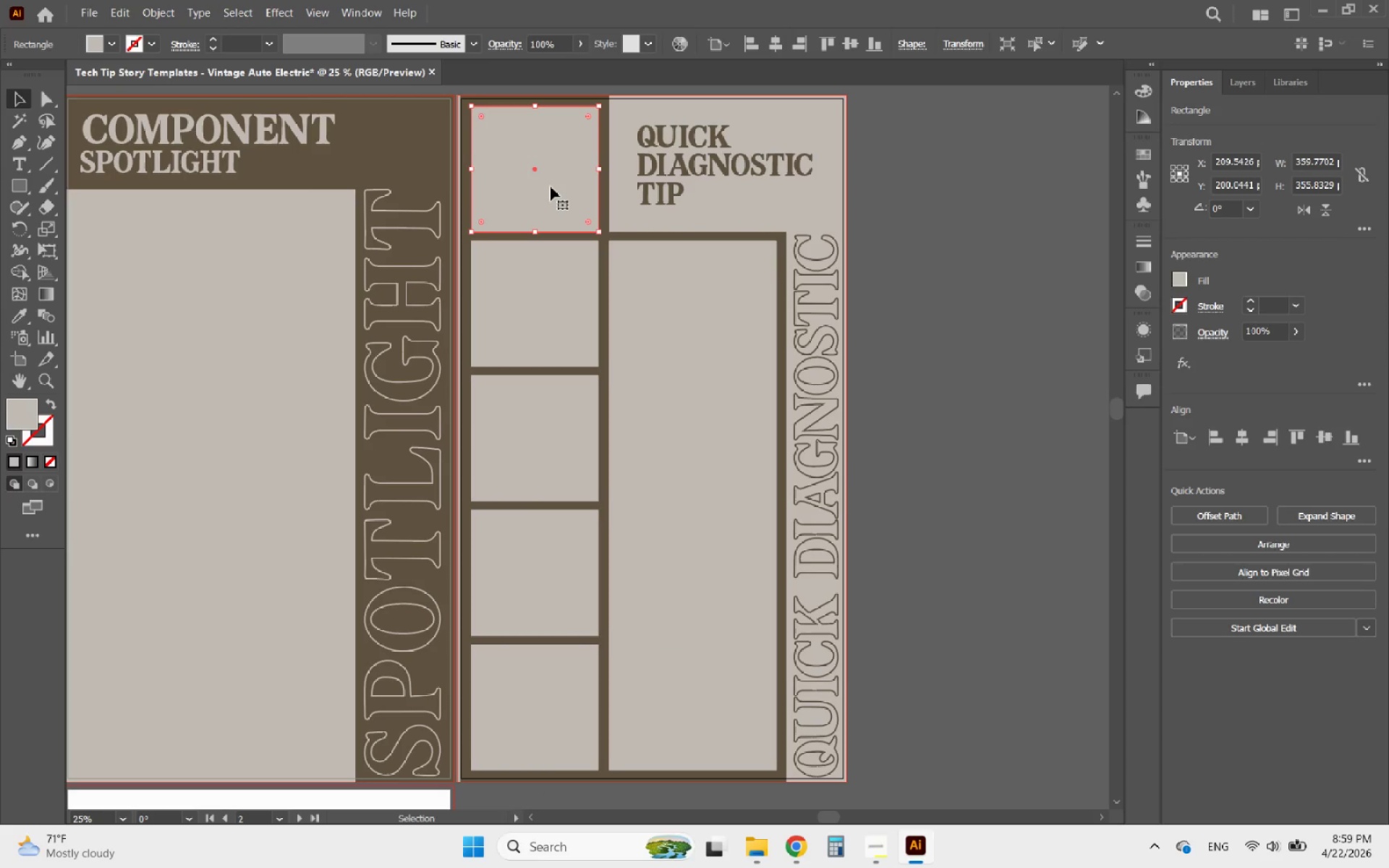 
key(Delete)
 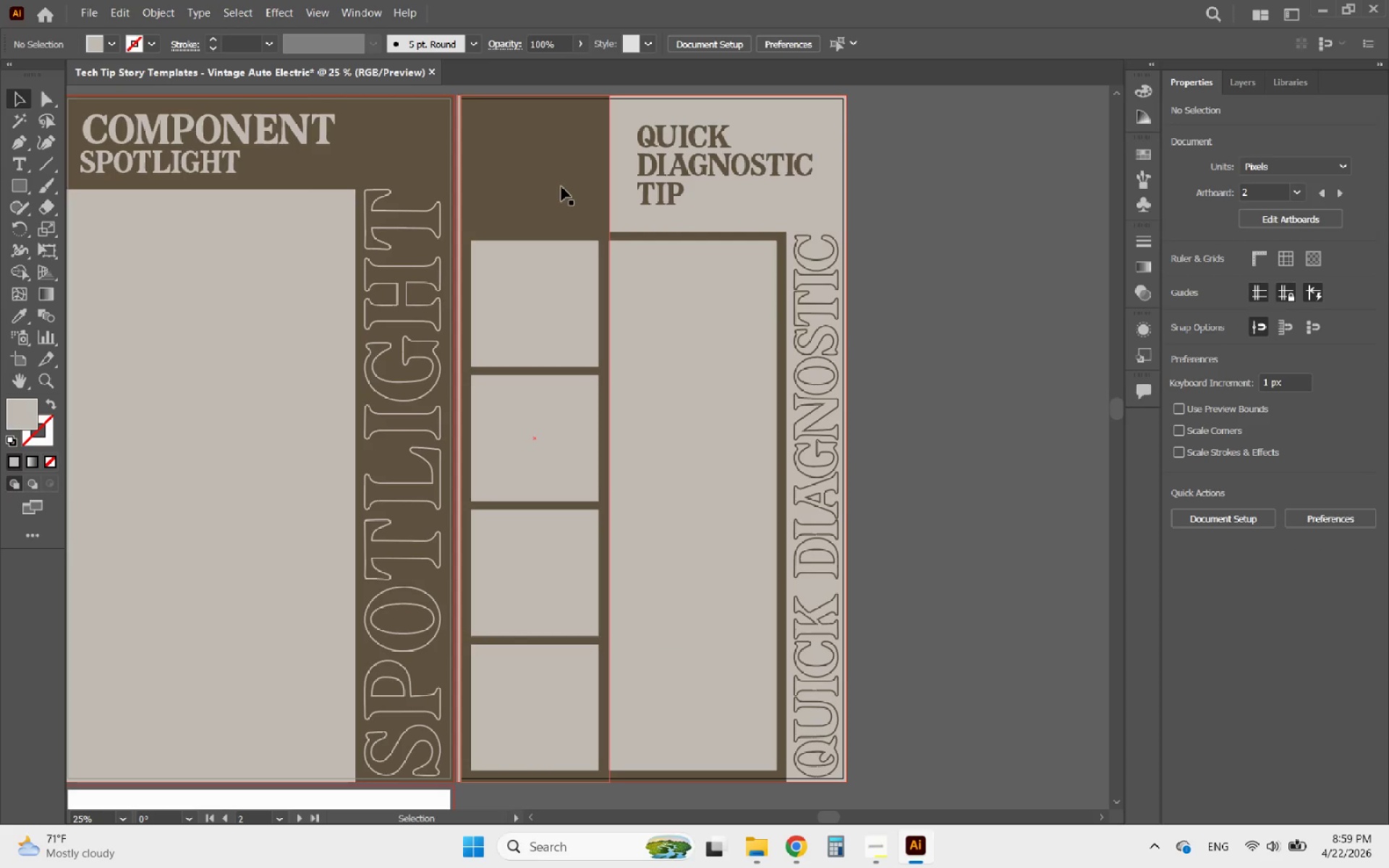 
left_click([561, 187])
 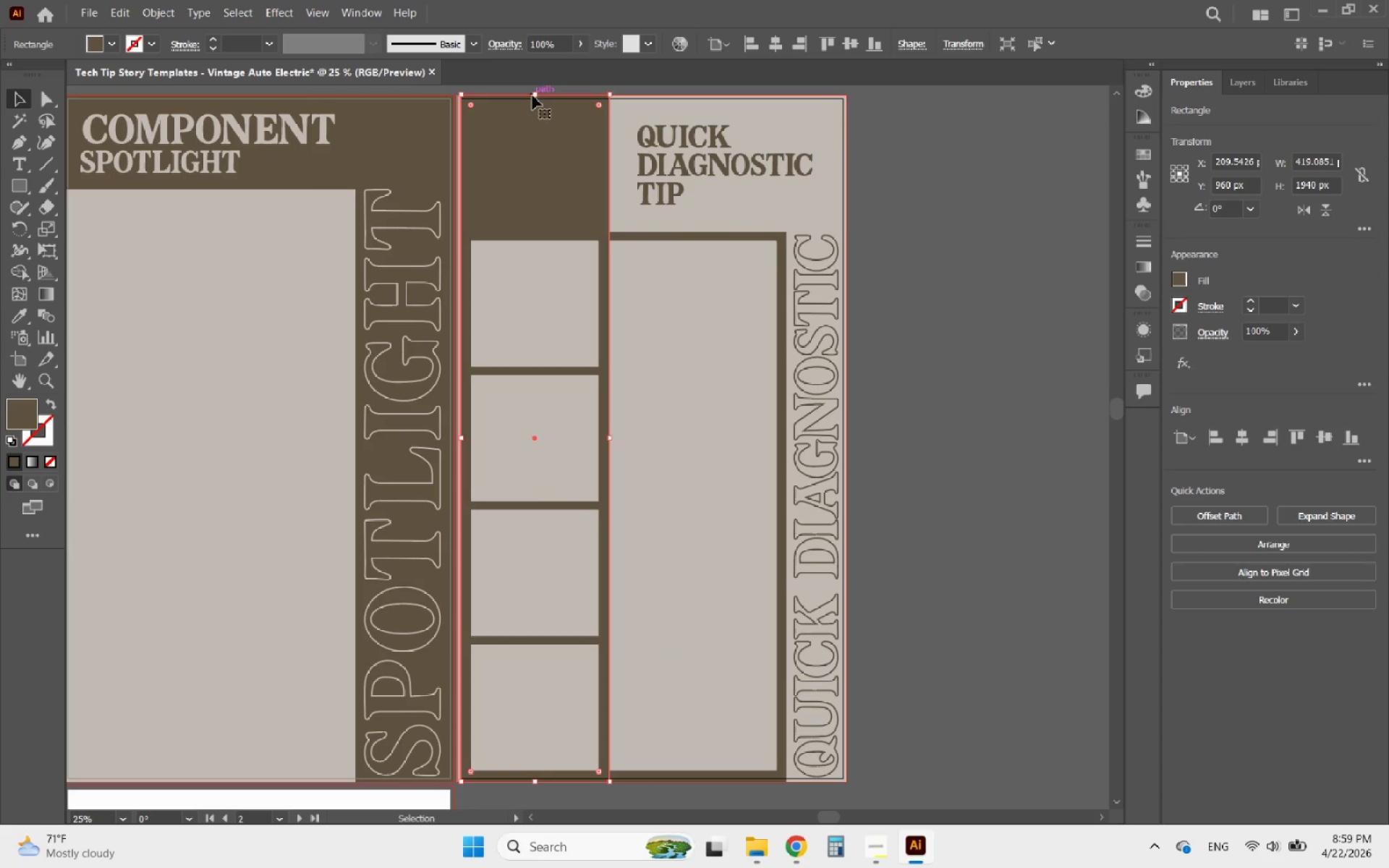 
left_click_drag(start_coordinate=[535, 95], to_coordinate=[612, 230])
 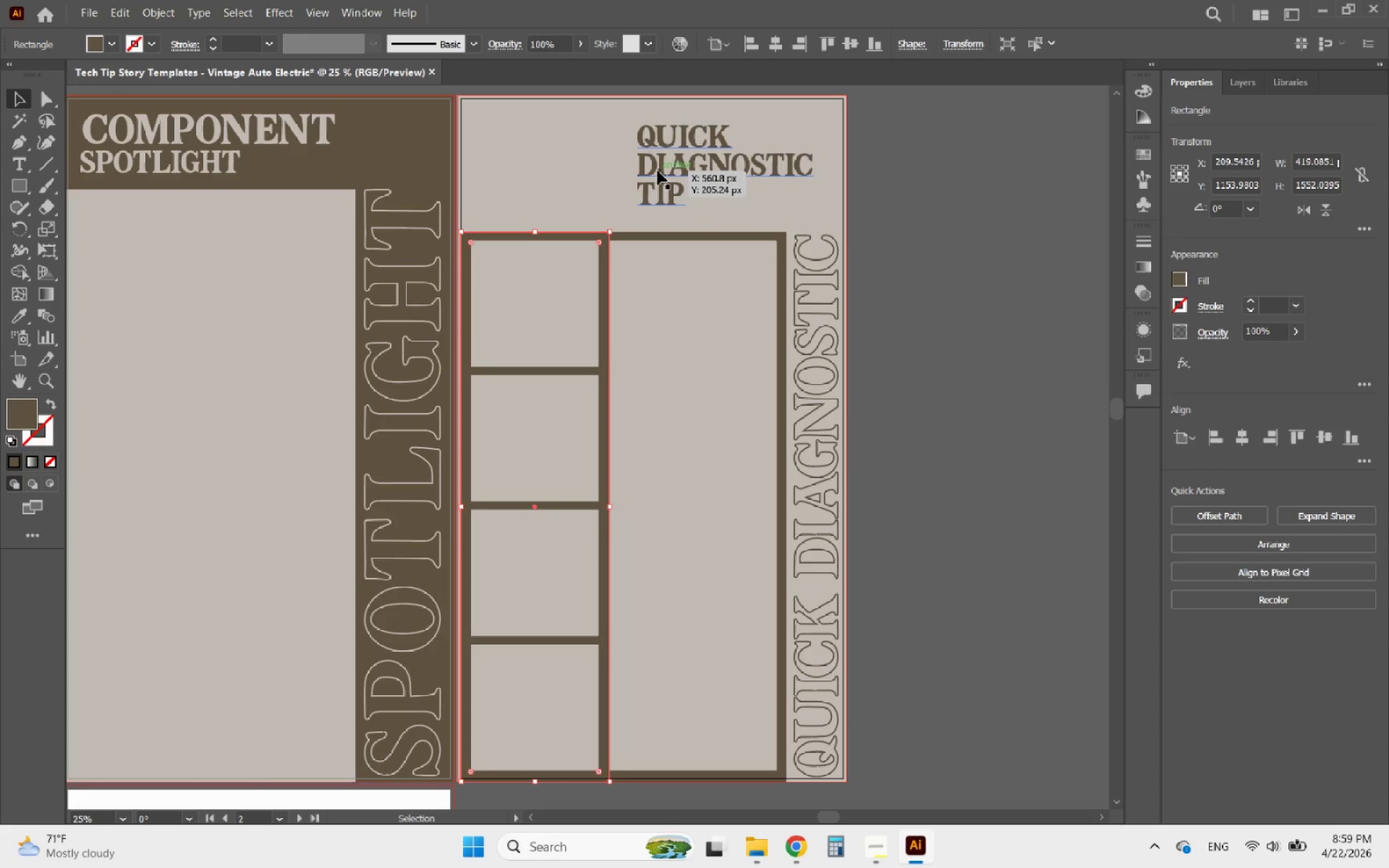 
wait(5.05)
 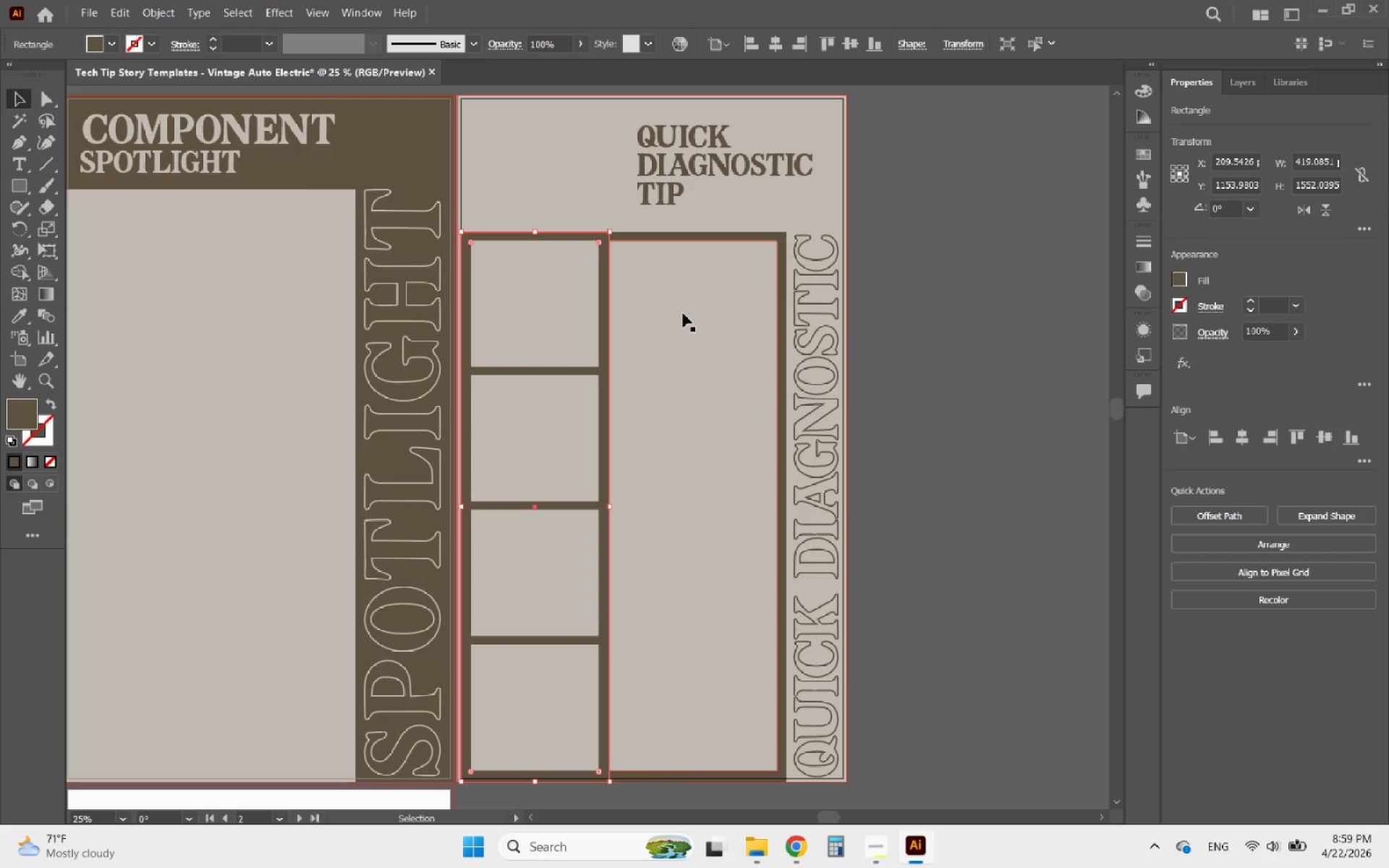 
hold_key(key=AltLeft, duration=1.45)
scroll: coordinate [745, 251], scroll_direction: down, amount: 1.0
 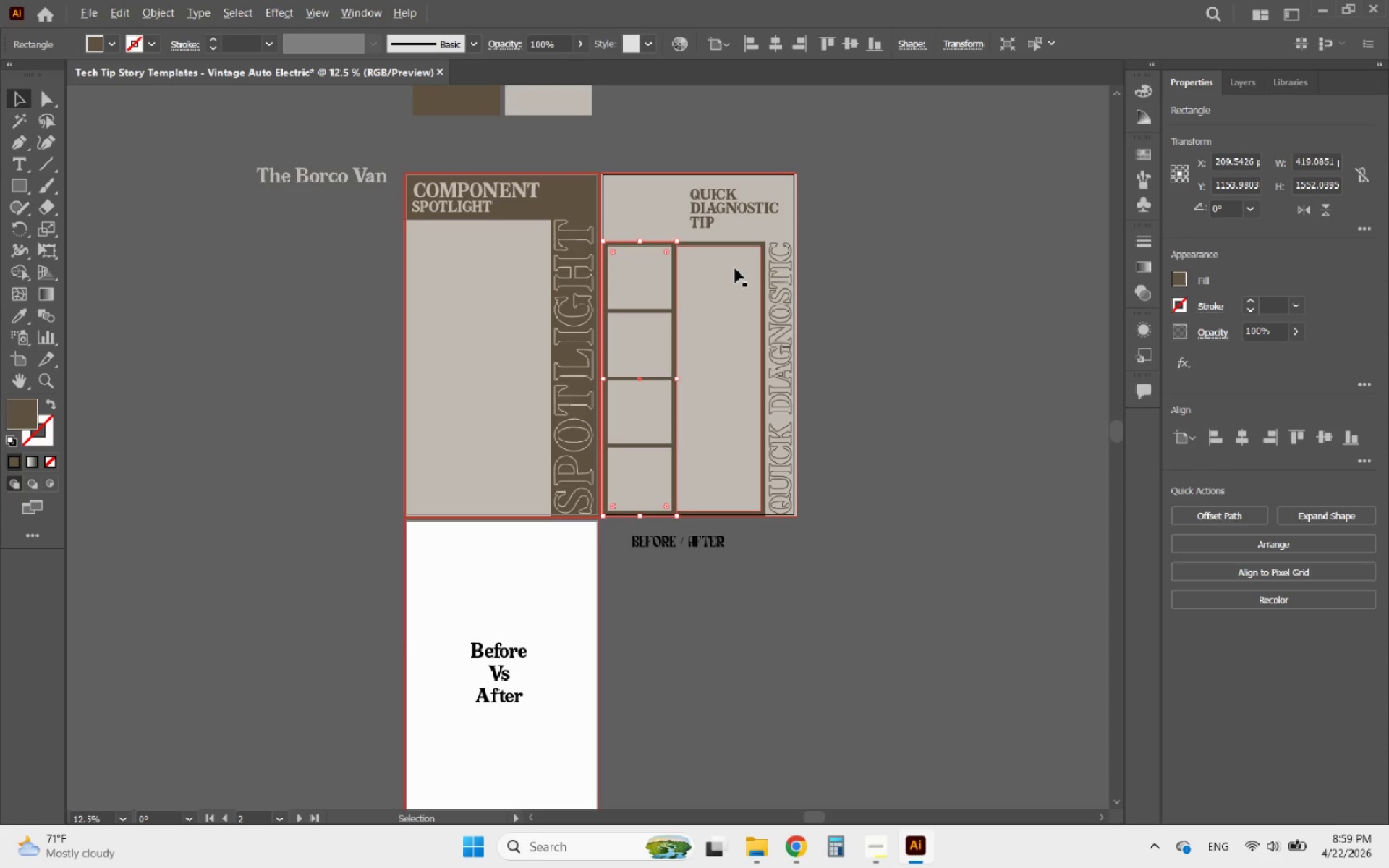 
scroll: coordinate [695, 264], scroll_direction: none, amount: 0.0
 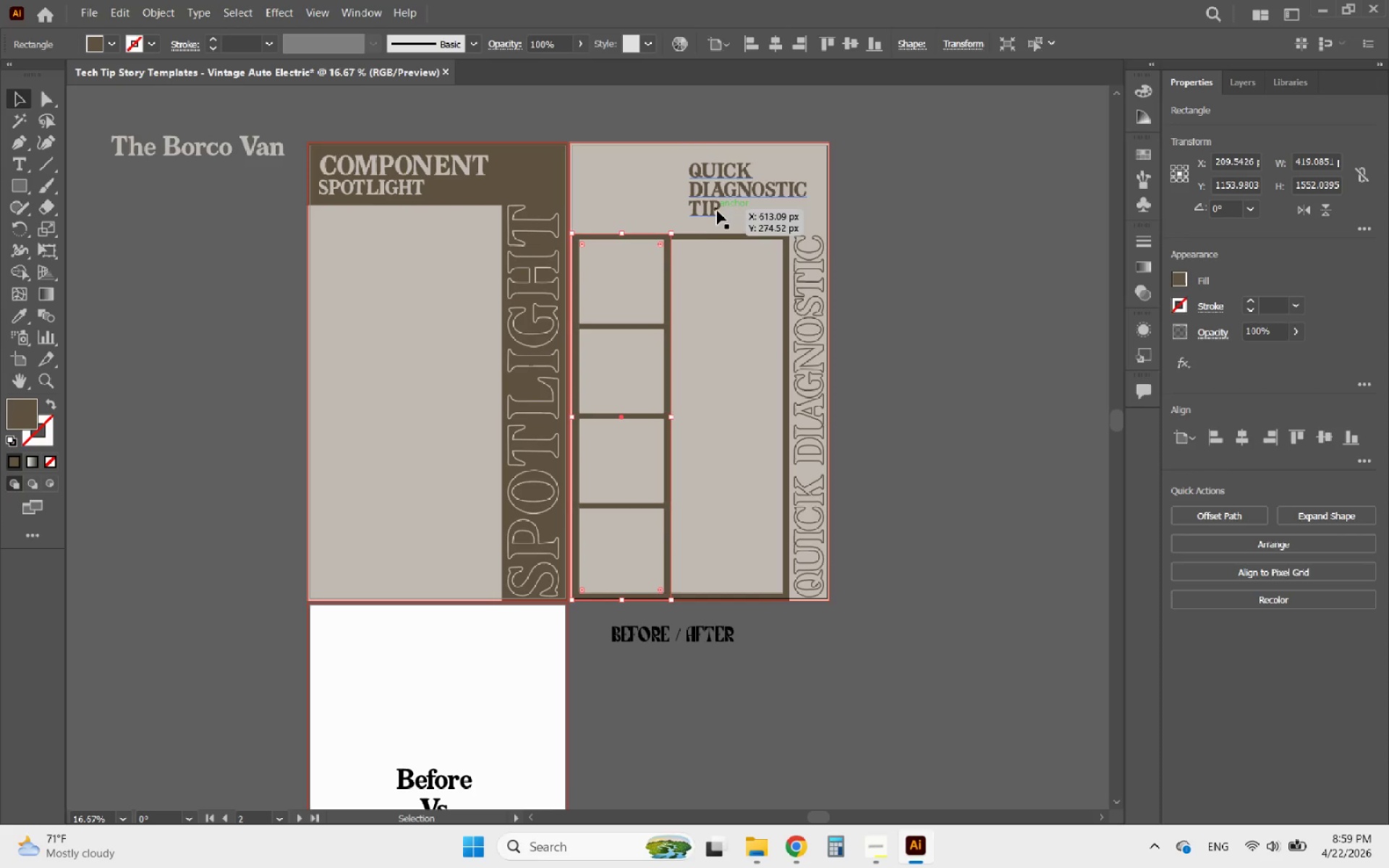 
left_click_drag(start_coordinate=[716, 209], to_coordinate=[611, 203])
 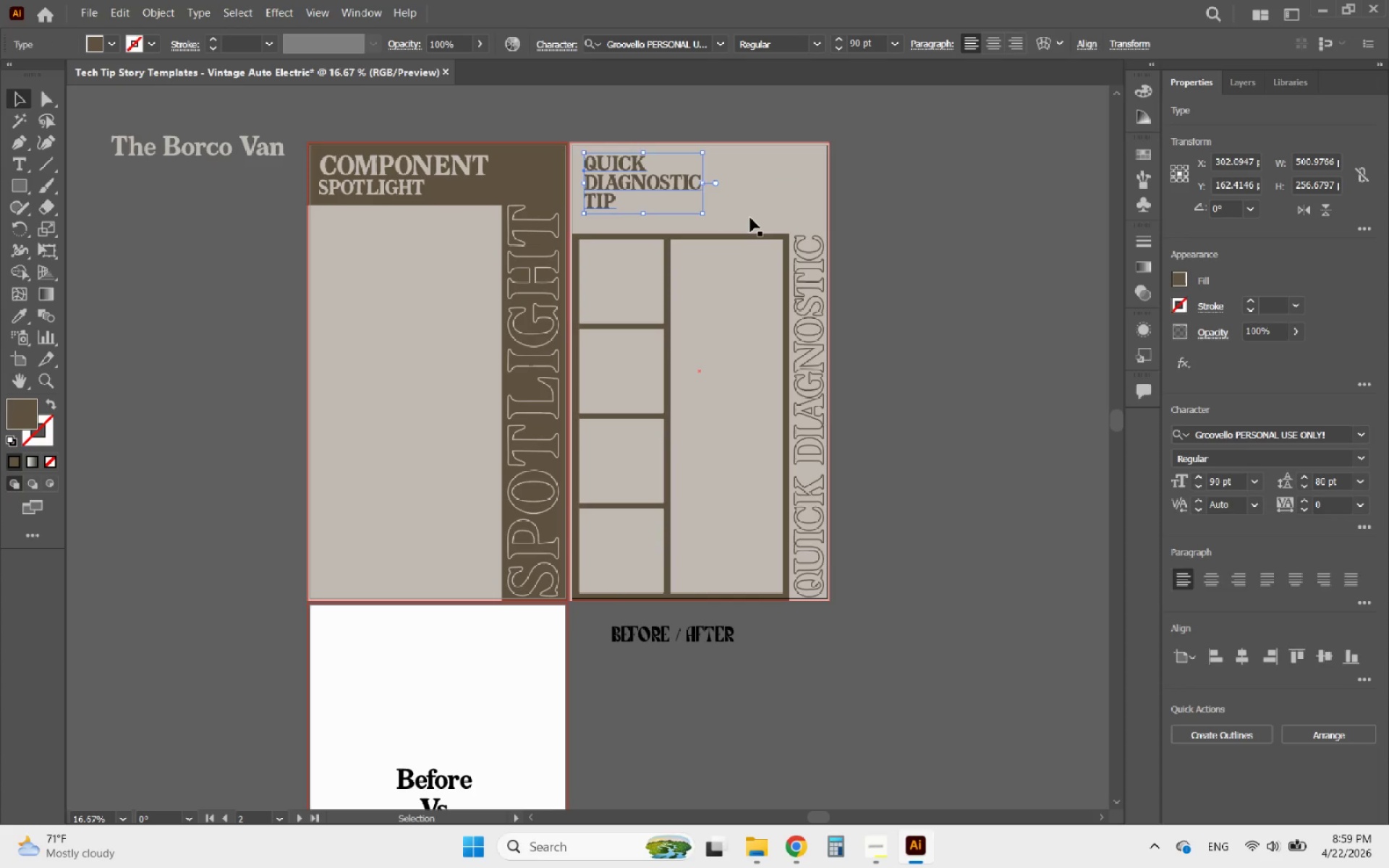 
left_click([750, 218])
 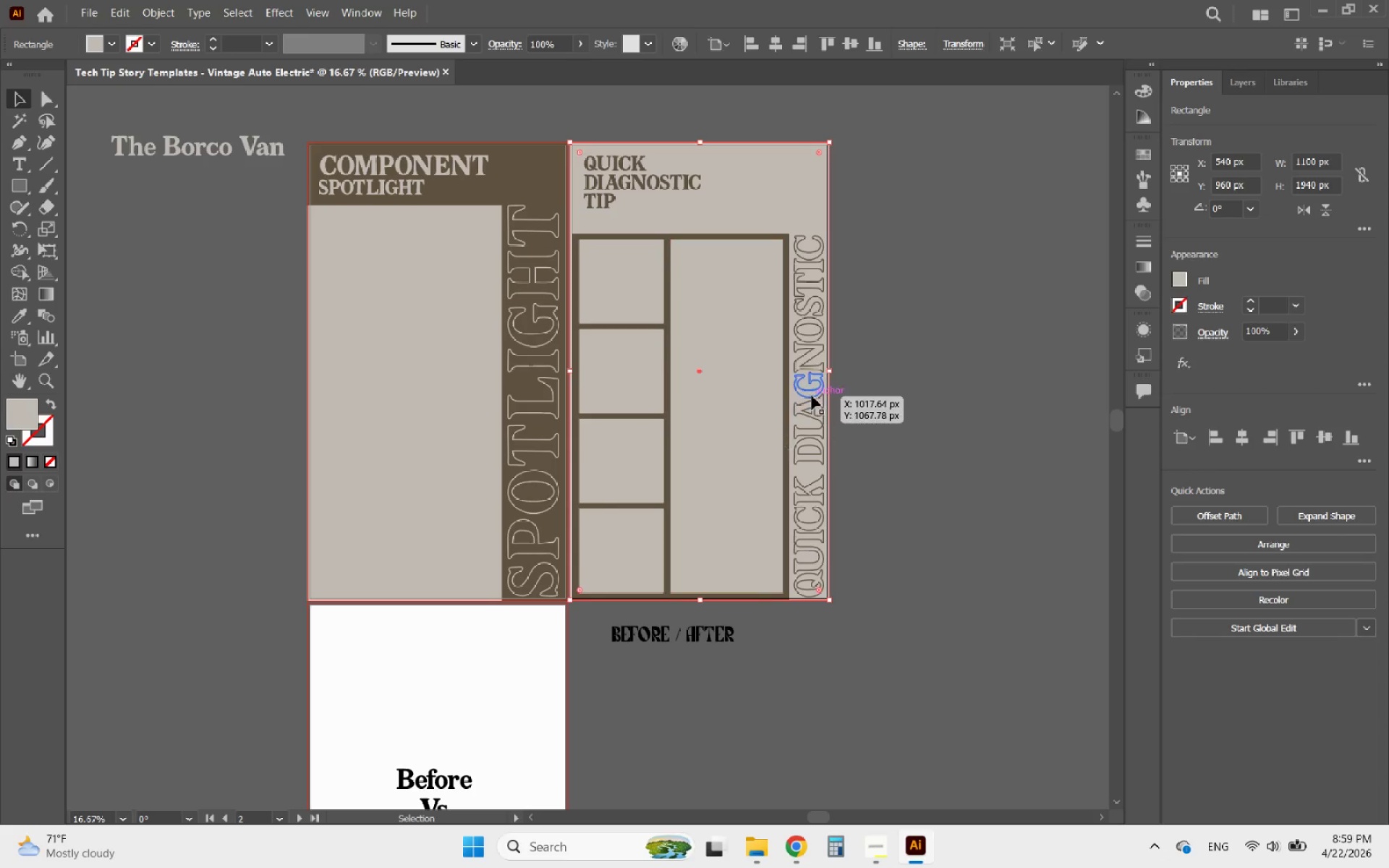 
left_click([935, 504])
 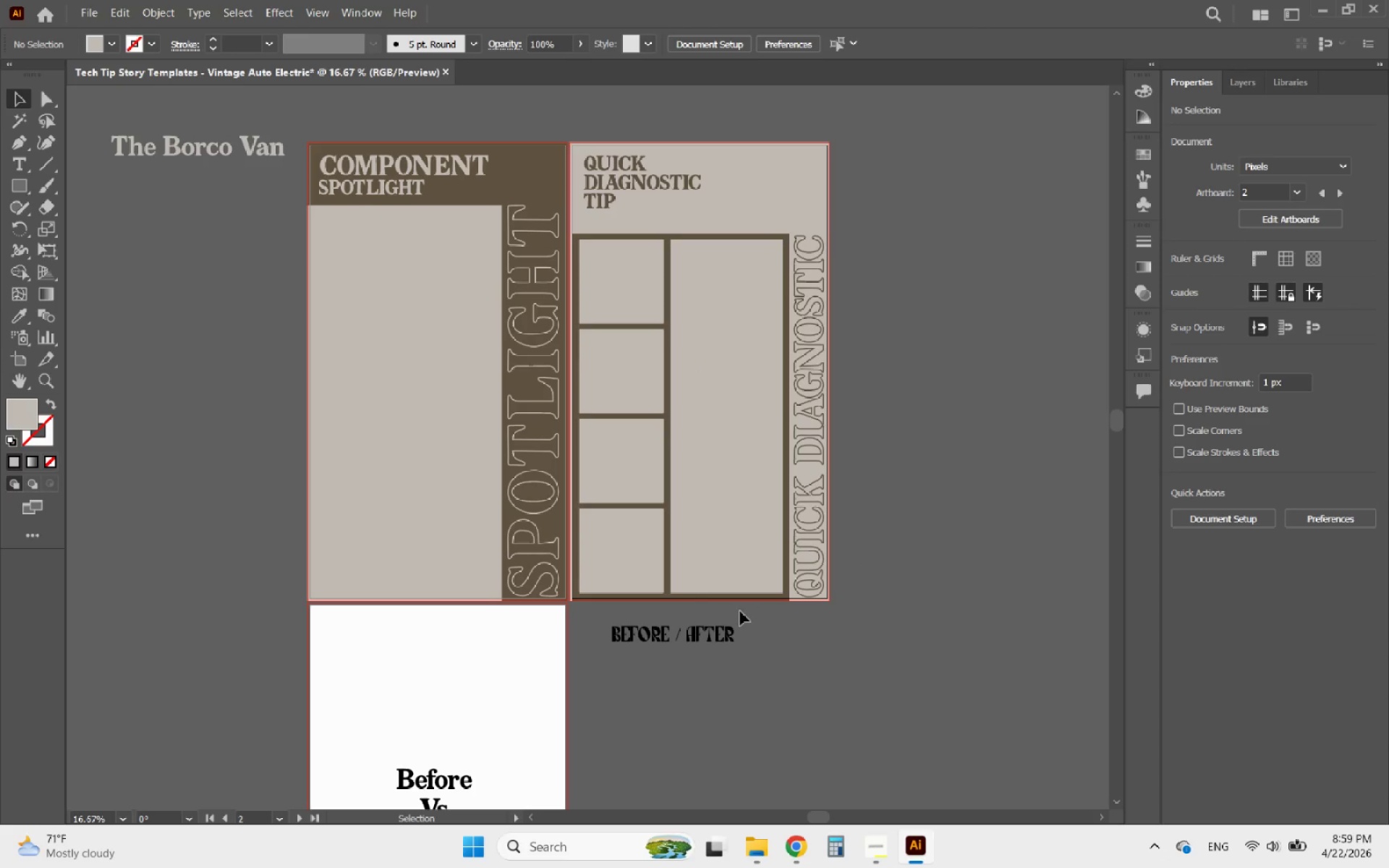 
left_click_drag(start_coordinate=[718, 609], to_coordinate=[619, 225])
 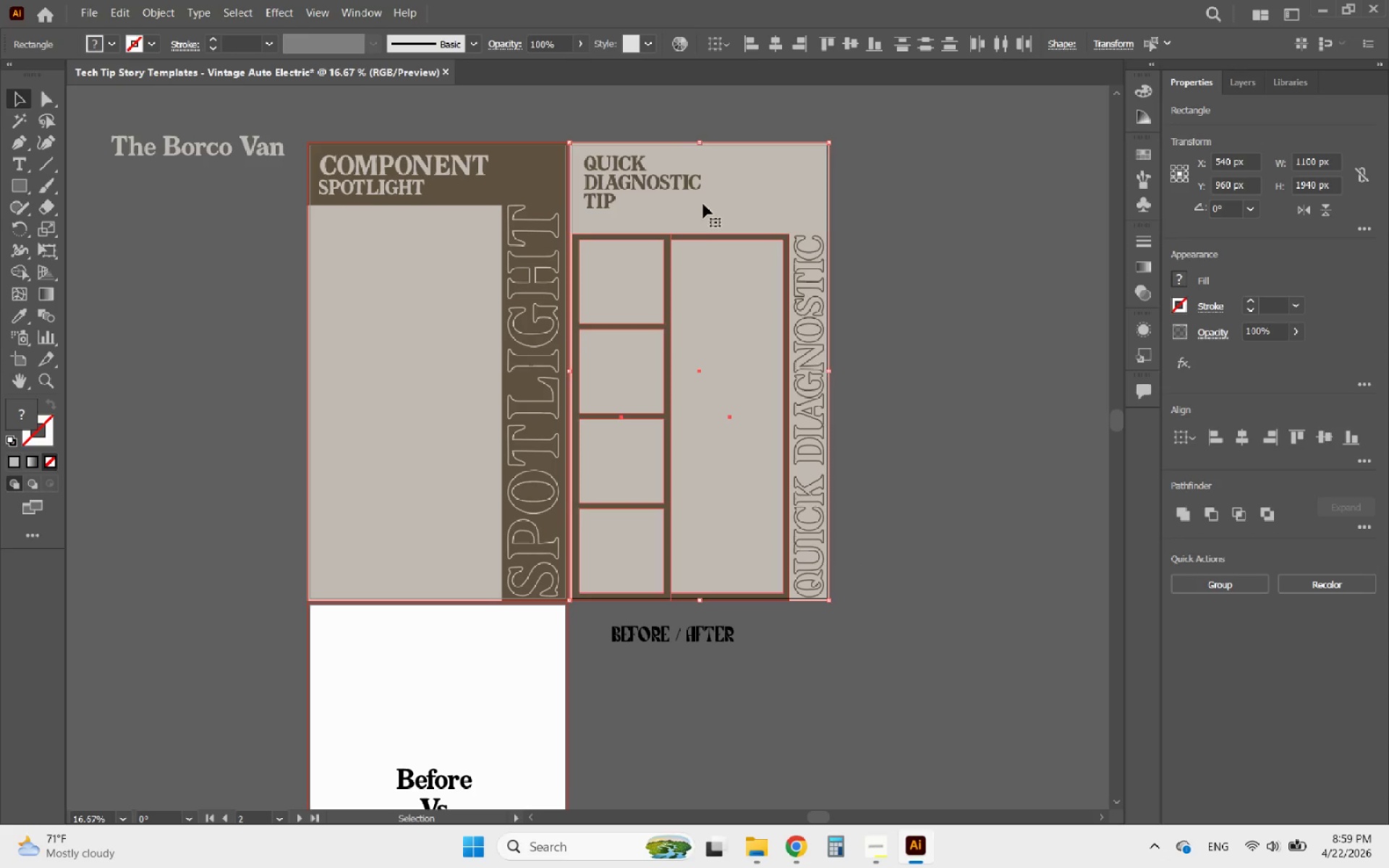 
hold_key(key=ShiftLeft, duration=0.42)
left_click([710, 203])
 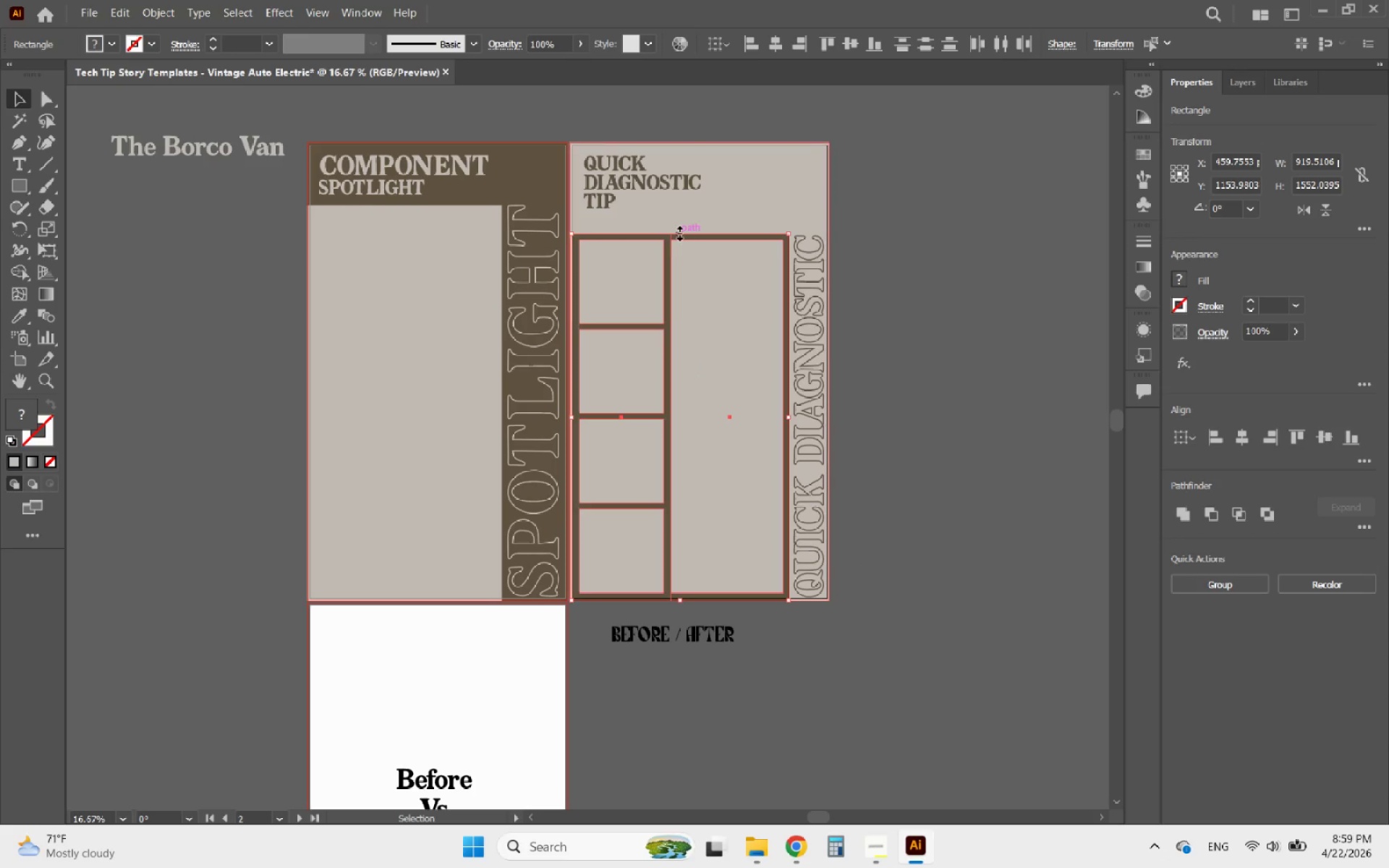 
left_click_drag(start_coordinate=[678, 231], to_coordinate=[687, 220])
 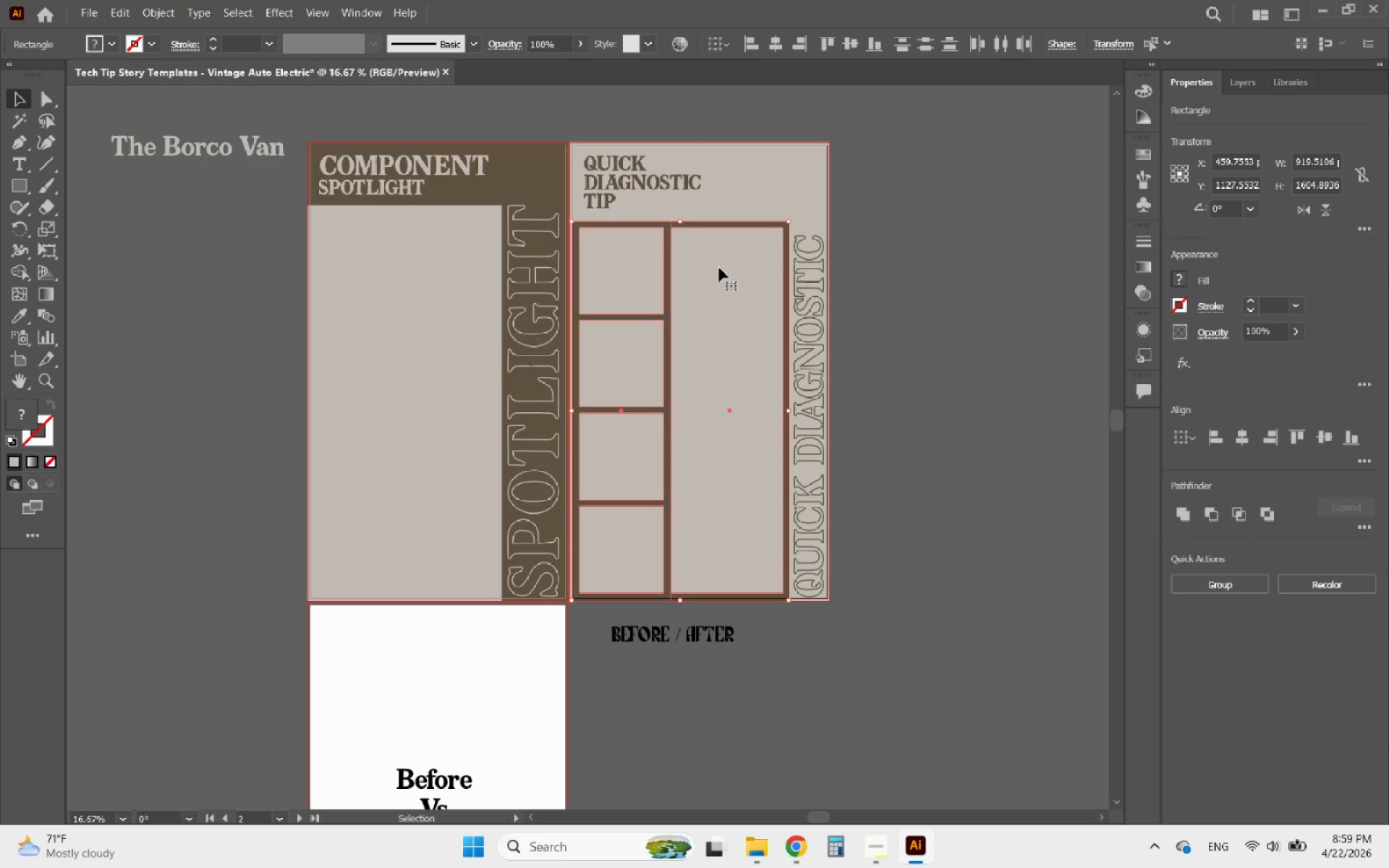 
wait(5.12)
 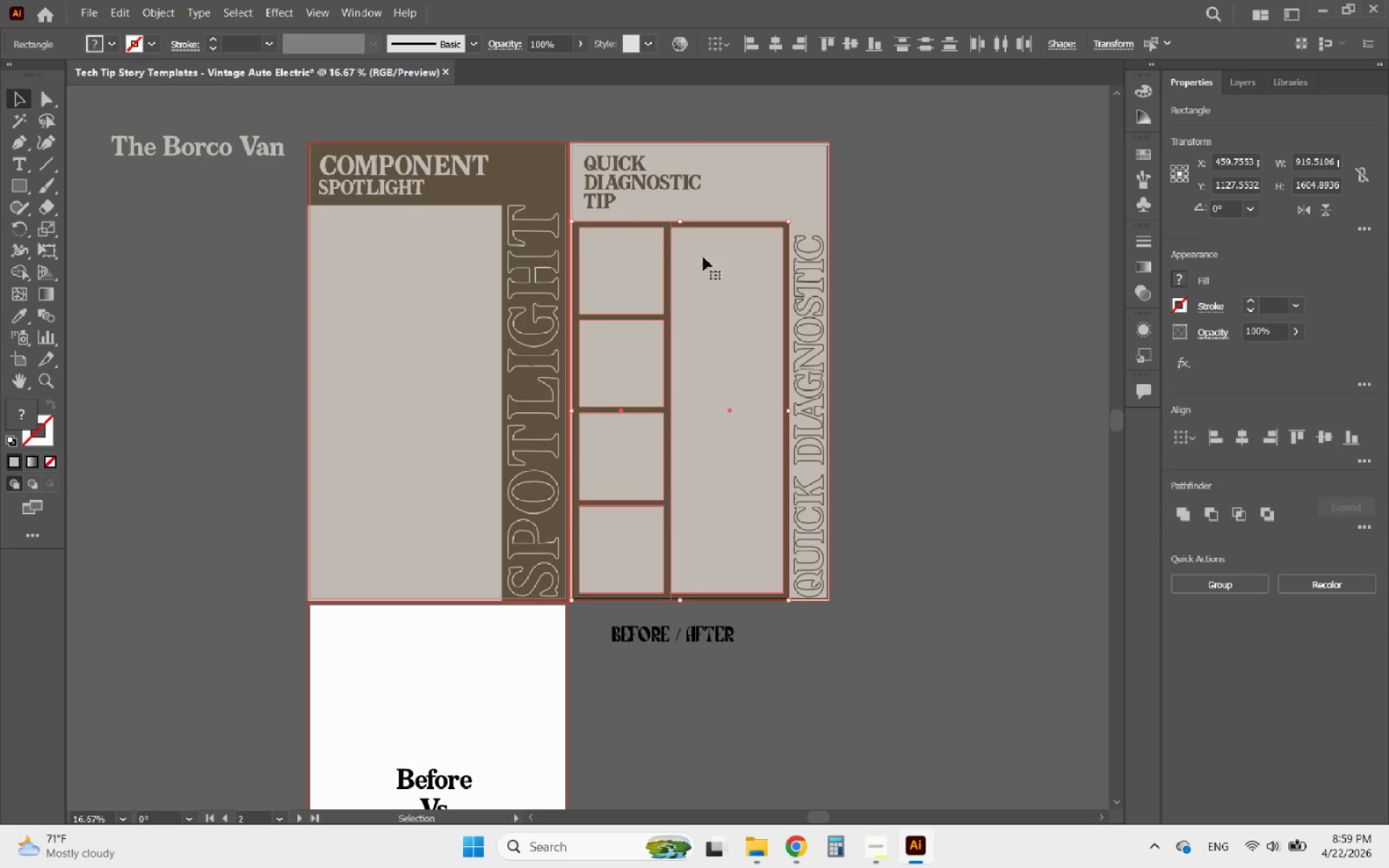 
left_click([680, 181])
 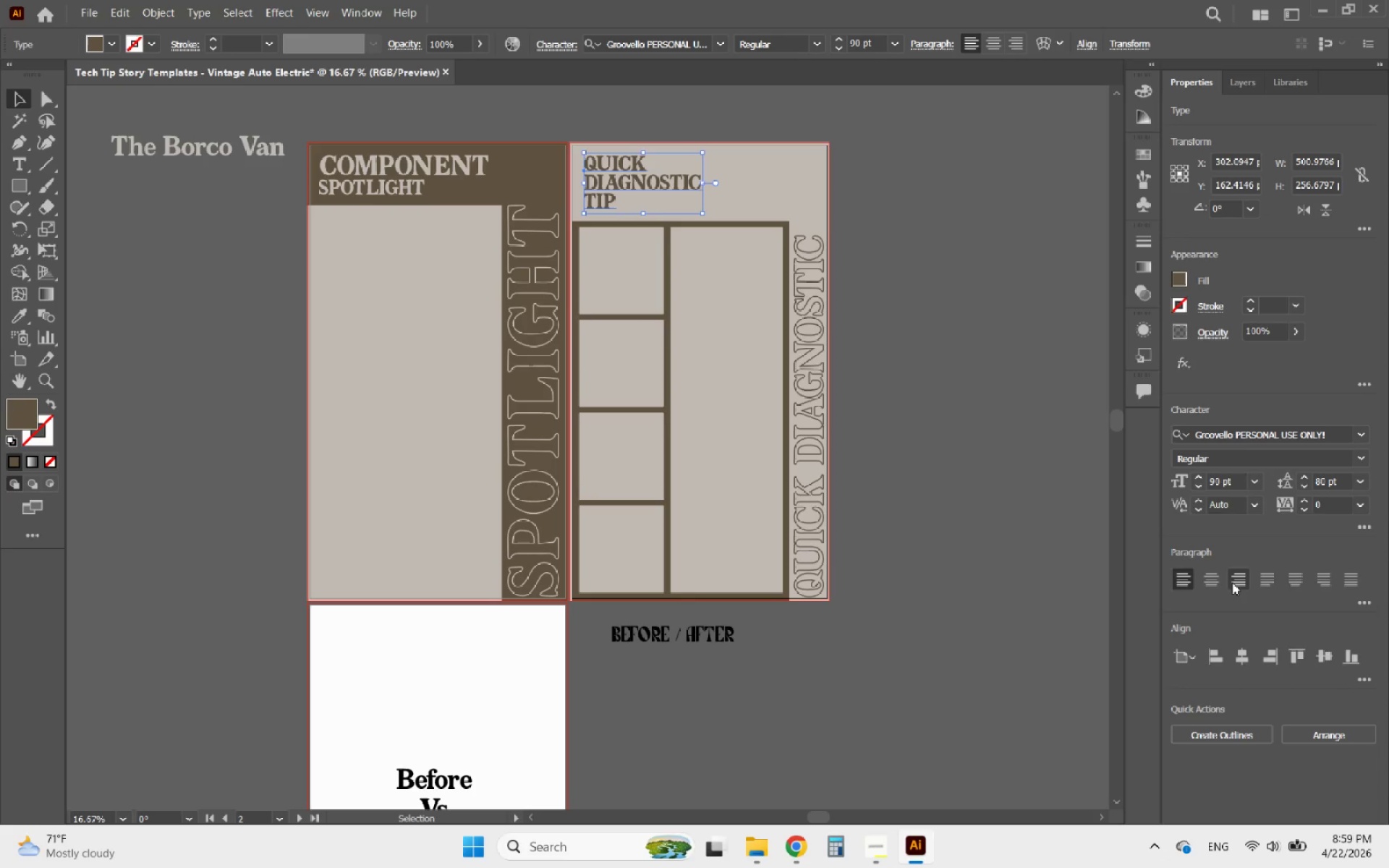 
left_click([1232, 582])
 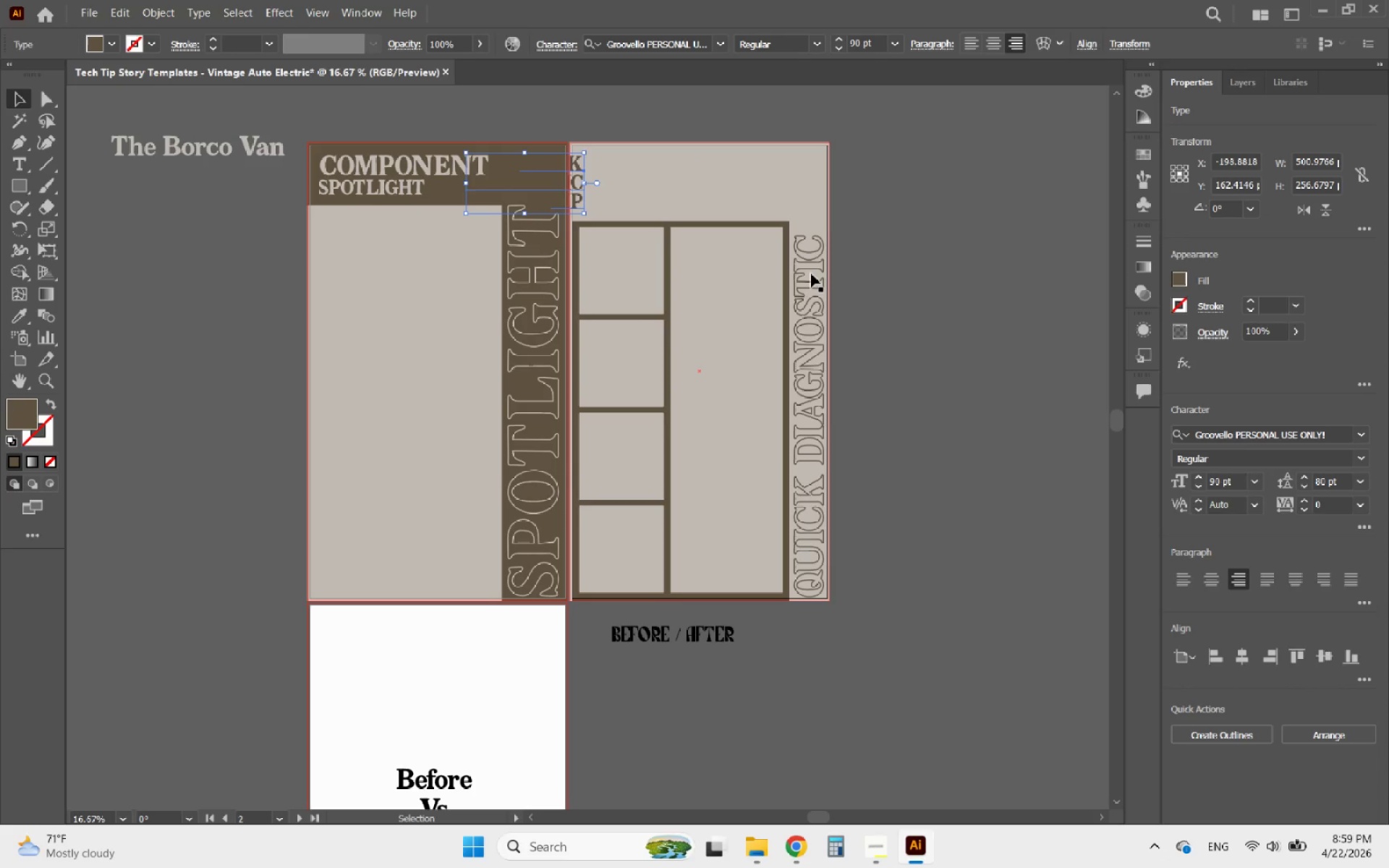 
hold_key(key=ShiftLeft, duration=0.47)
left_click([802, 290])
 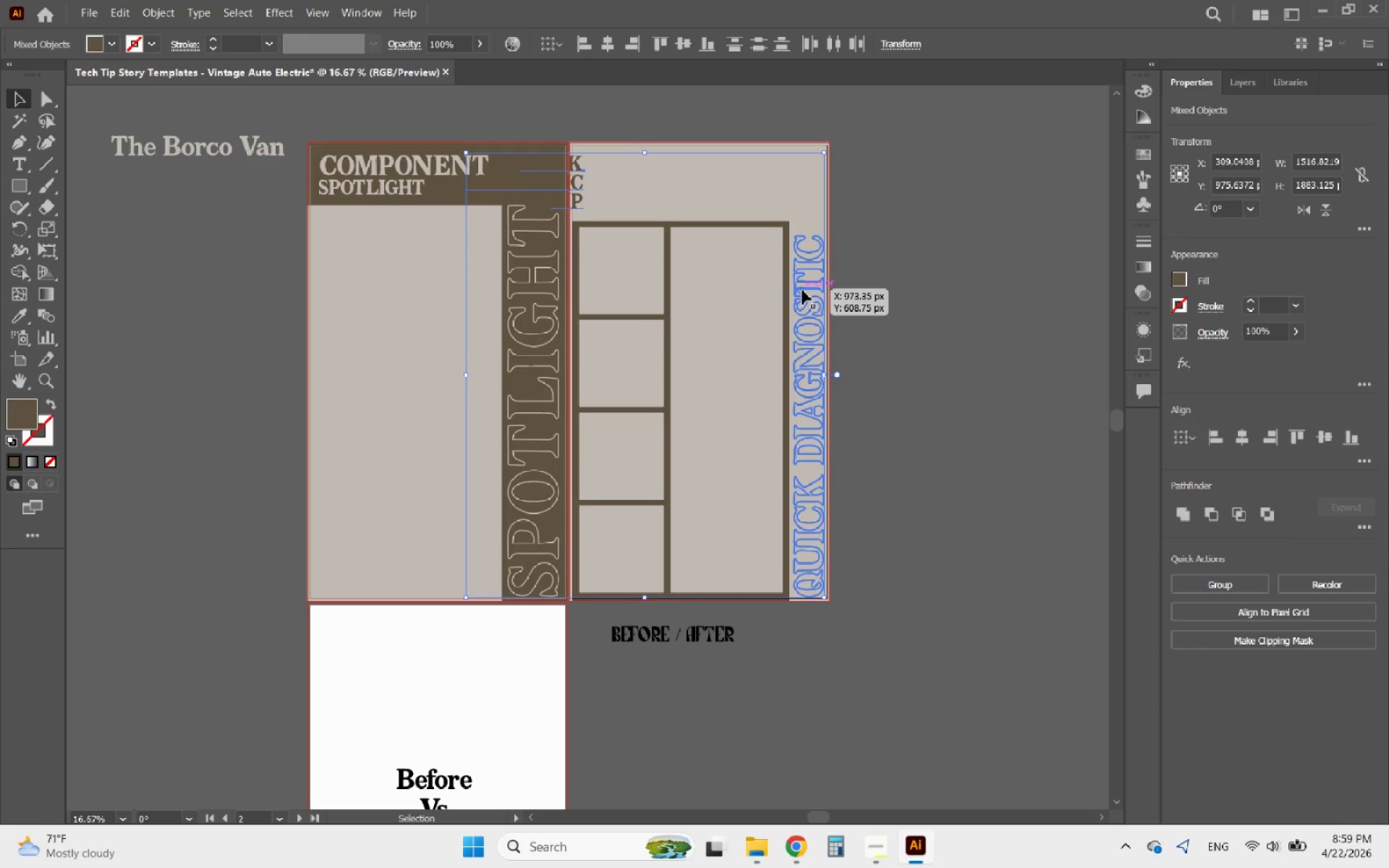 
left_click([802, 290])
 